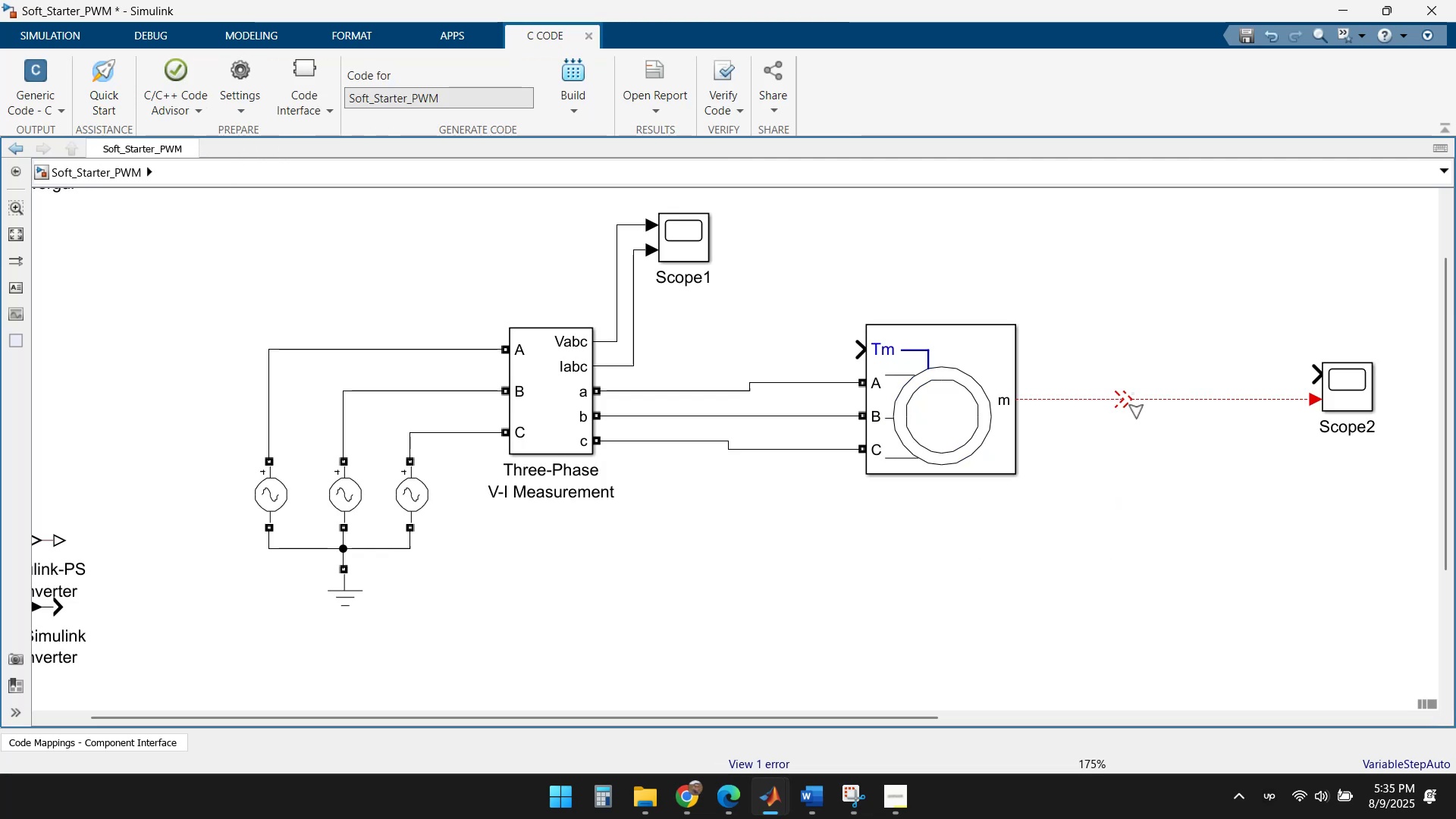 
left_click([1128, 403])
 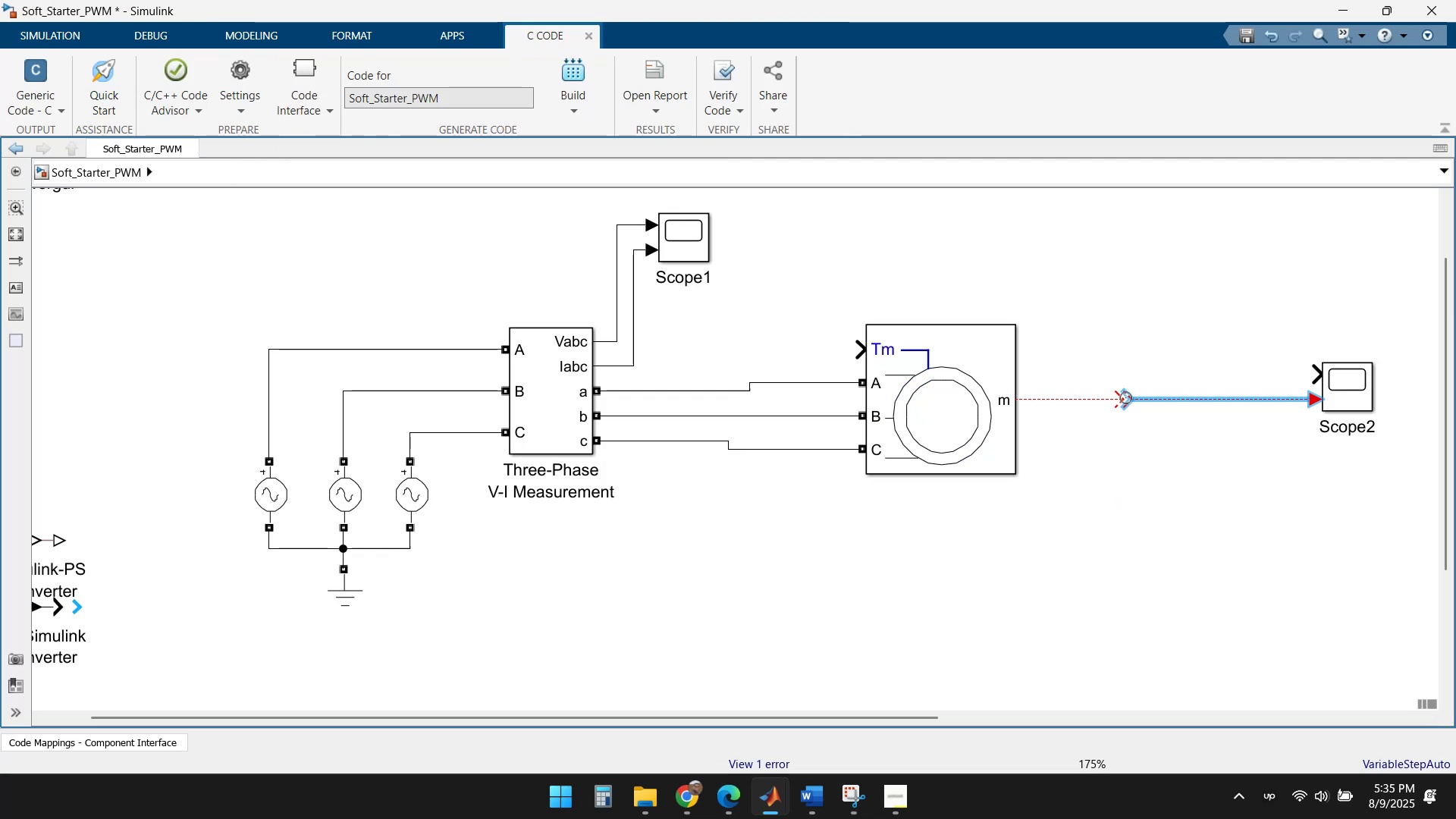 
key(Home)
 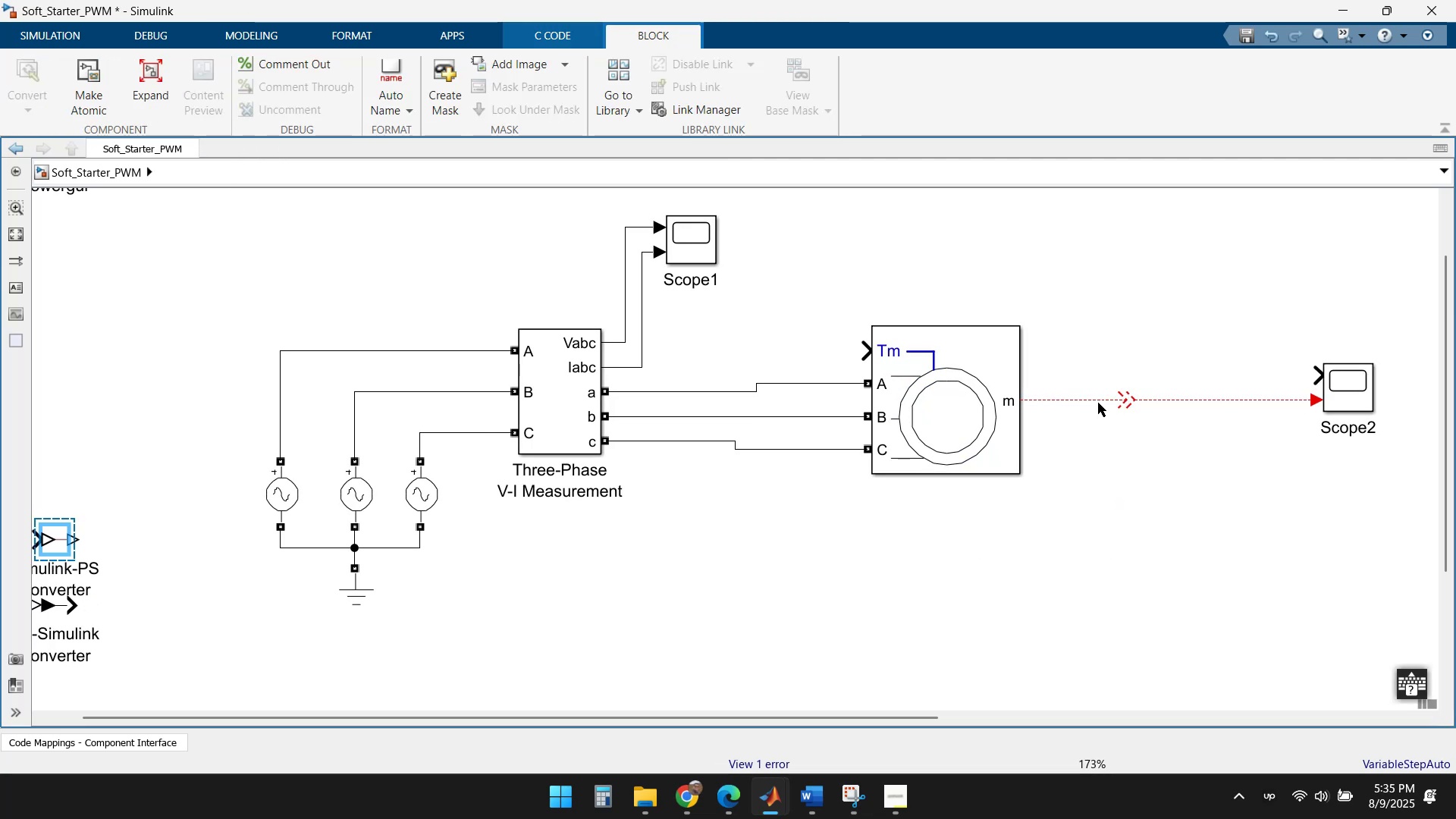 
left_click([1097, 402])
 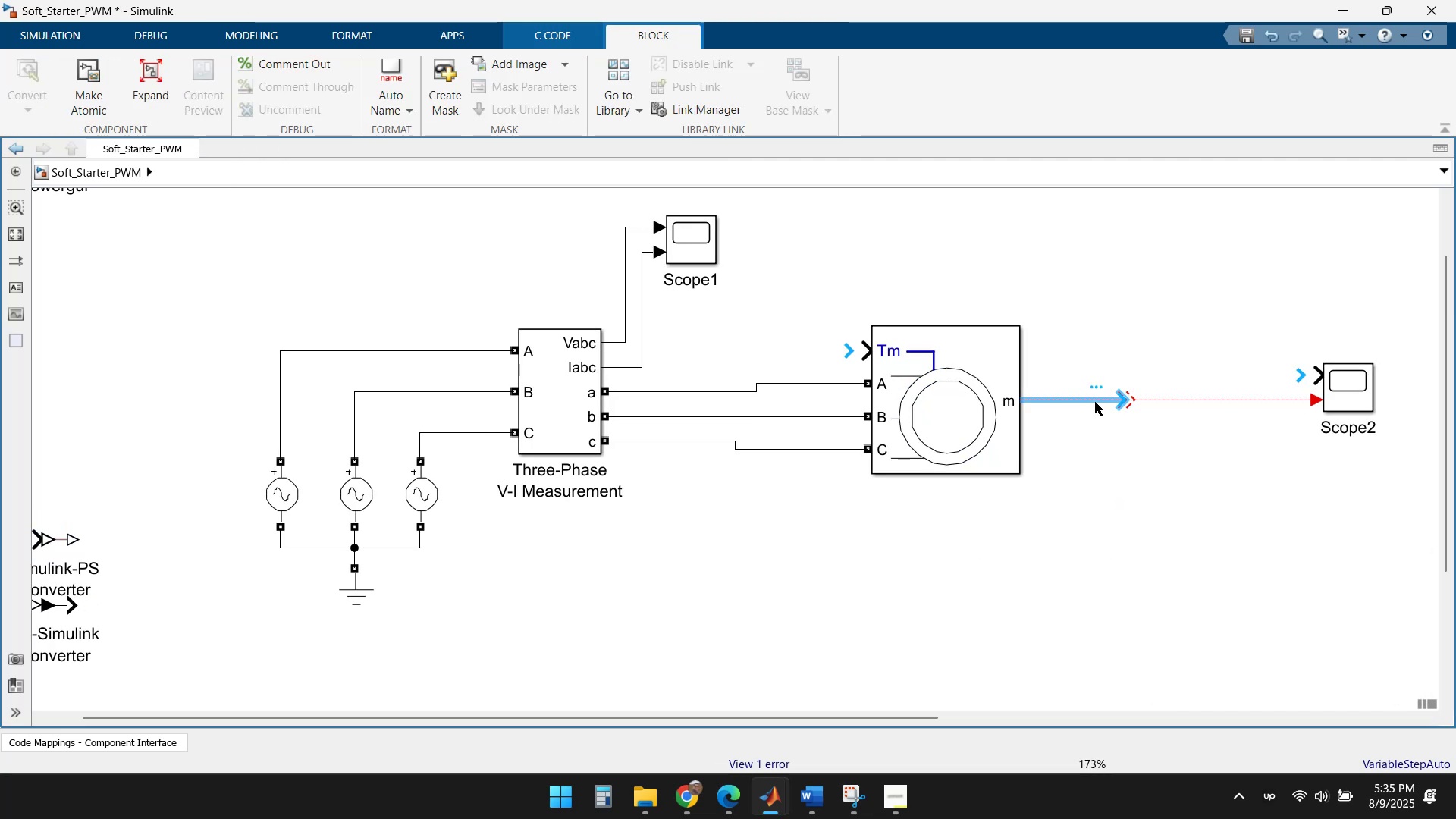 
key(Delete)
 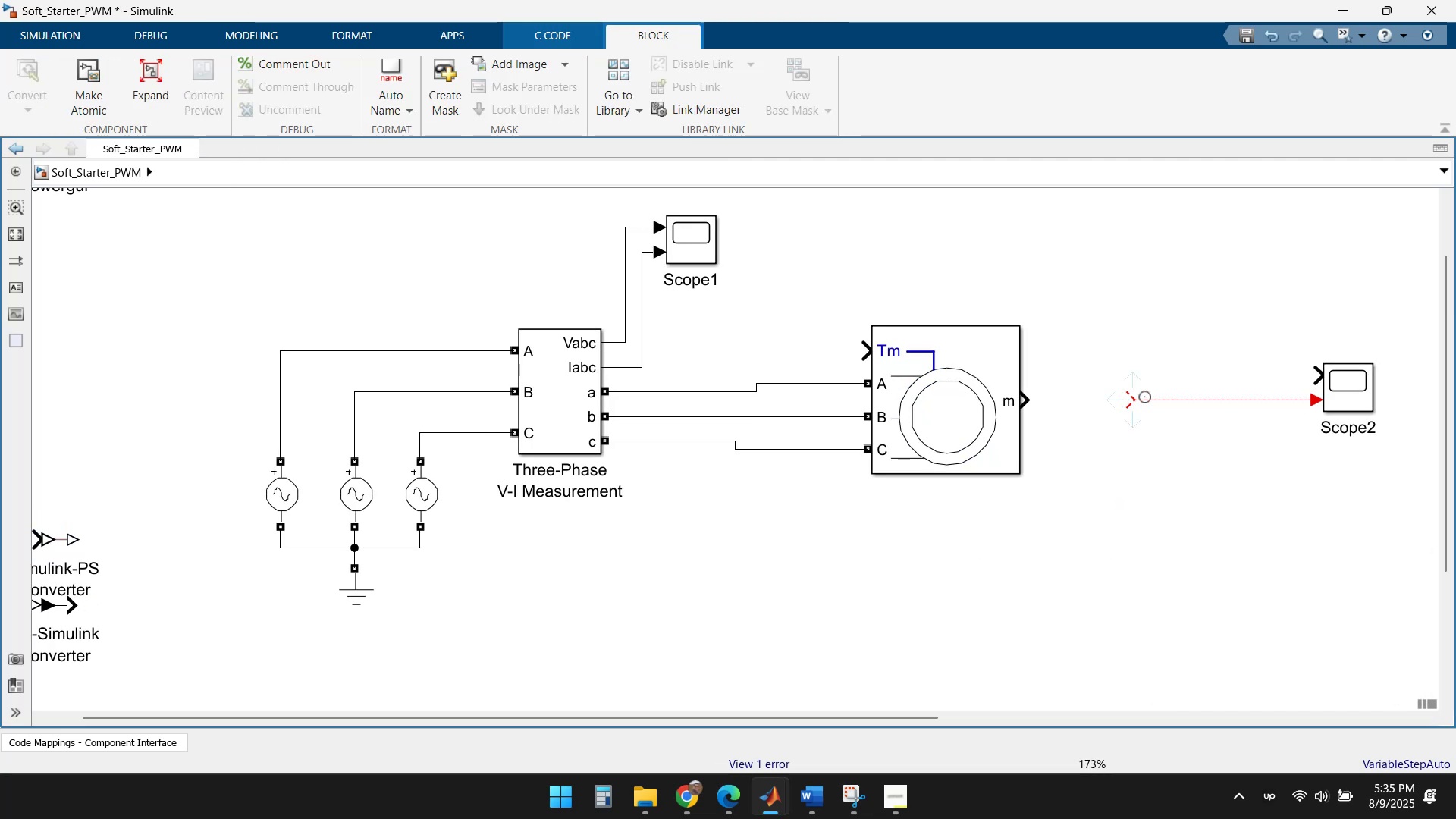 
left_click([1156, 397])
 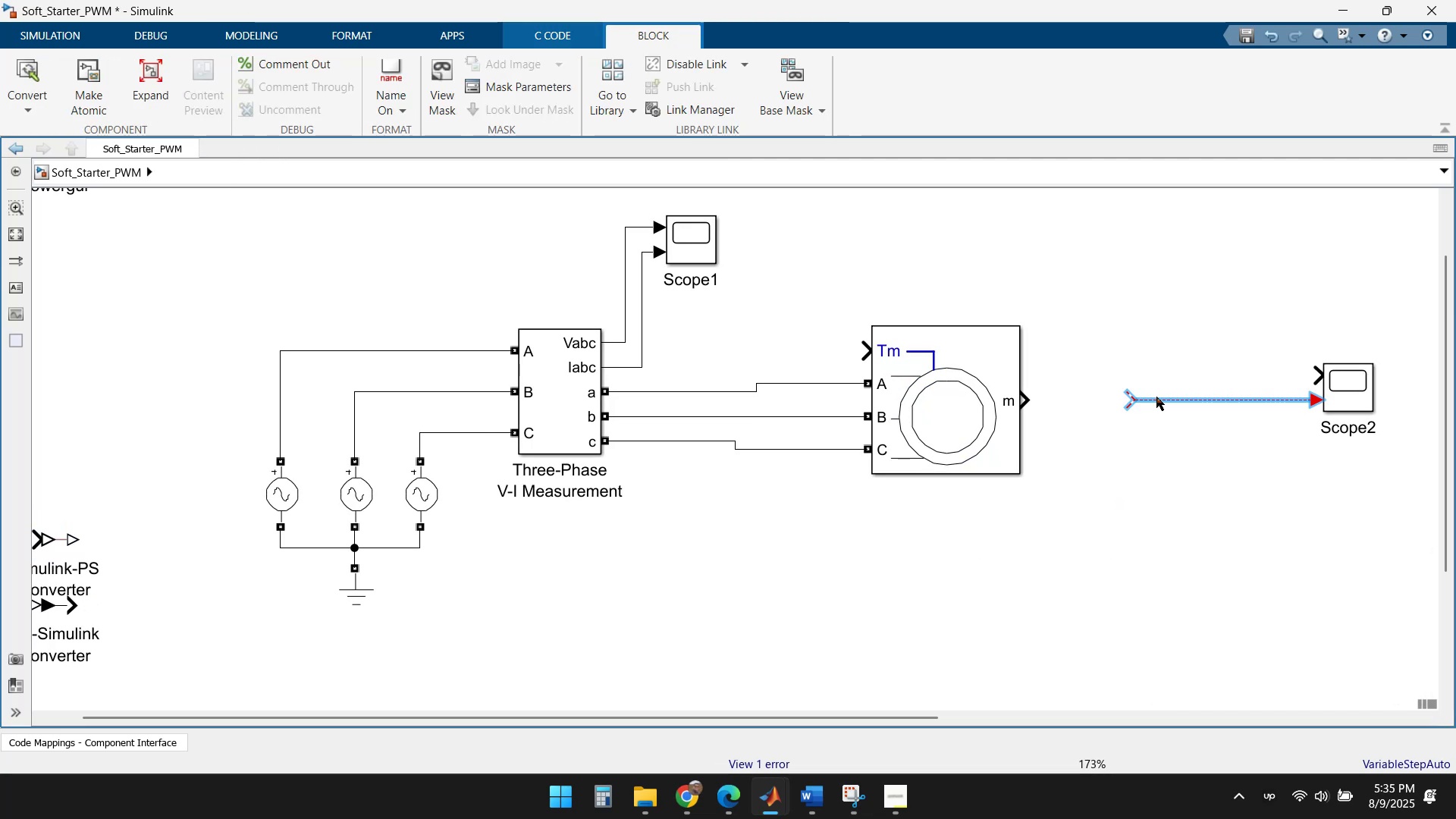 
key(Delete)
 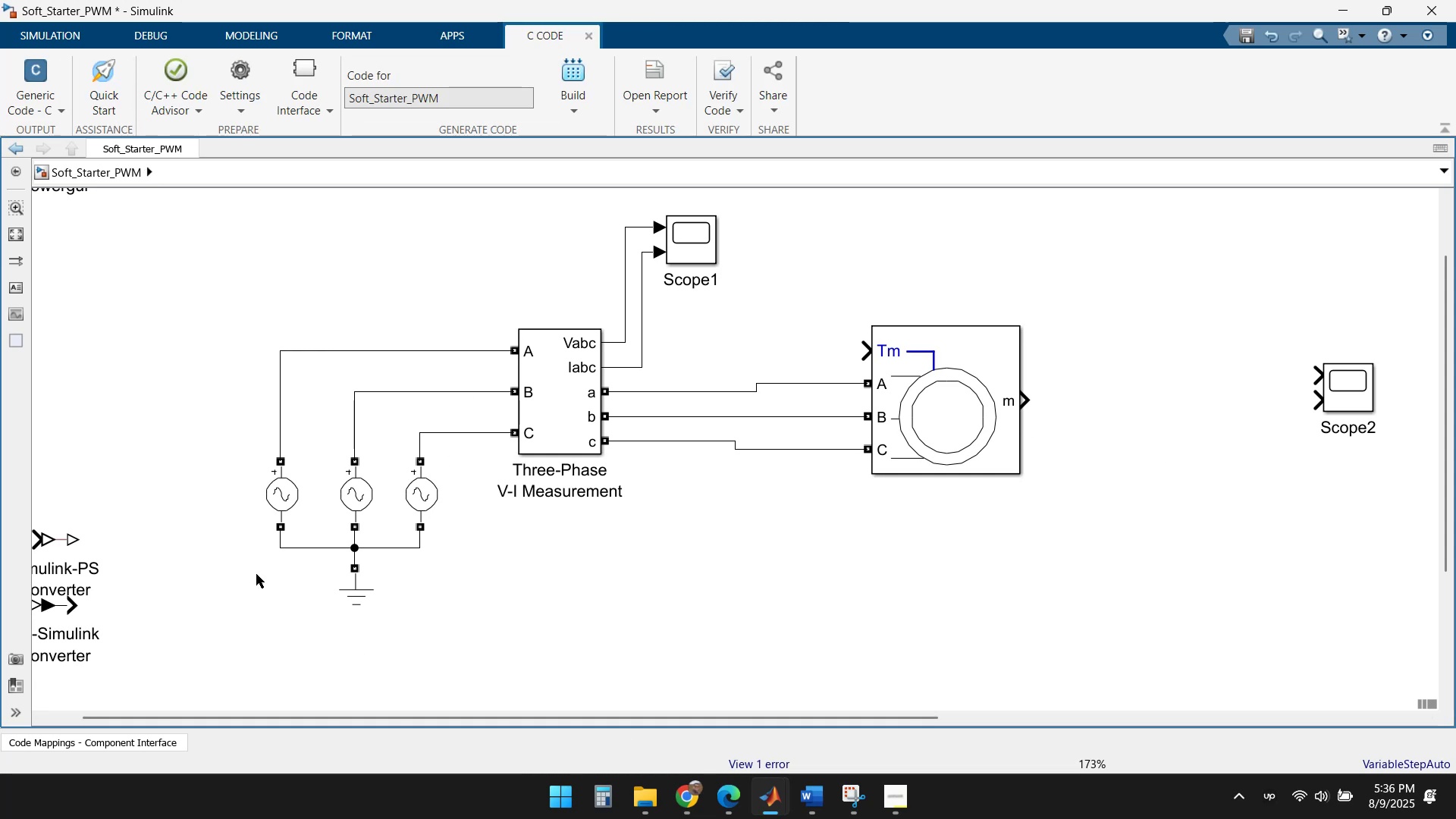 
wait(7.72)
 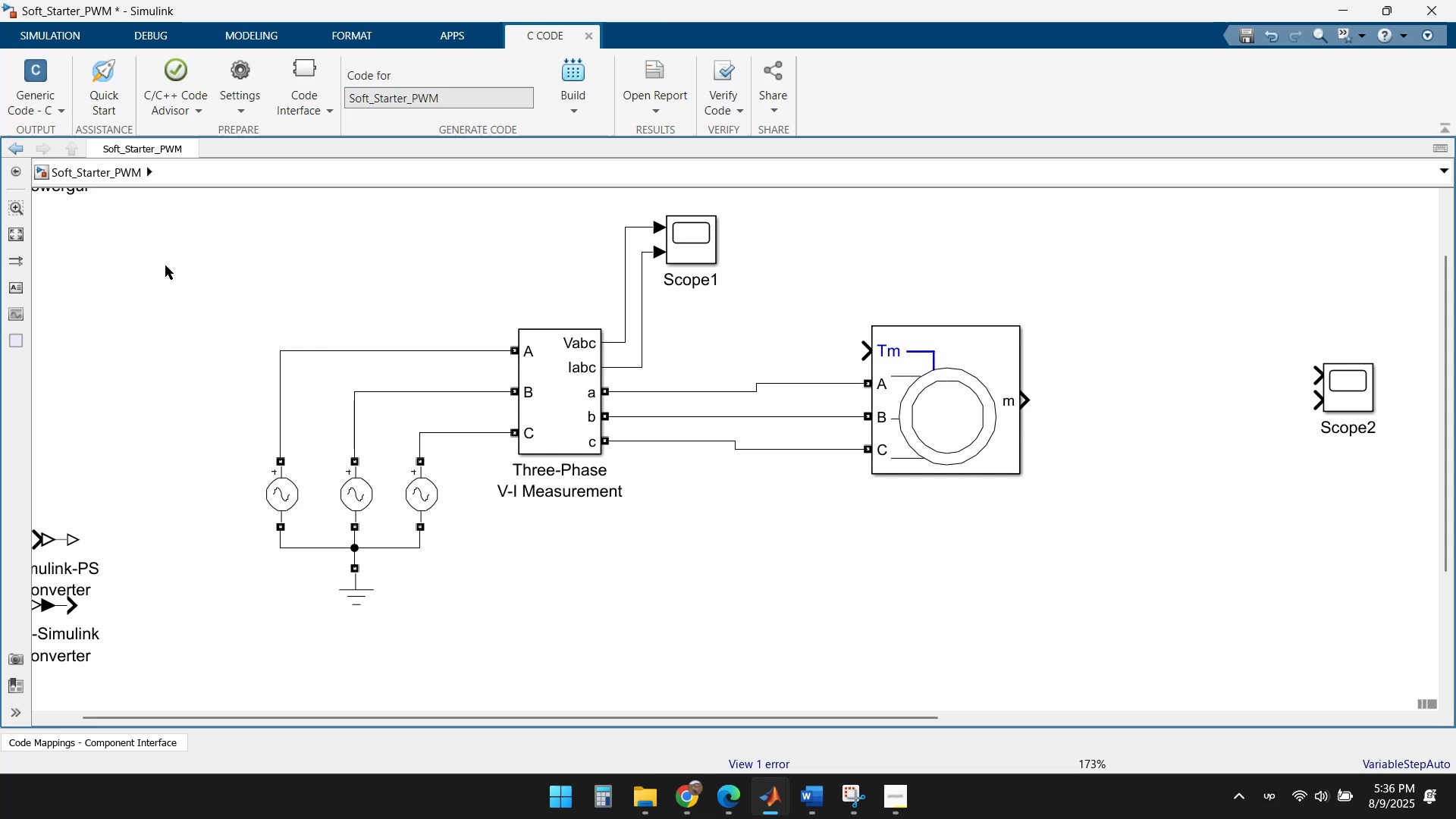 
left_click([538, 685])
 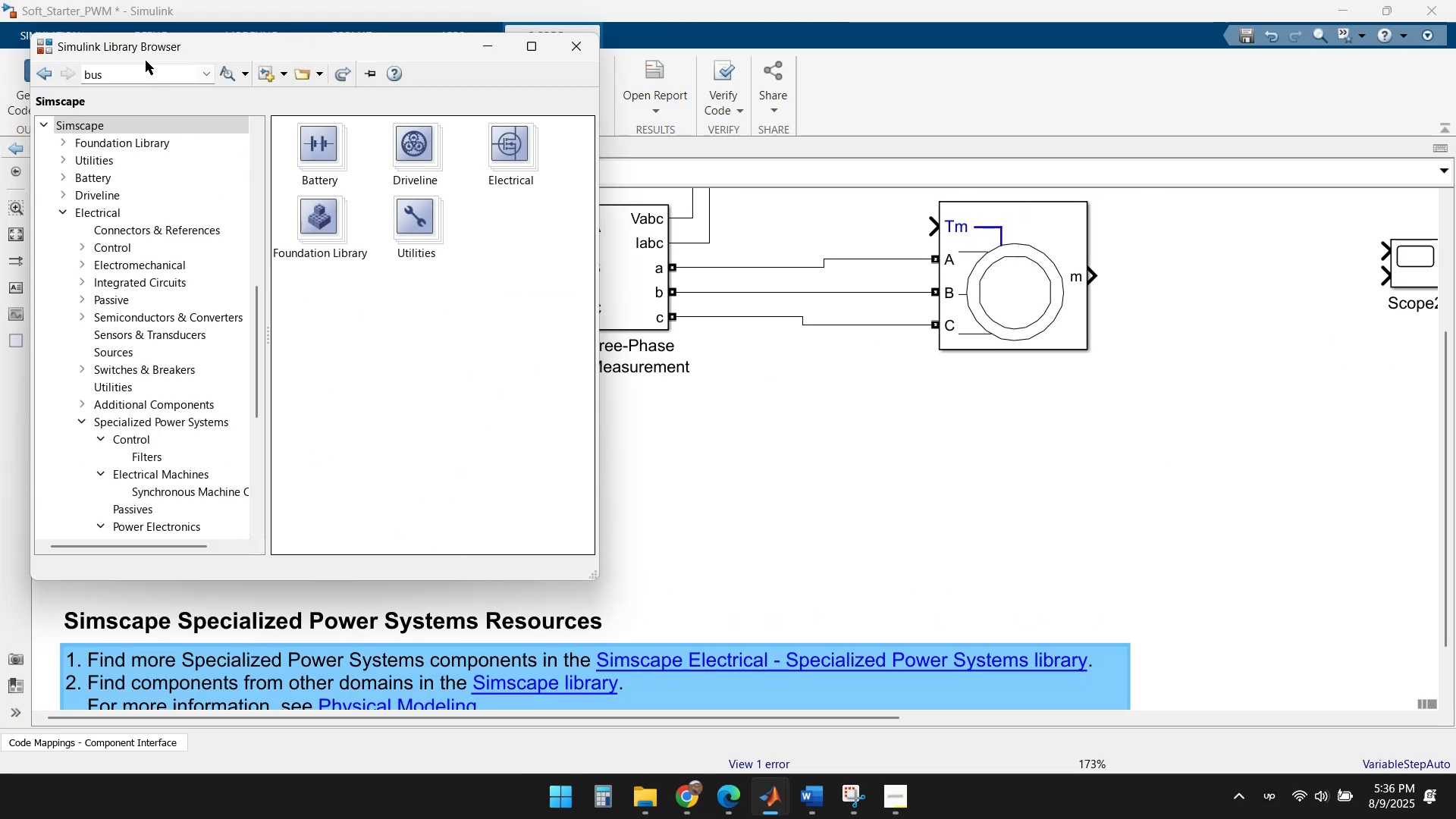 
double_click([133, 83])
 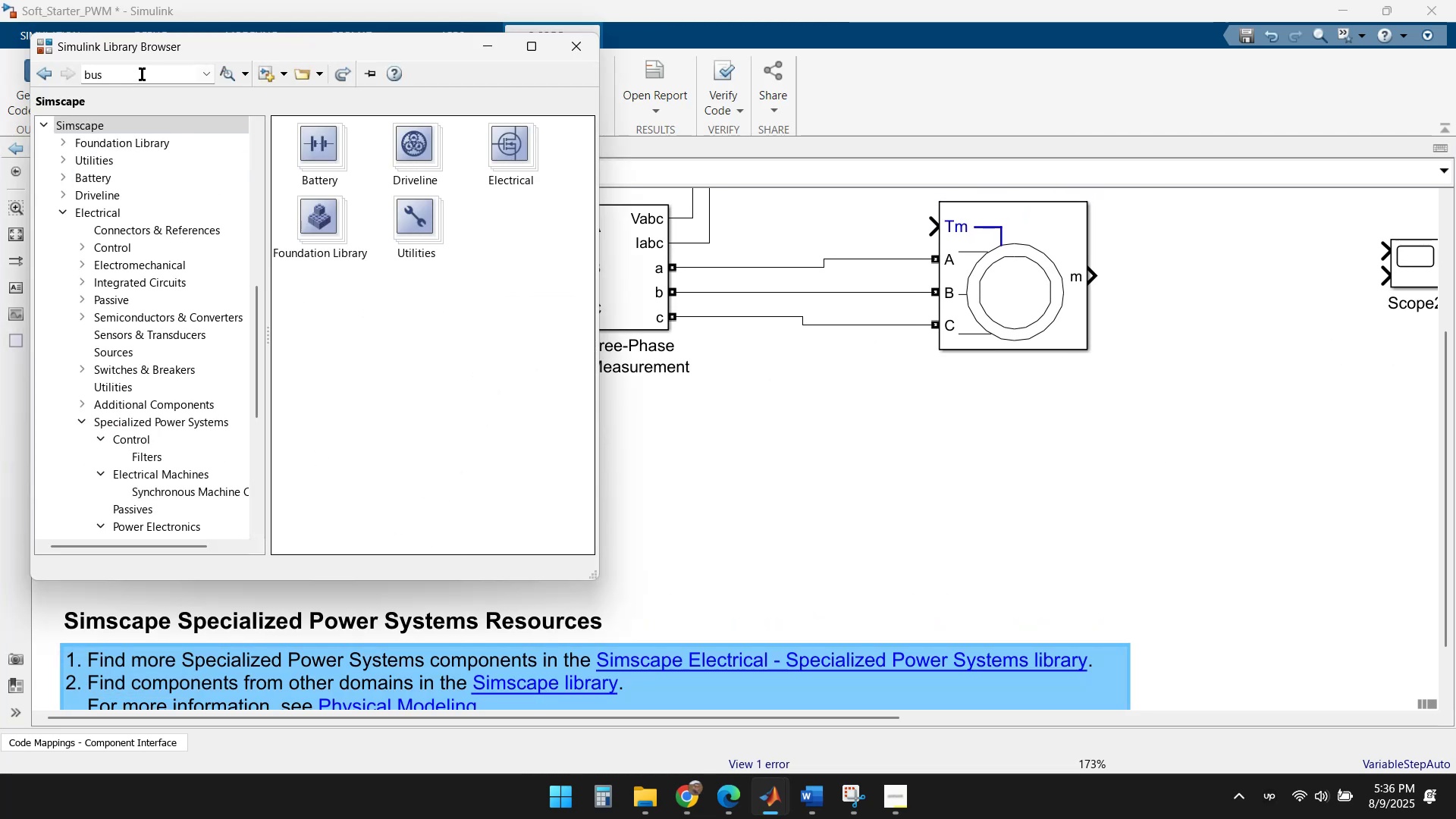 
key(Backspace)
key(Backspace)
key(Backspace)
type(demux)
 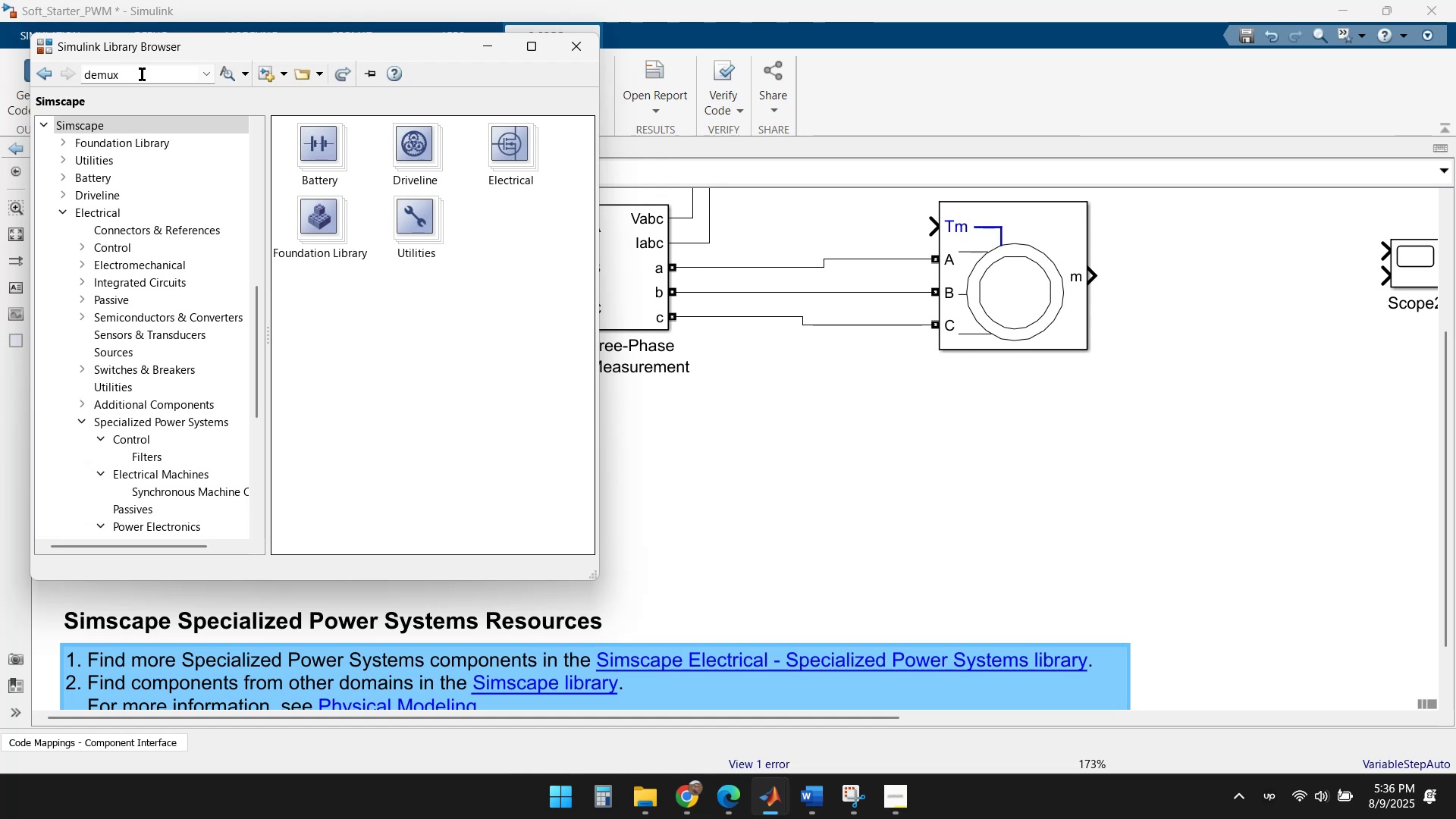 
key(Enter)
 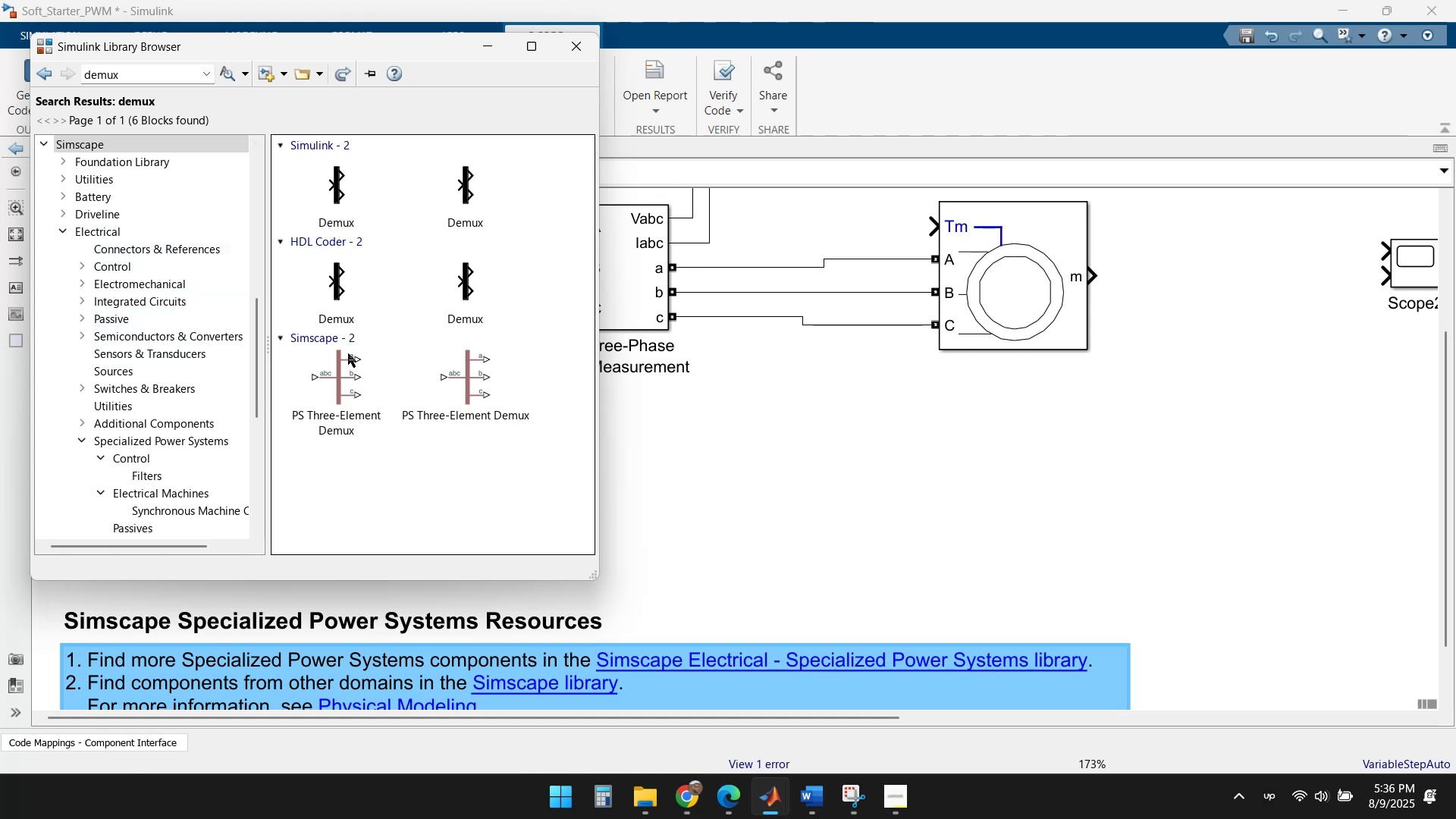 
wait(15.76)
 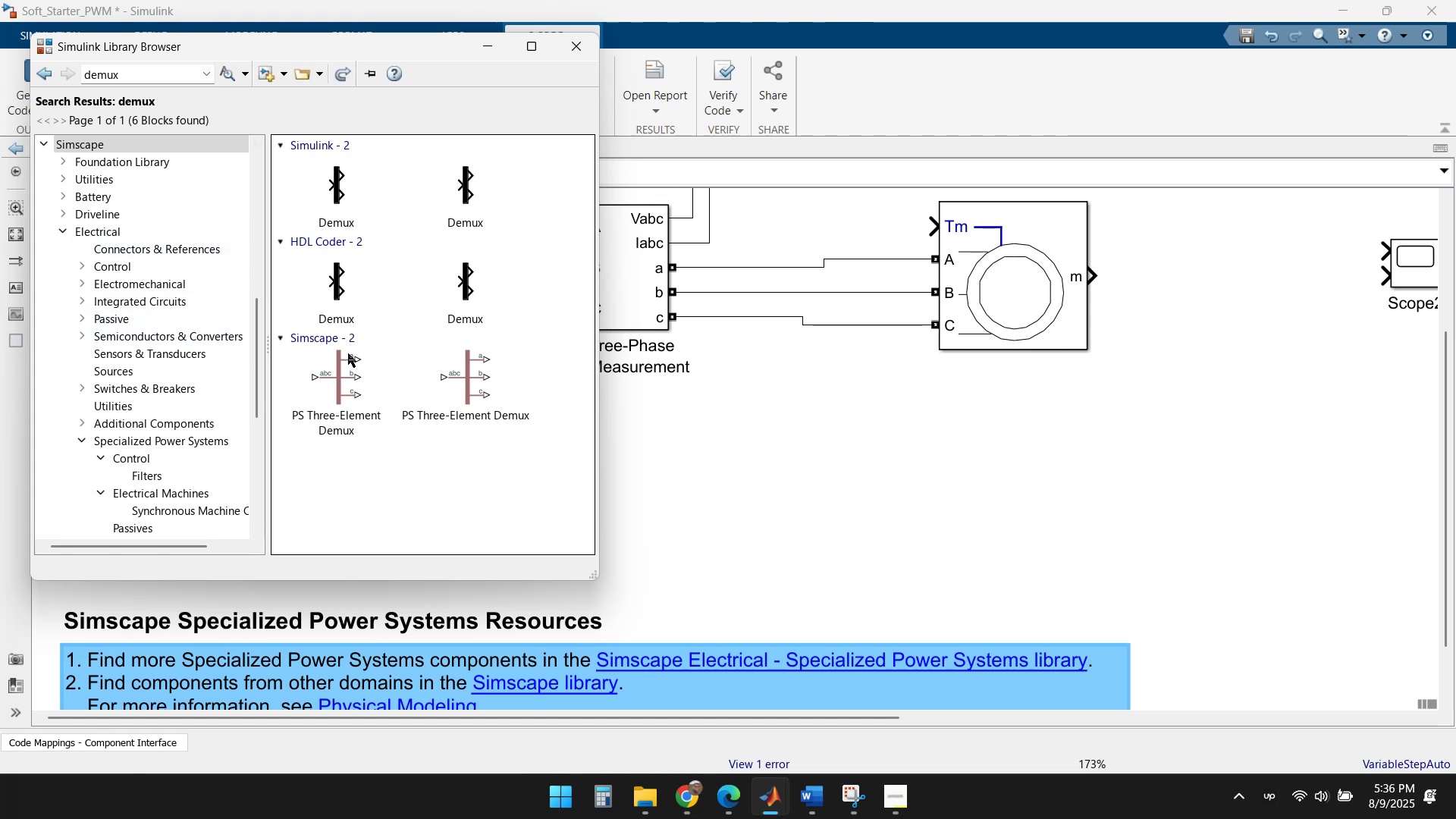 
mouse_move([344, 203])
 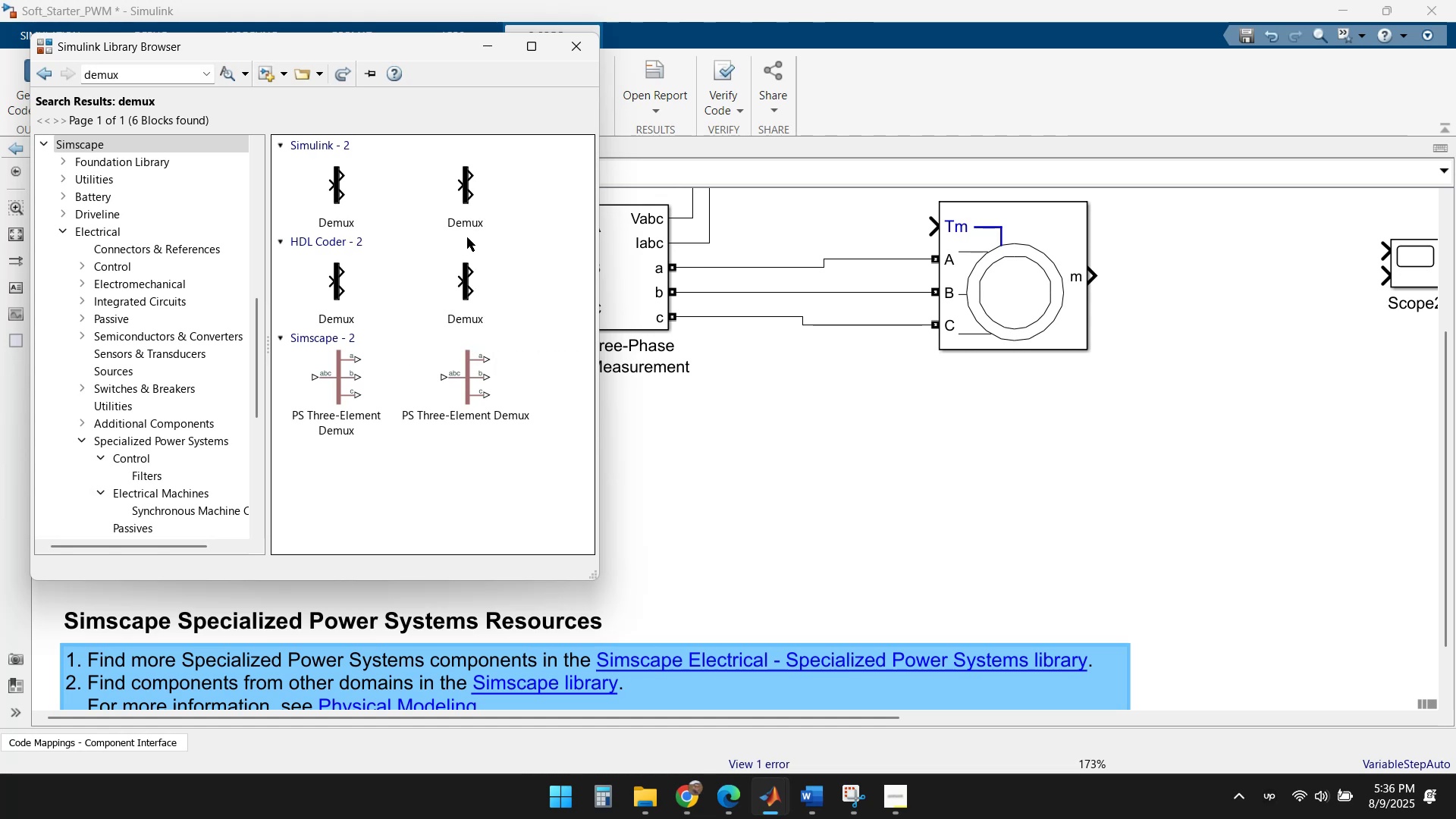 
mouse_move([345, 184])
 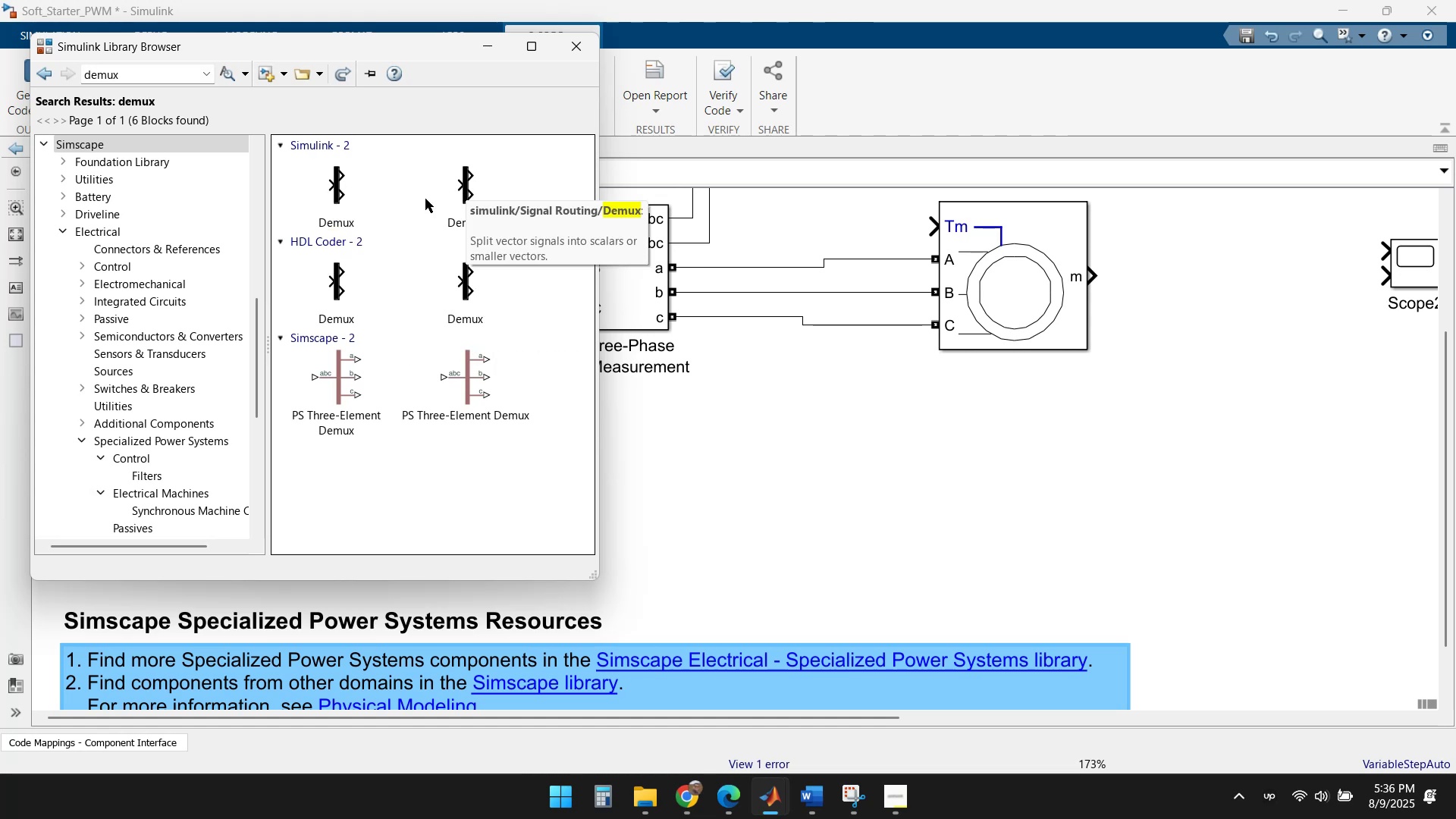 
left_click_drag(start_coordinate=[335, 190], to_coordinate=[1213, 289])
 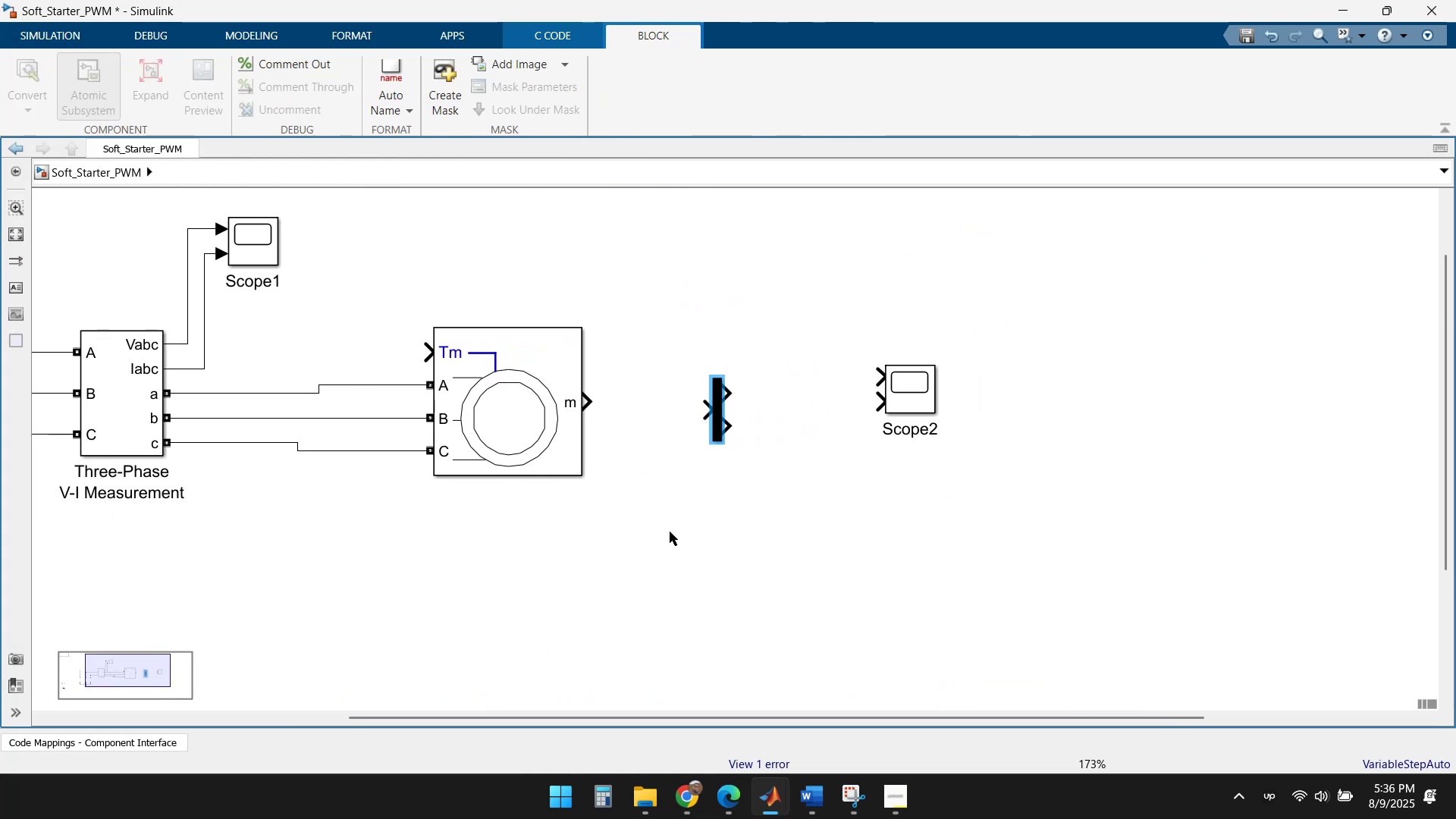 
left_click_drag(start_coordinate=[719, 404], to_coordinate=[669, 392])
 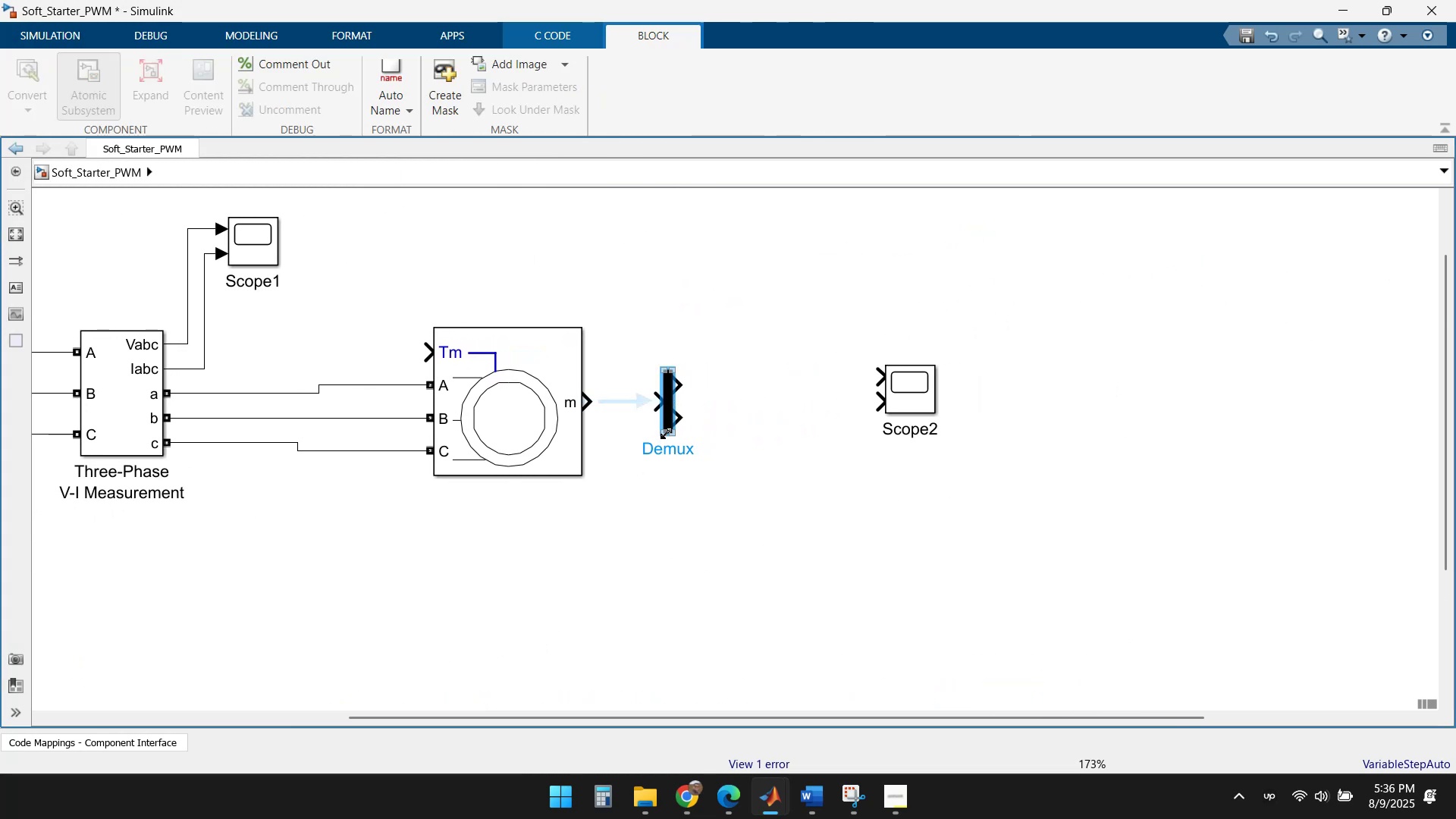 
left_click_drag(start_coordinate=[666, 430], to_coordinate=[669, 624])
 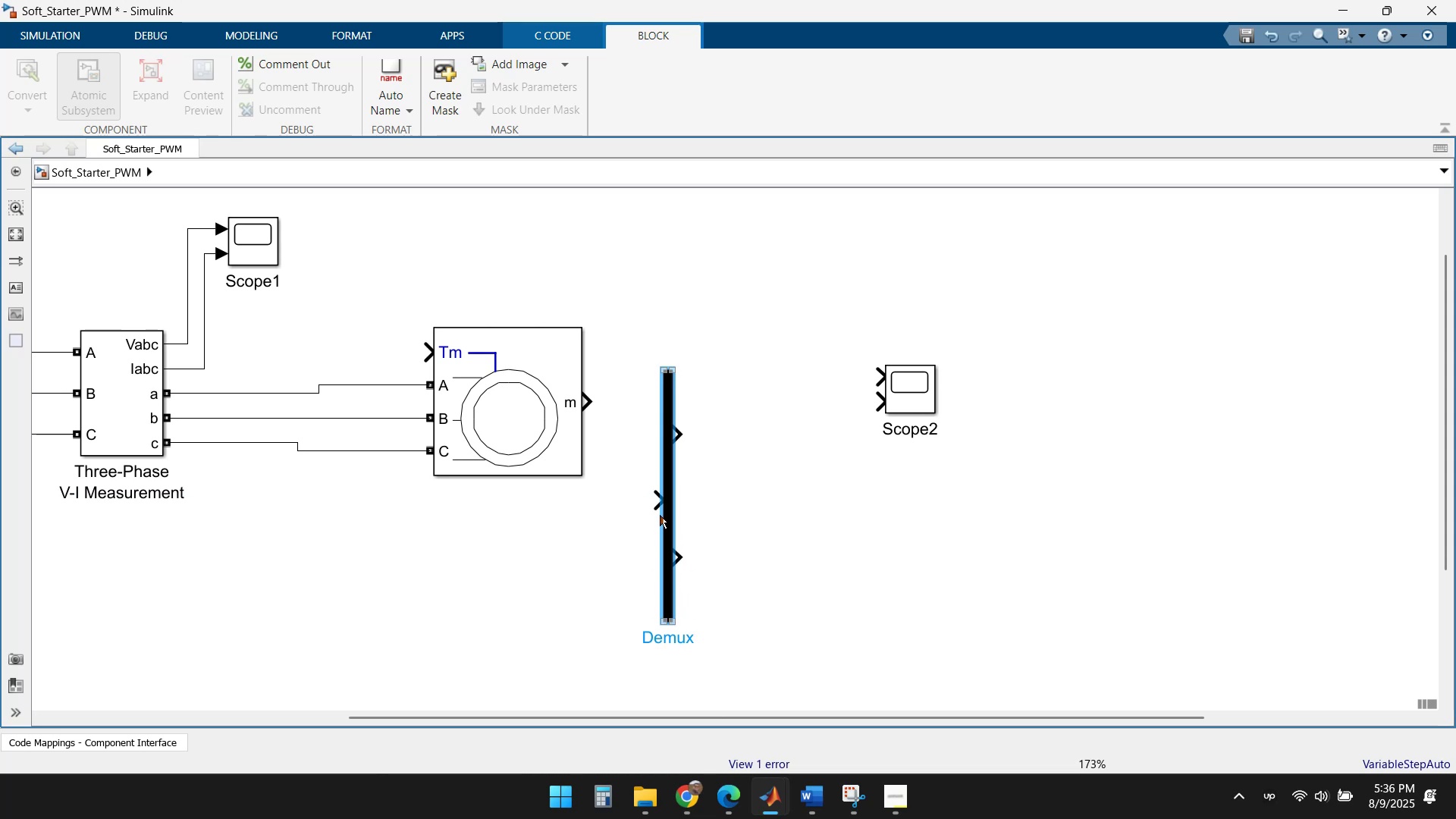 
left_click_drag(start_coordinate=[670, 496], to_coordinate=[689, 394])
 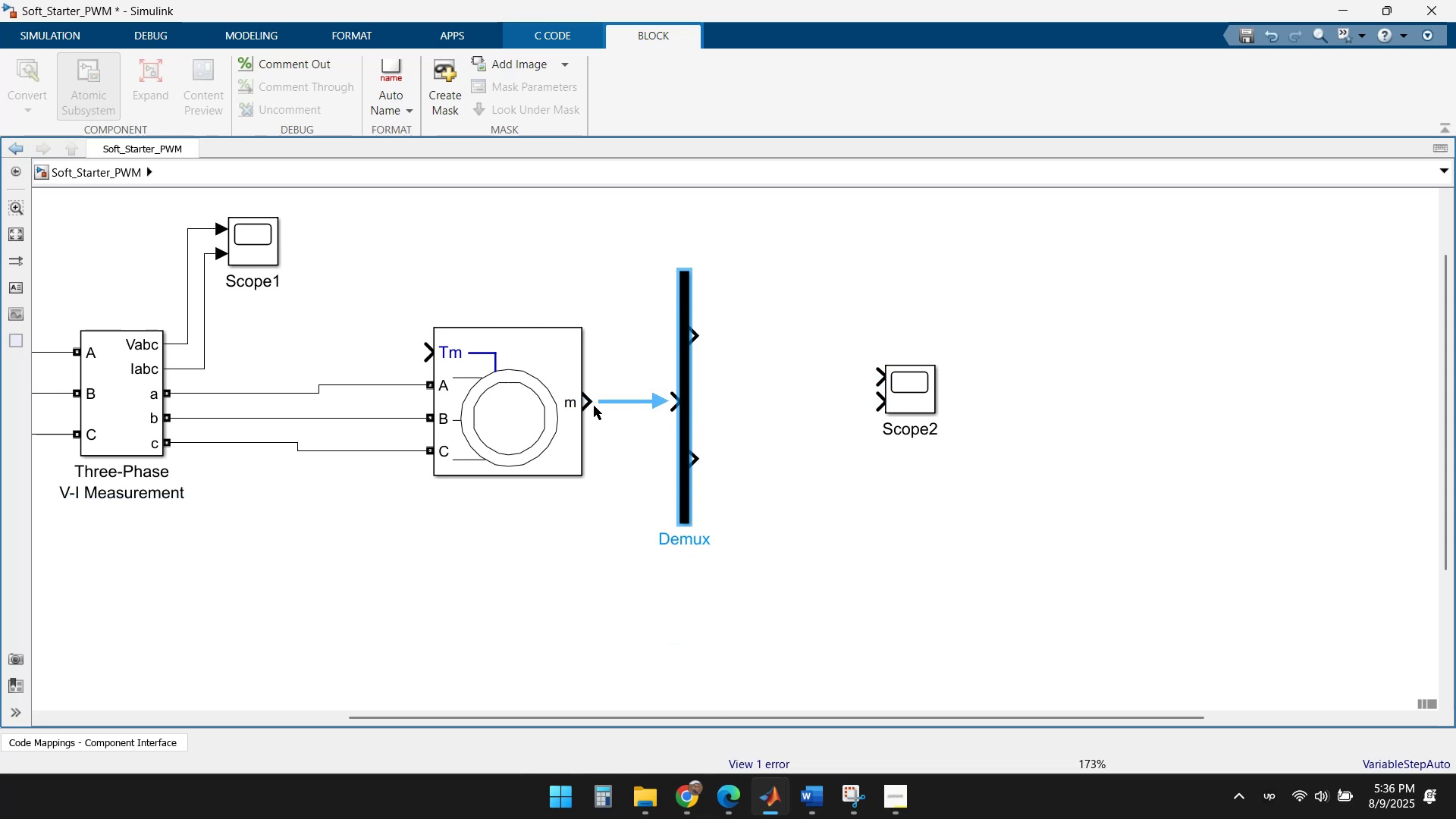 
left_click_drag(start_coordinate=[592, 401], to_coordinate=[679, 398])
 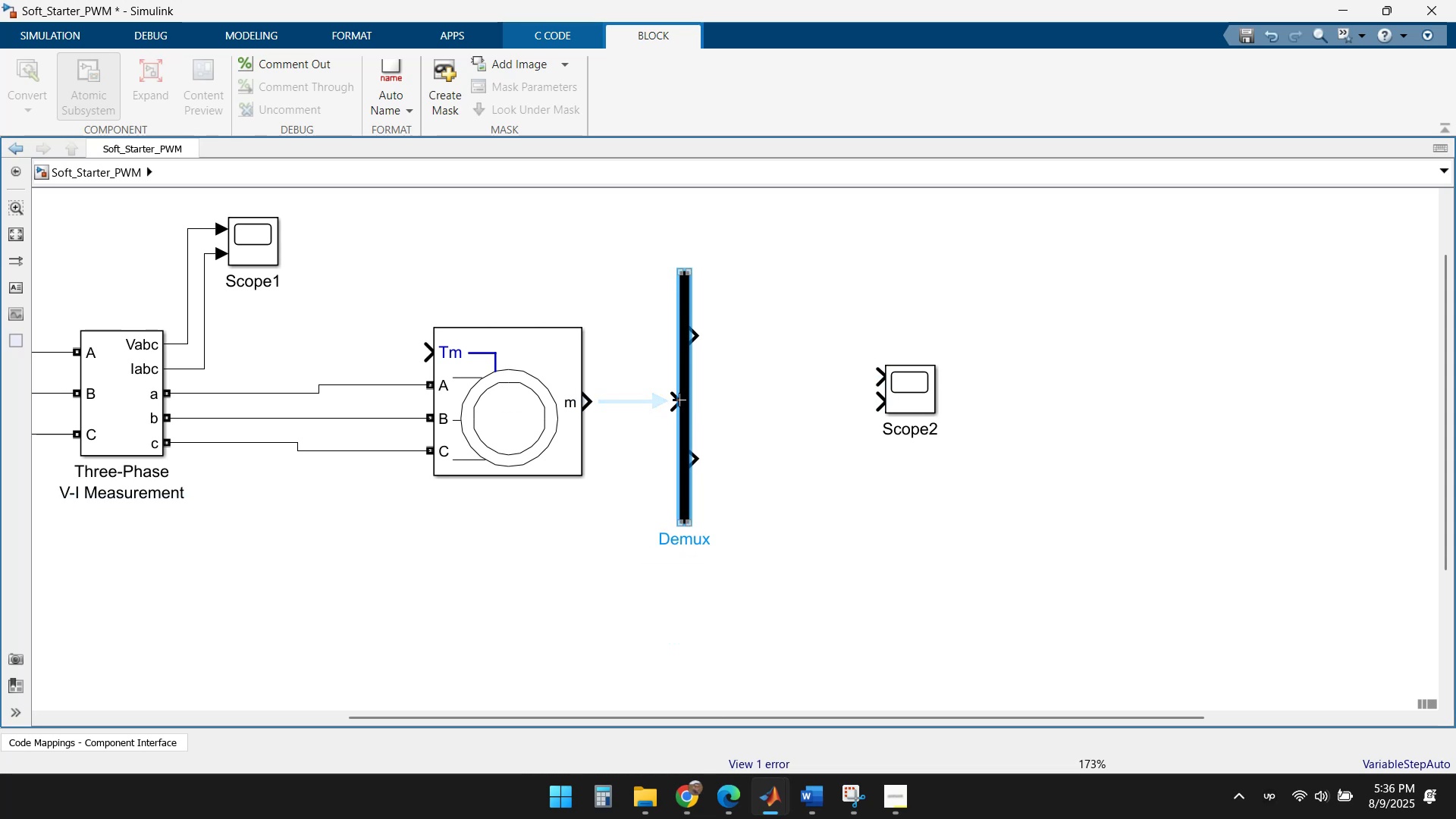 
left_click_drag(start_coordinate=[673, 401], to_coordinate=[587, 403])
 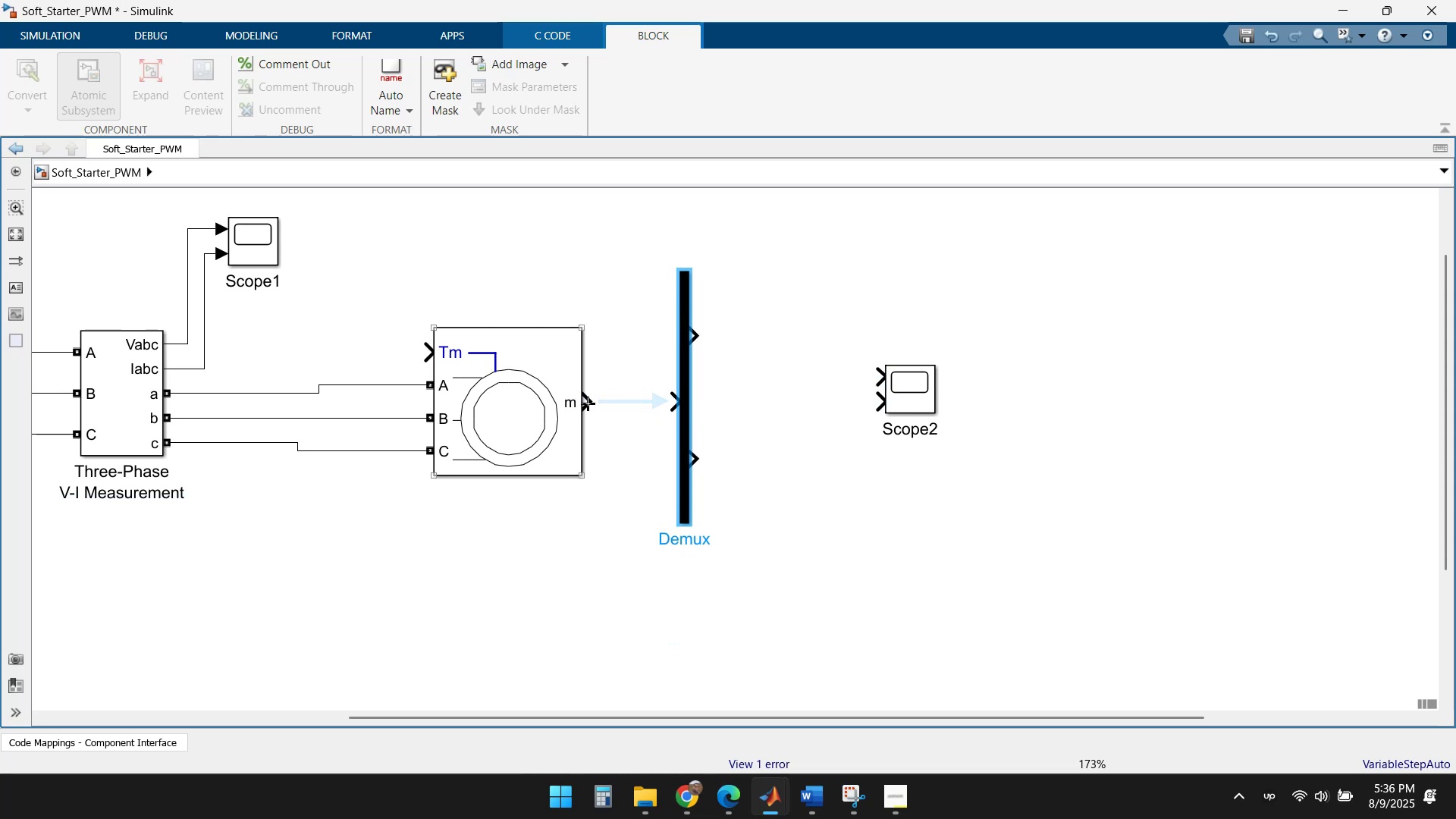 
left_click_drag(start_coordinate=[590, 402], to_coordinate=[632, 401])
 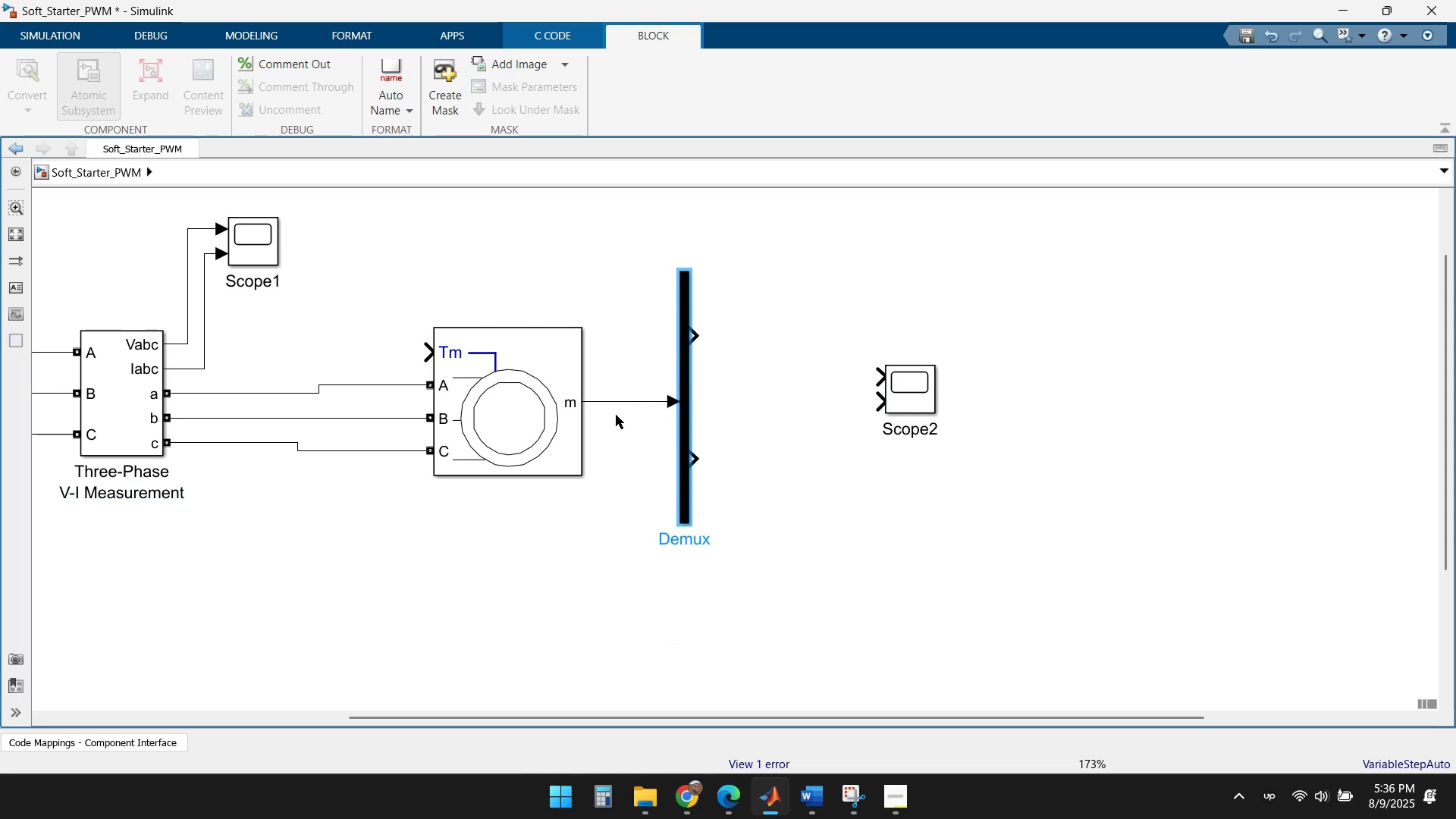 
left_click([617, 455])
 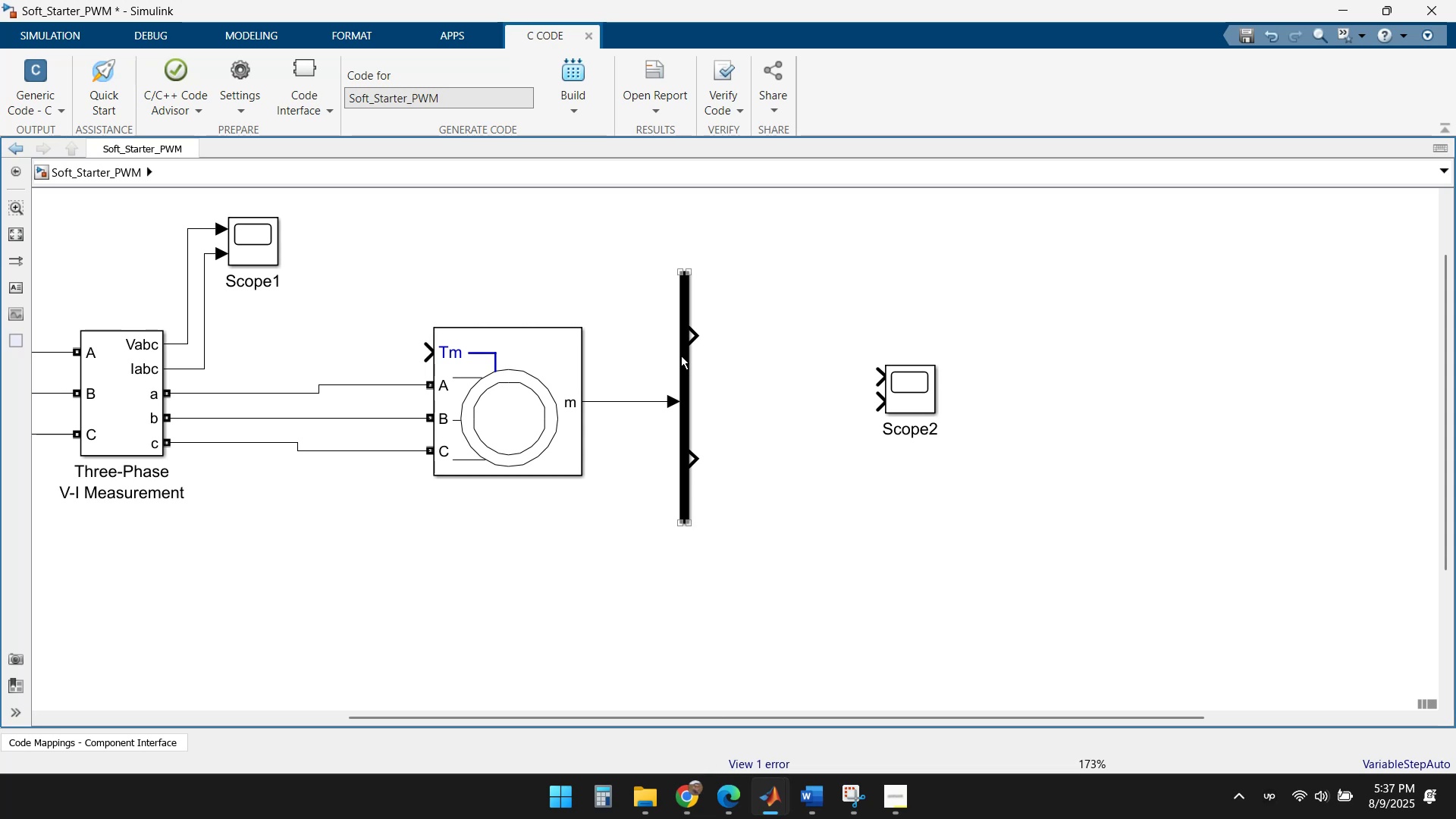 
double_click([683, 357])
 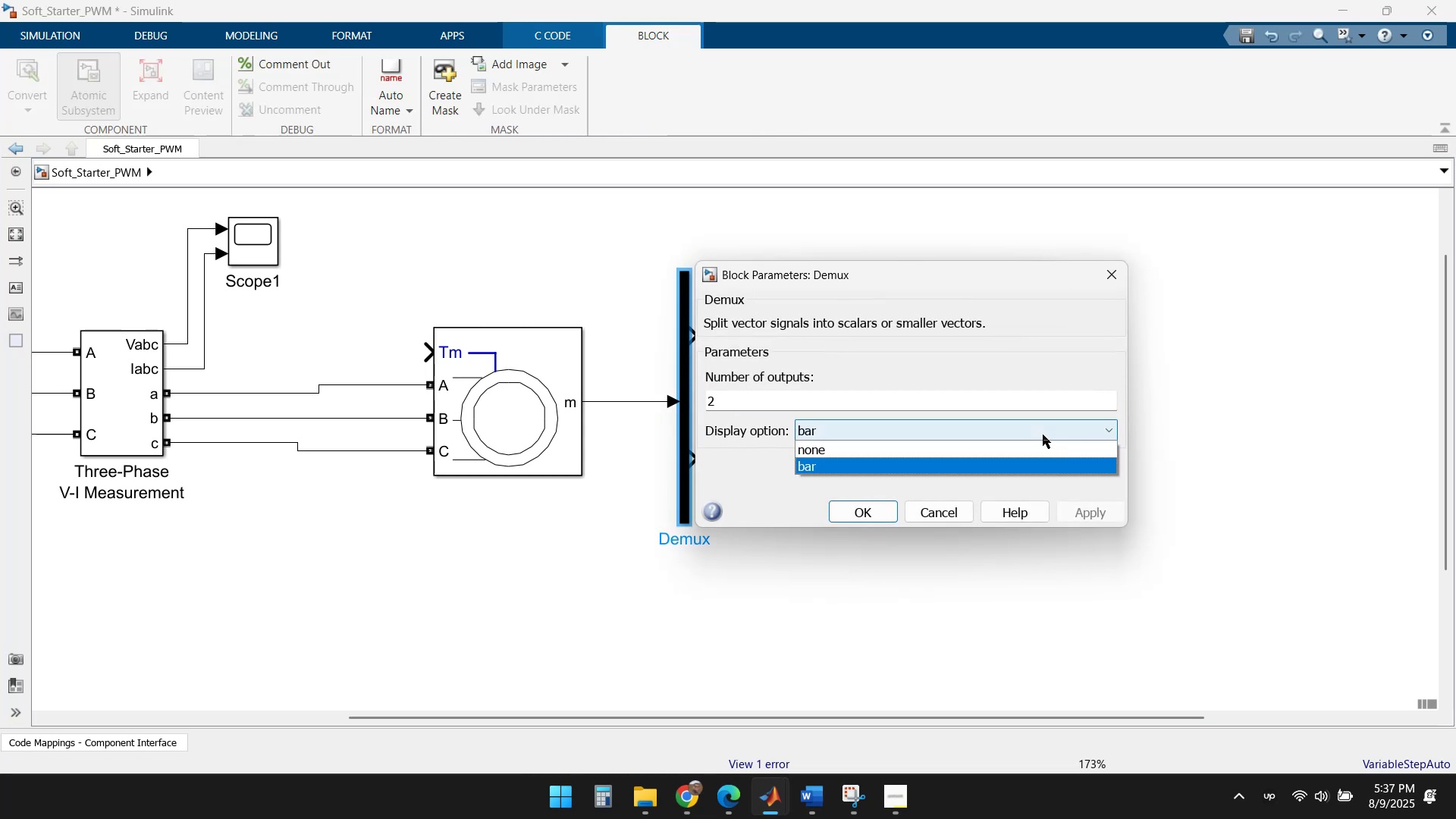 
wait(5.71)
 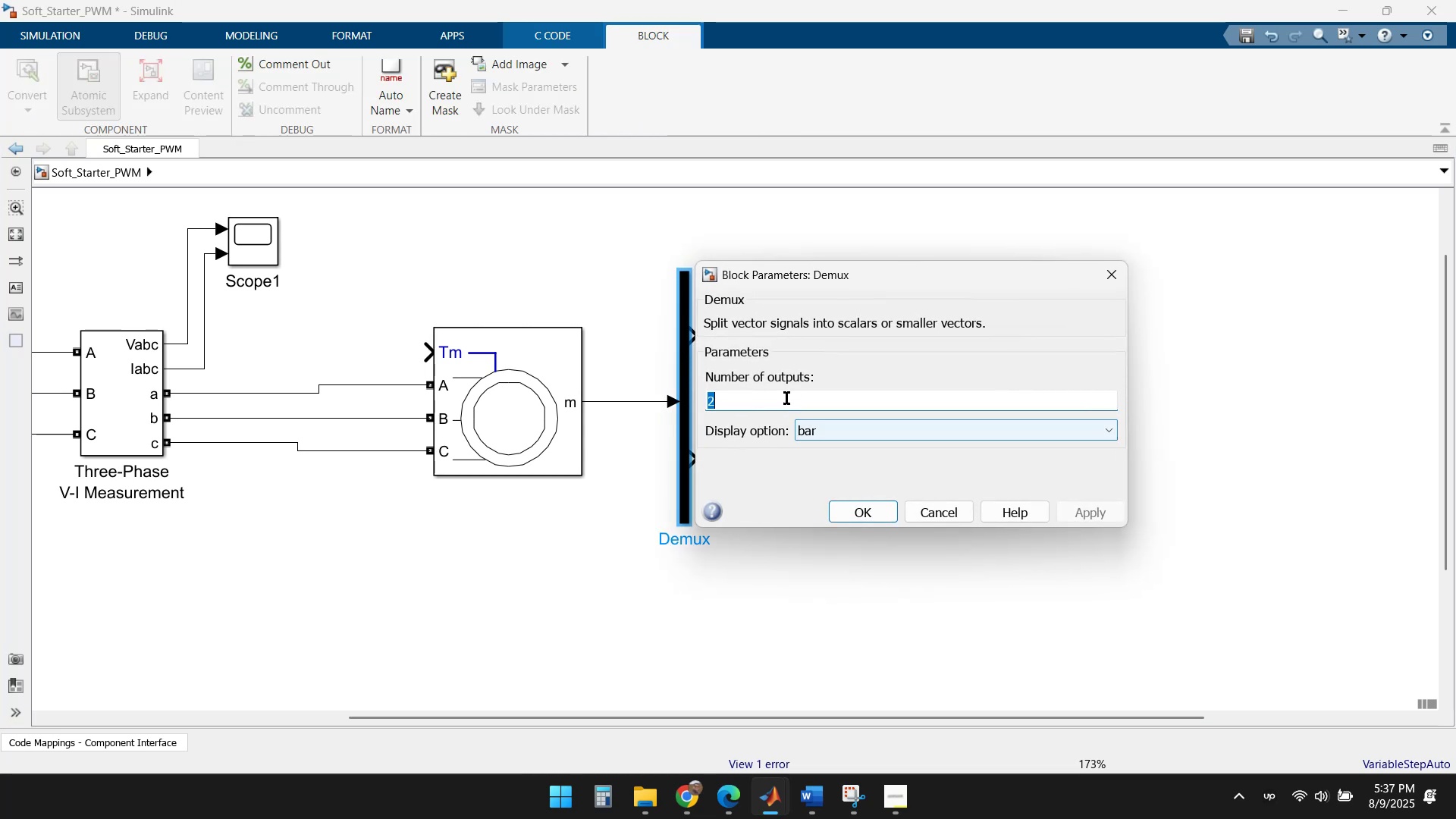 
double_click([774, 477])
 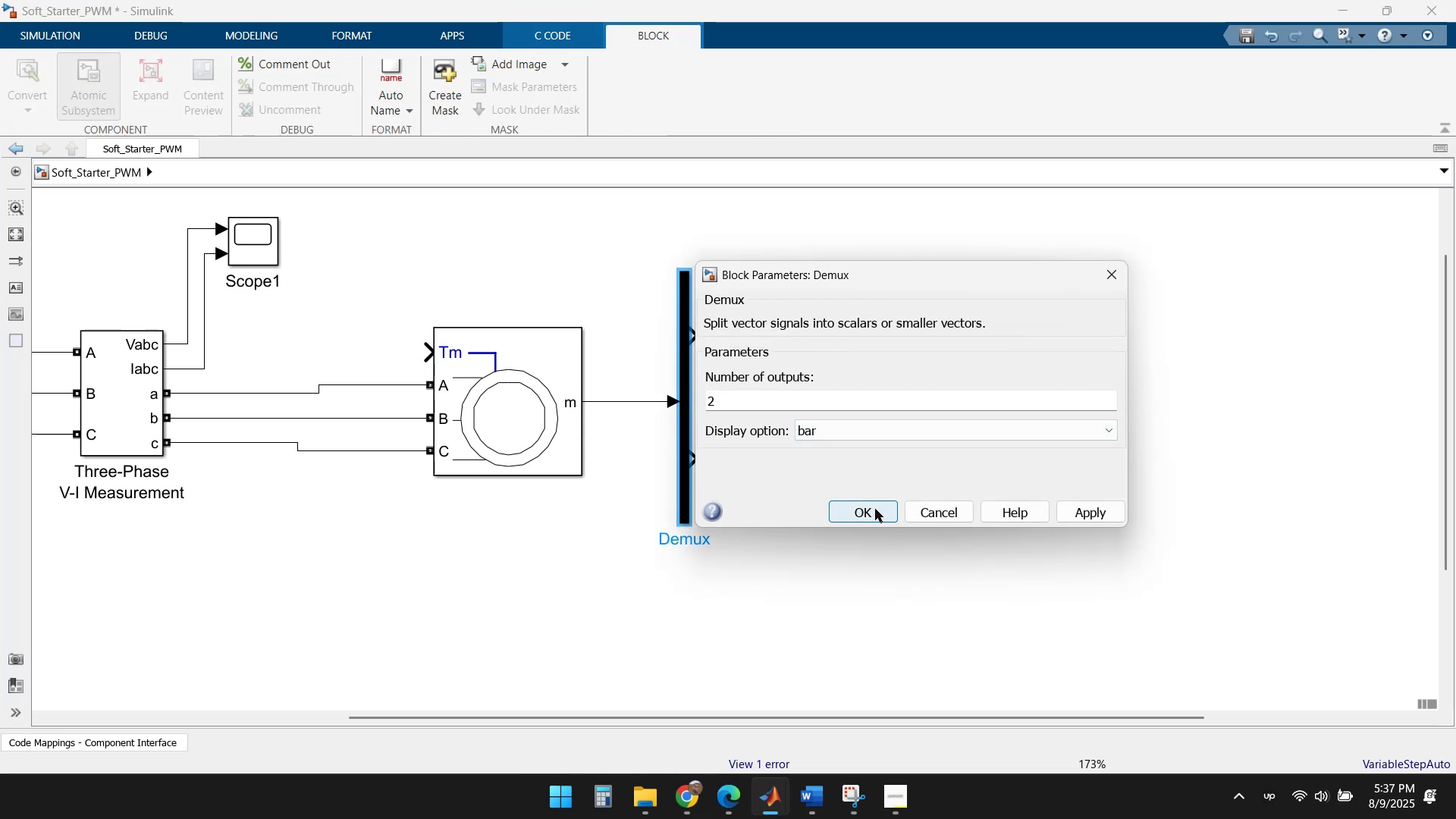 
left_click([1074, 509])
 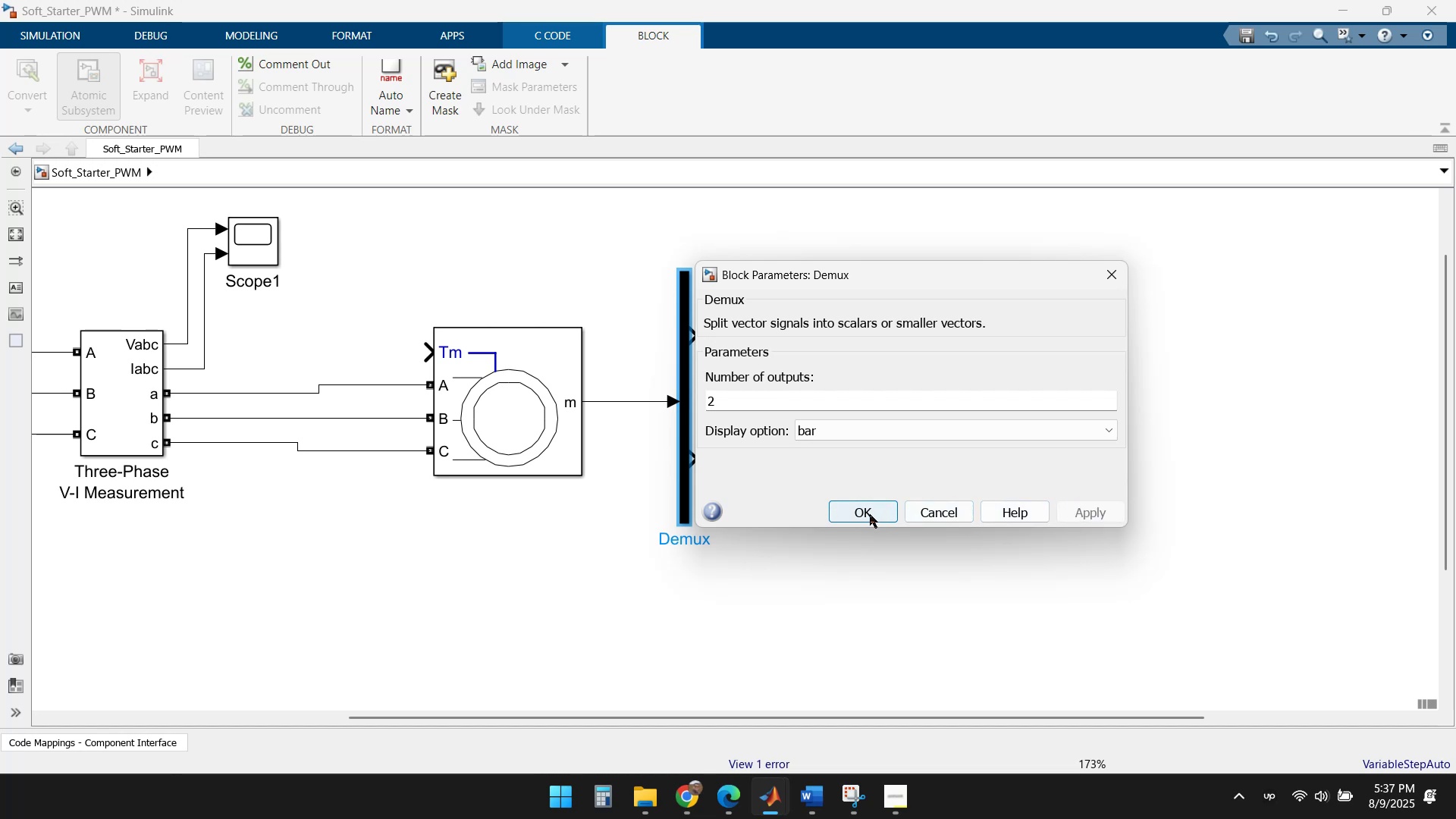 
left_click([863, 507])
 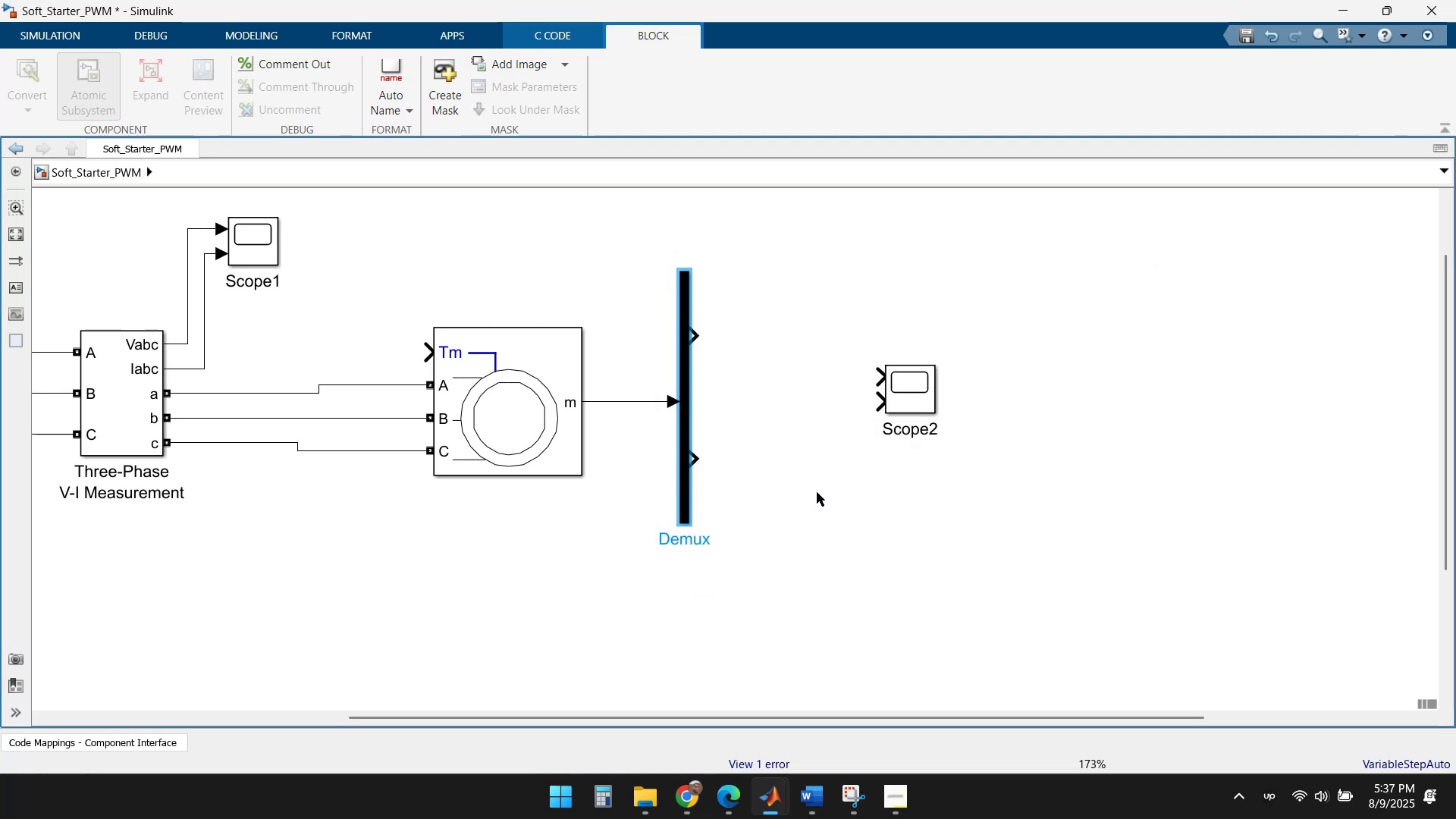 
left_click([803, 487])
 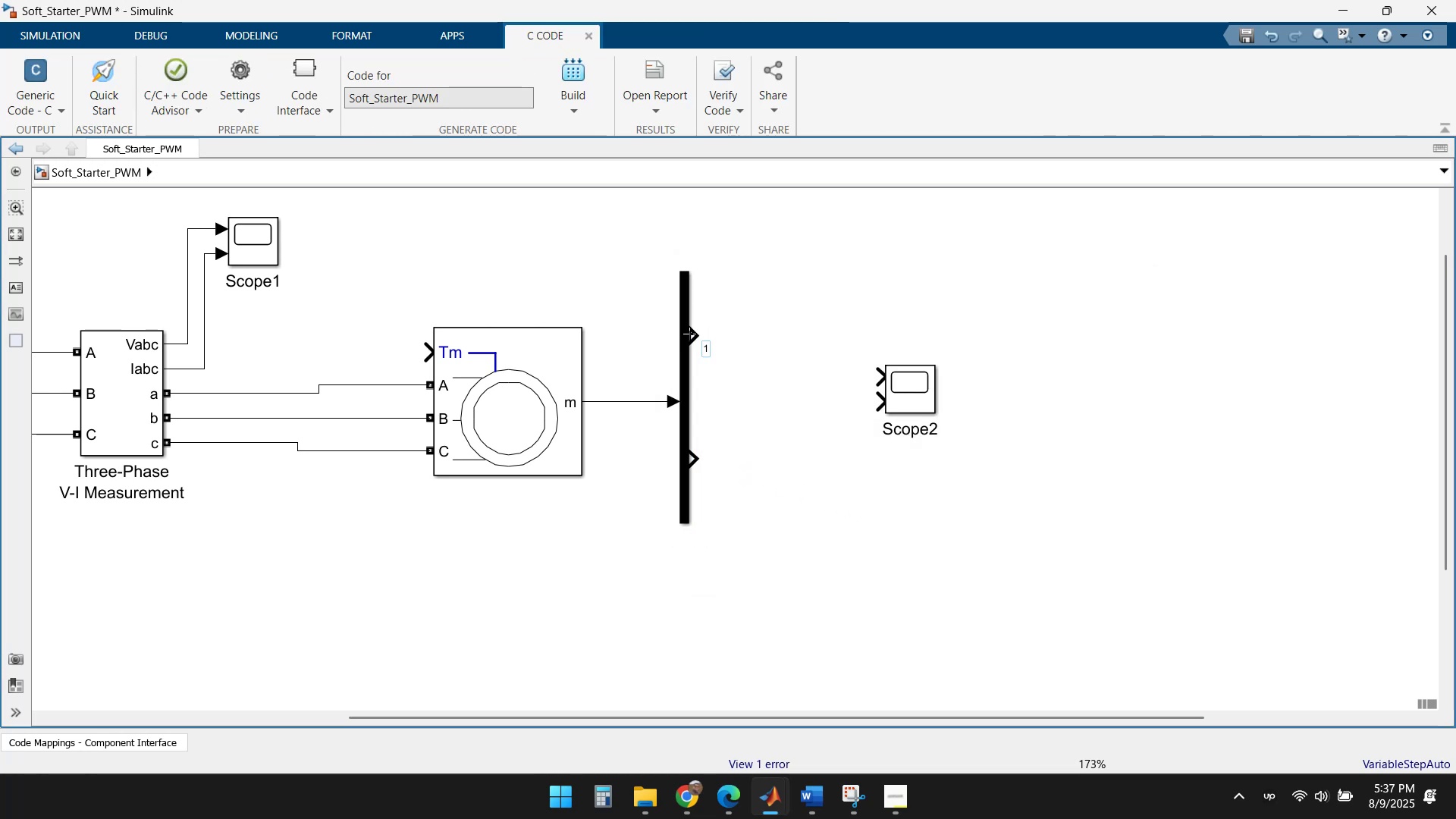 
left_click_drag(start_coordinate=[689, 334], to_coordinate=[883, 378])
 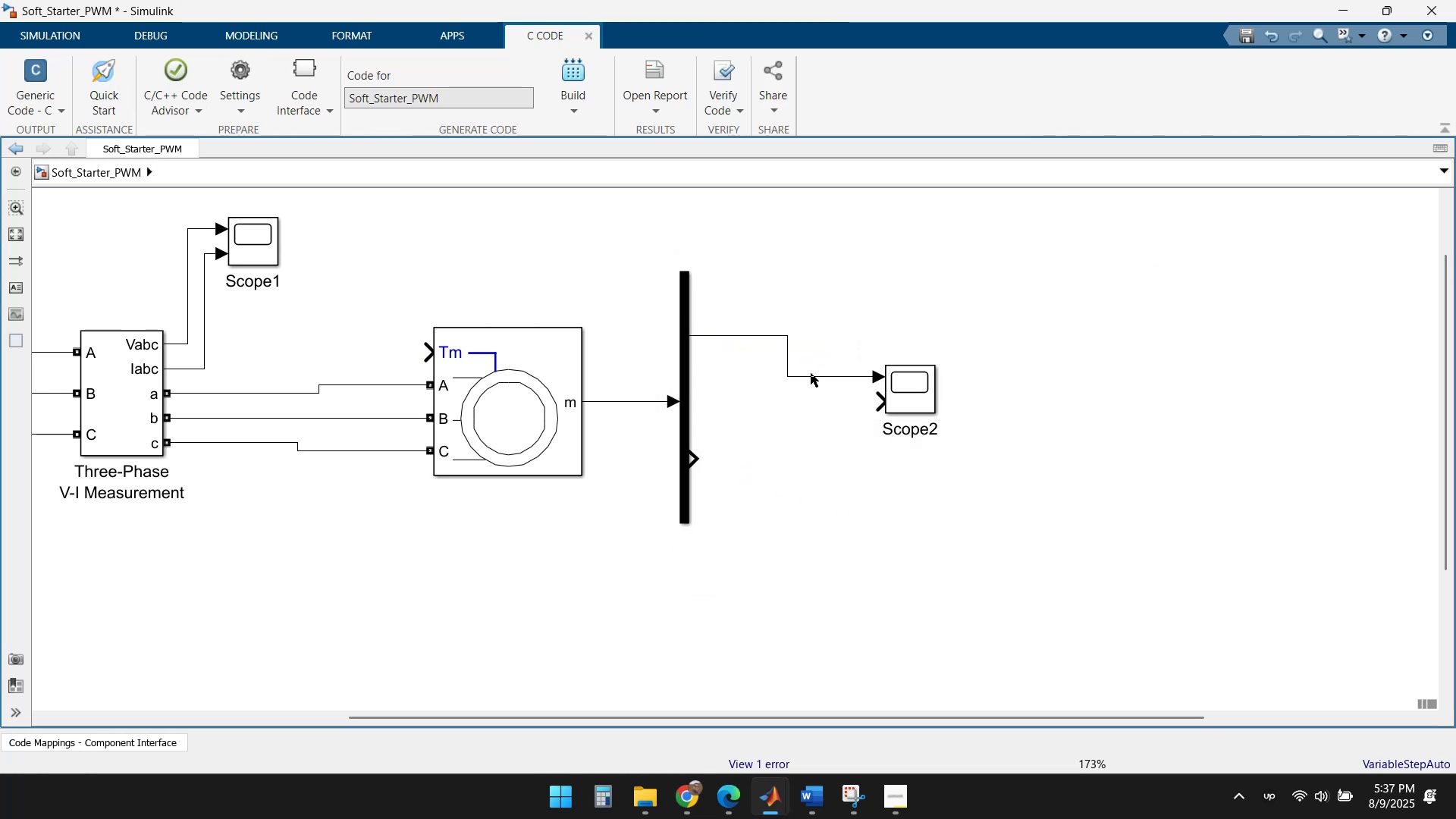 
double_click([811, 373])
 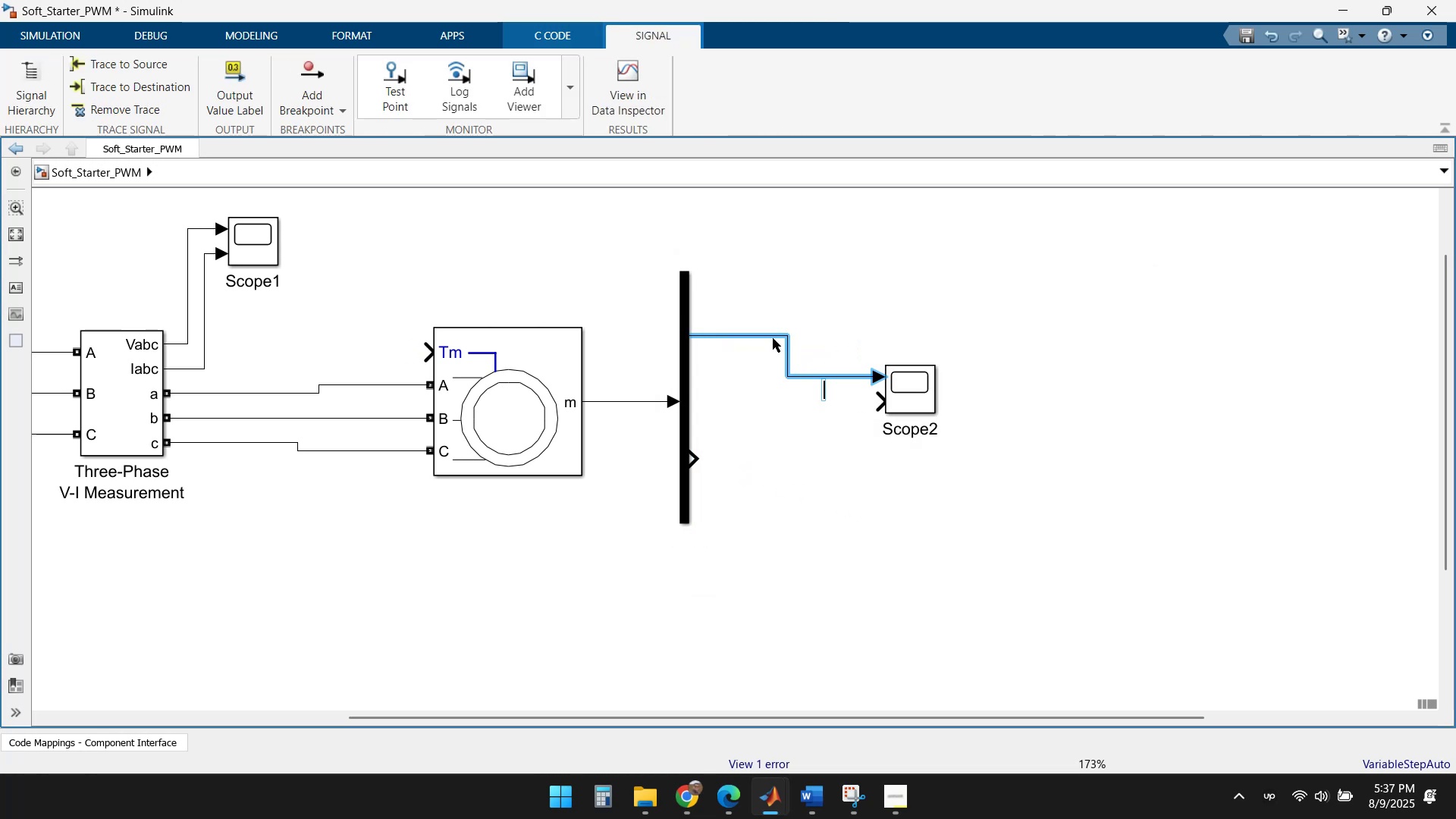 
double_click([770, 335])
 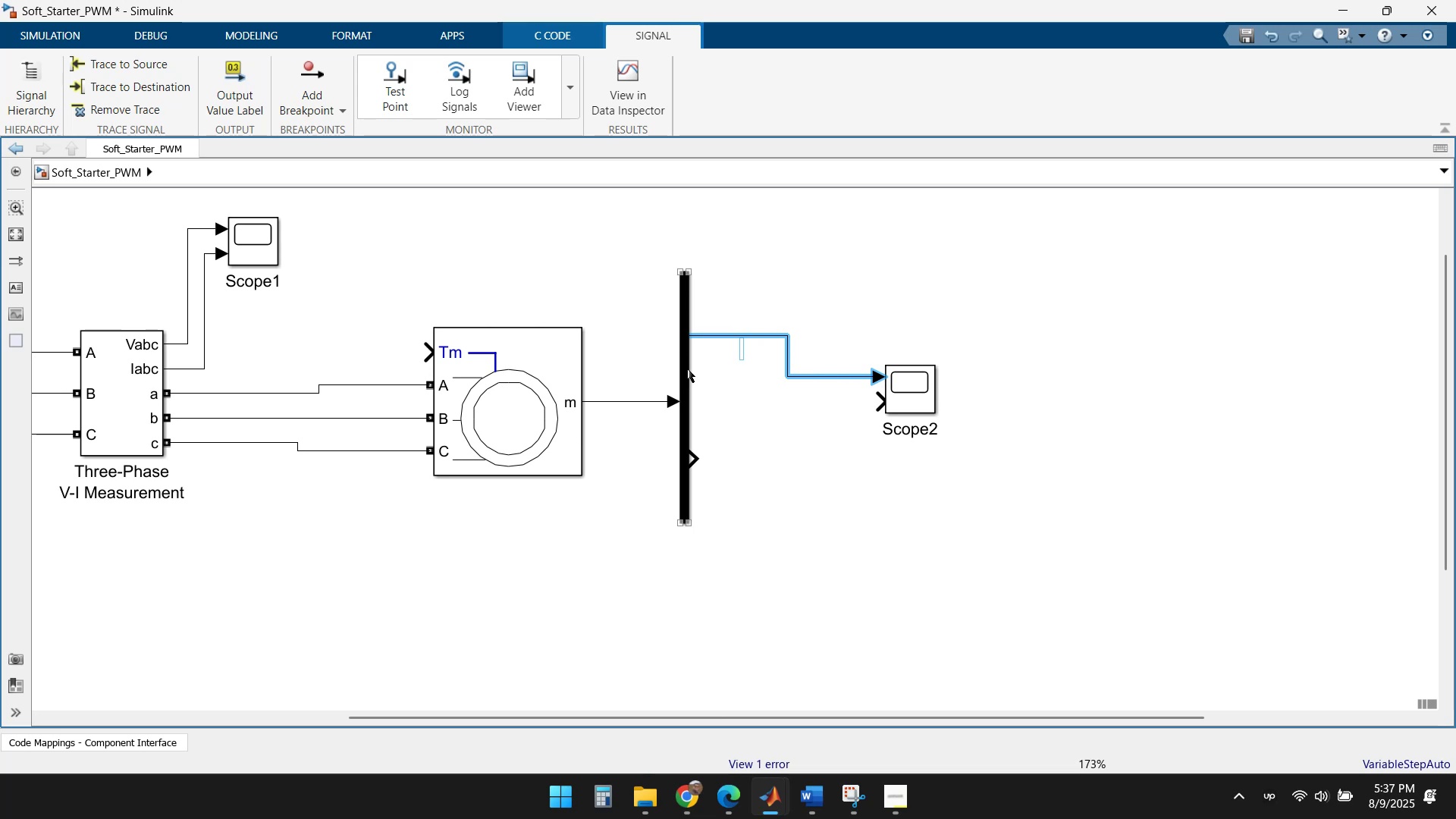 
double_click([682, 367])
 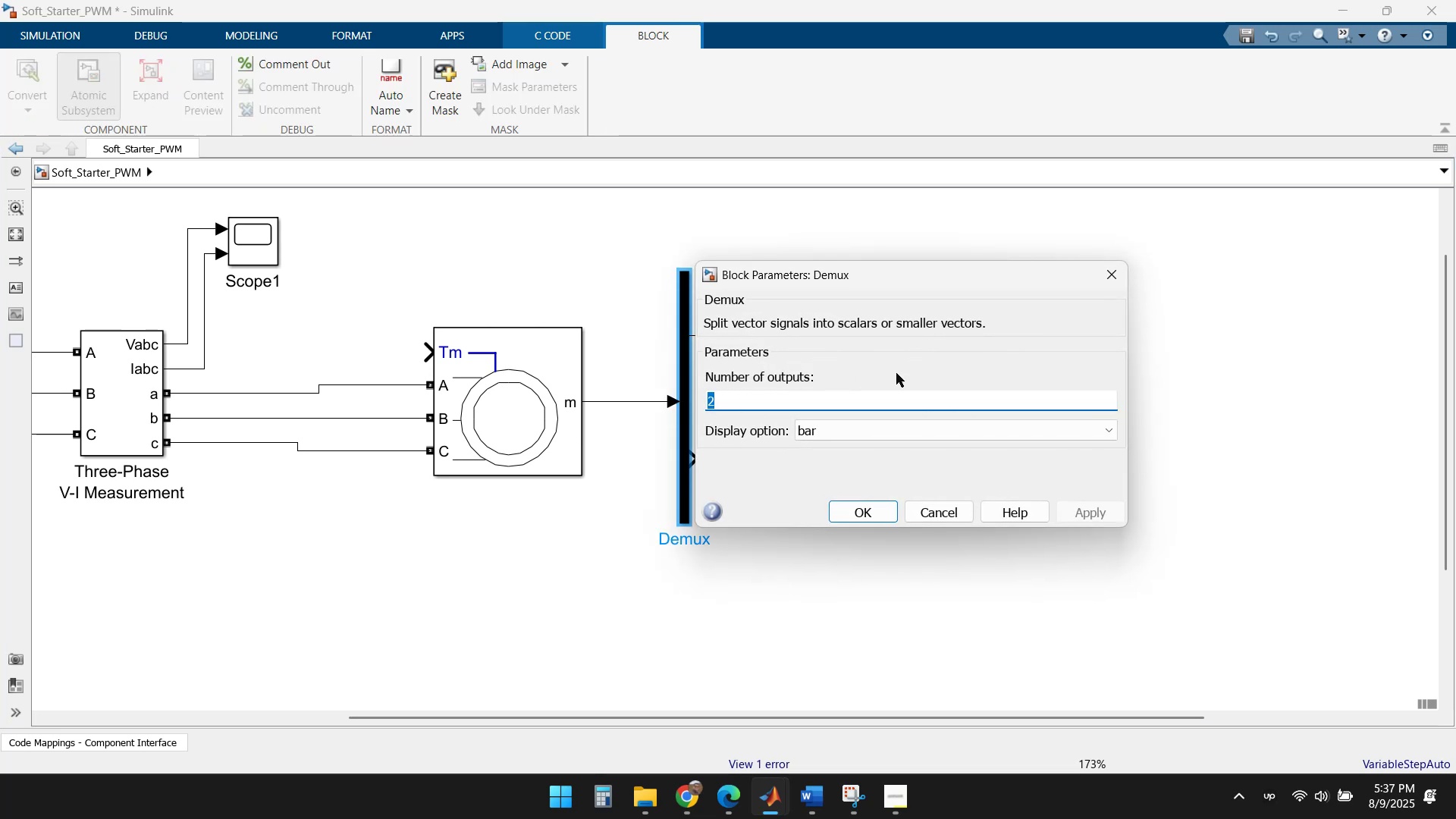 
wait(5.57)
 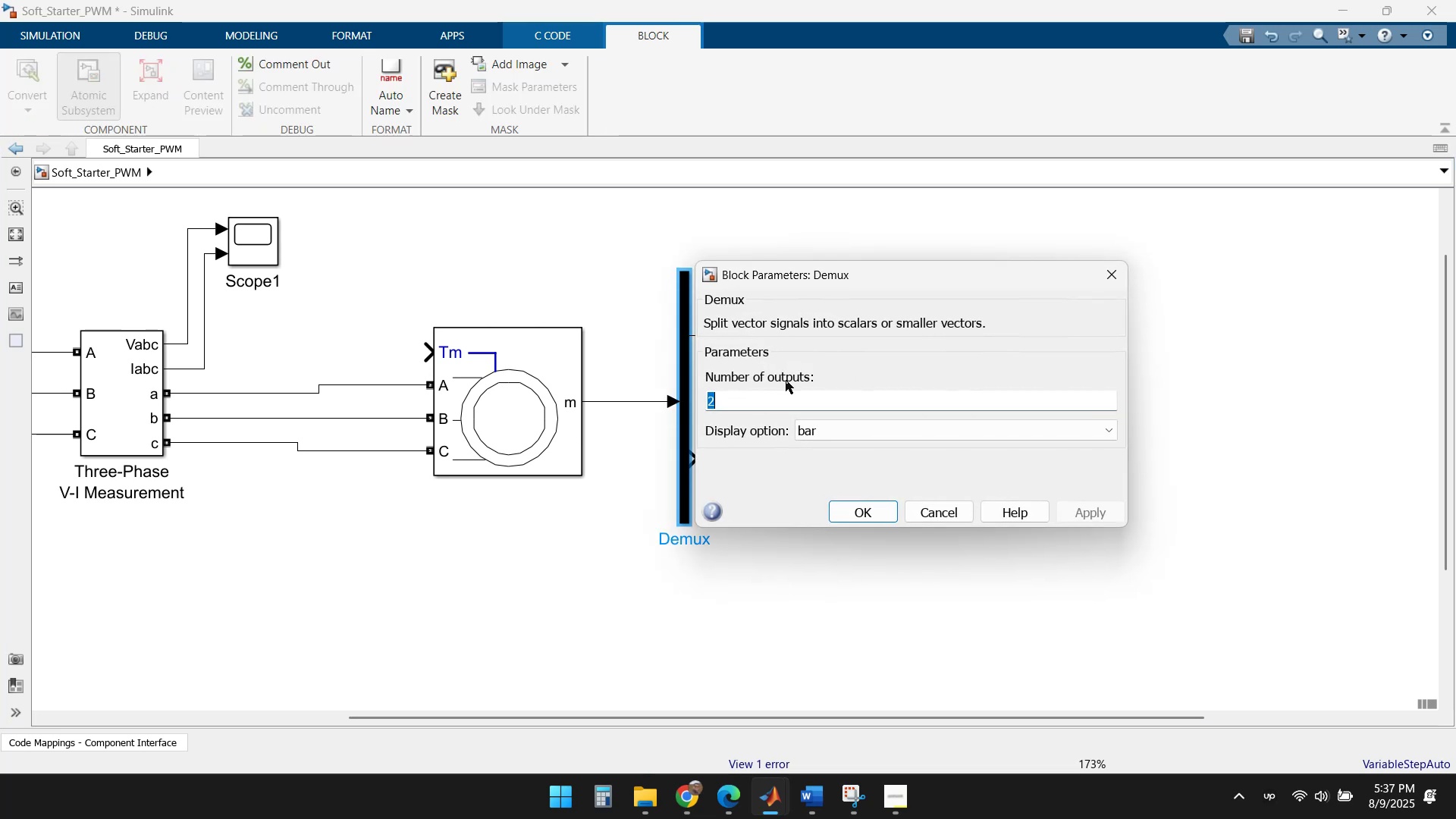 
left_click([761, 462])
 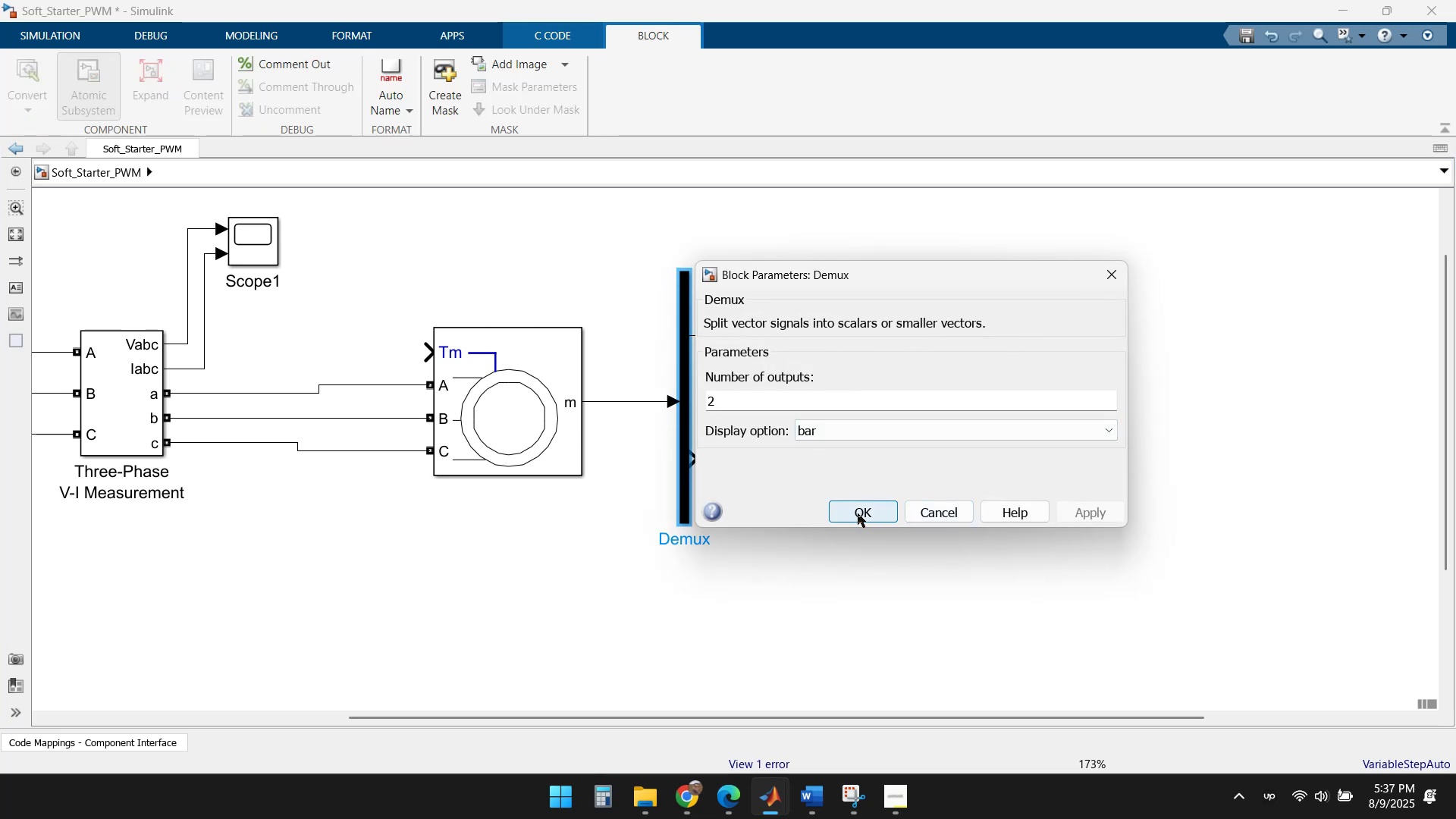 
left_click([858, 513])
 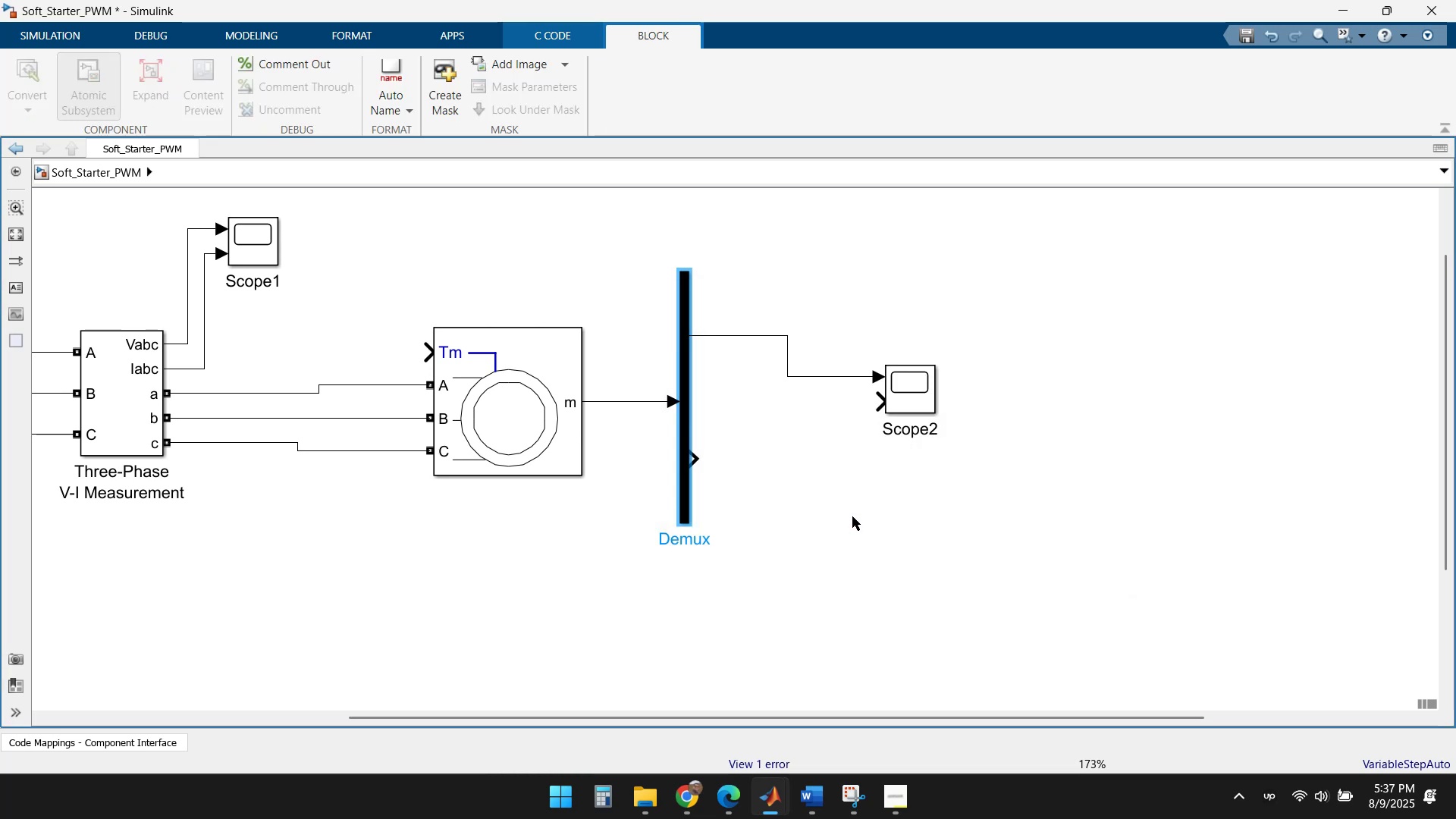 
left_click([843, 515])
 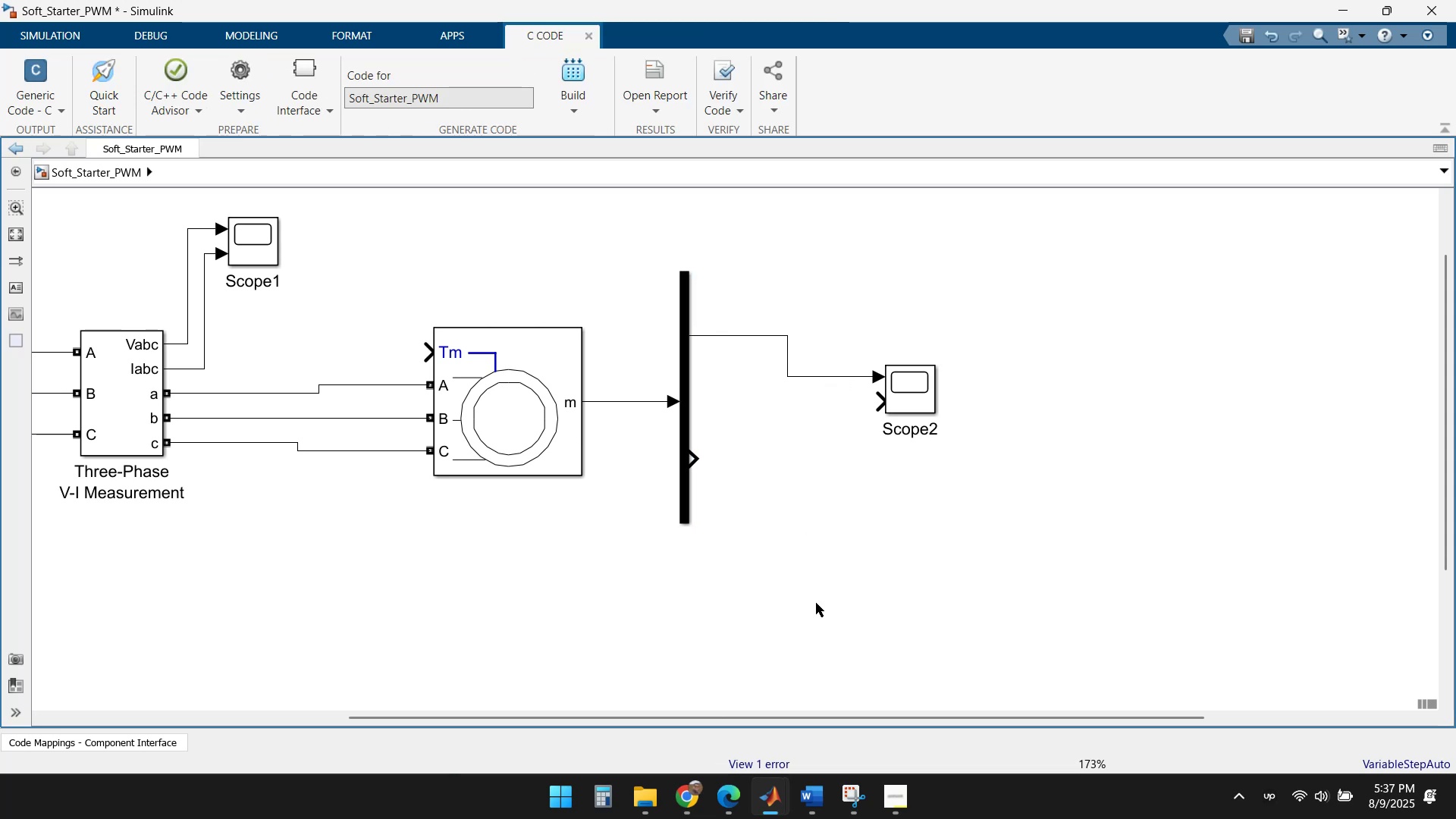 
wait(6.98)
 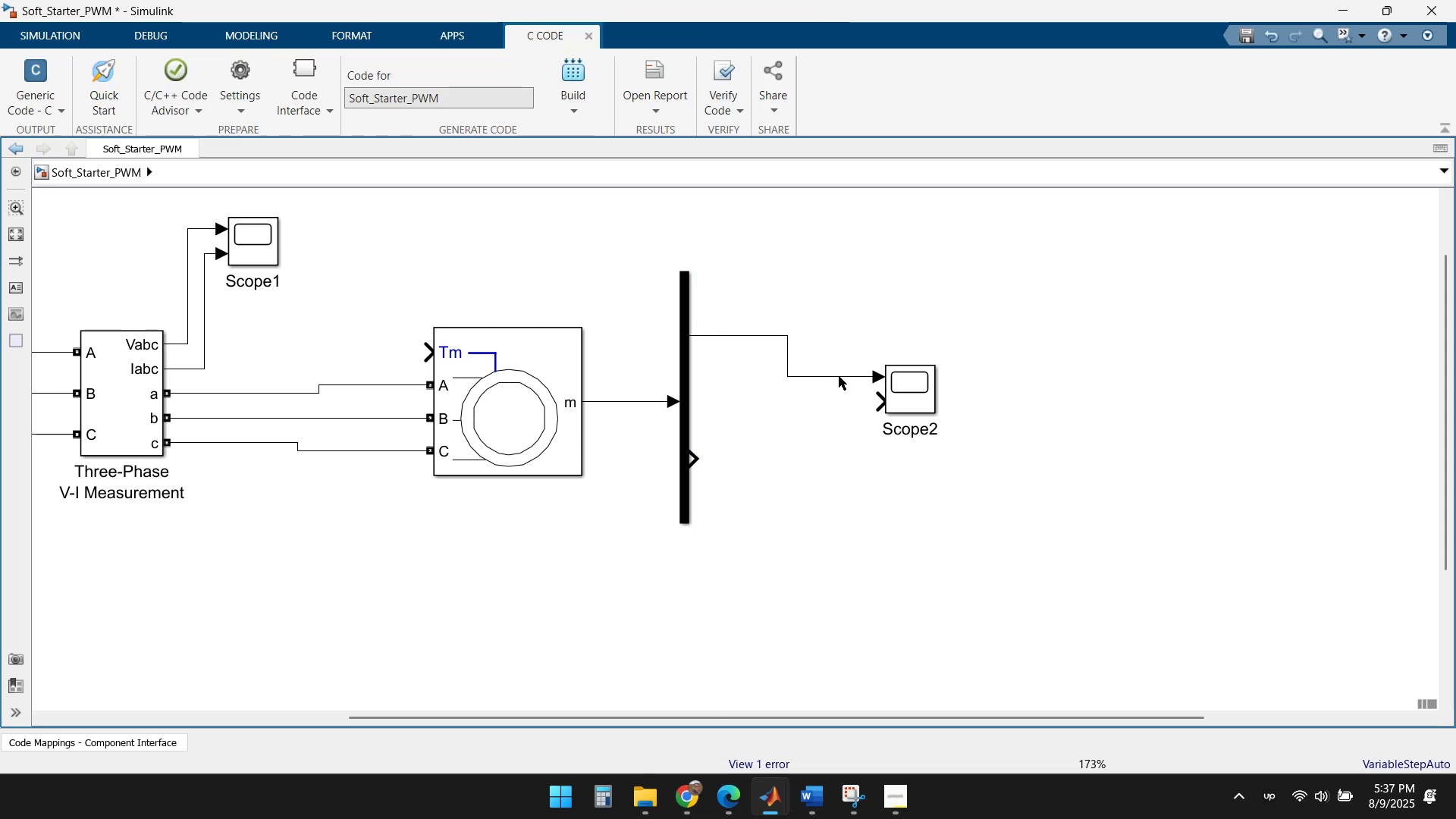 
left_click([857, 794])
 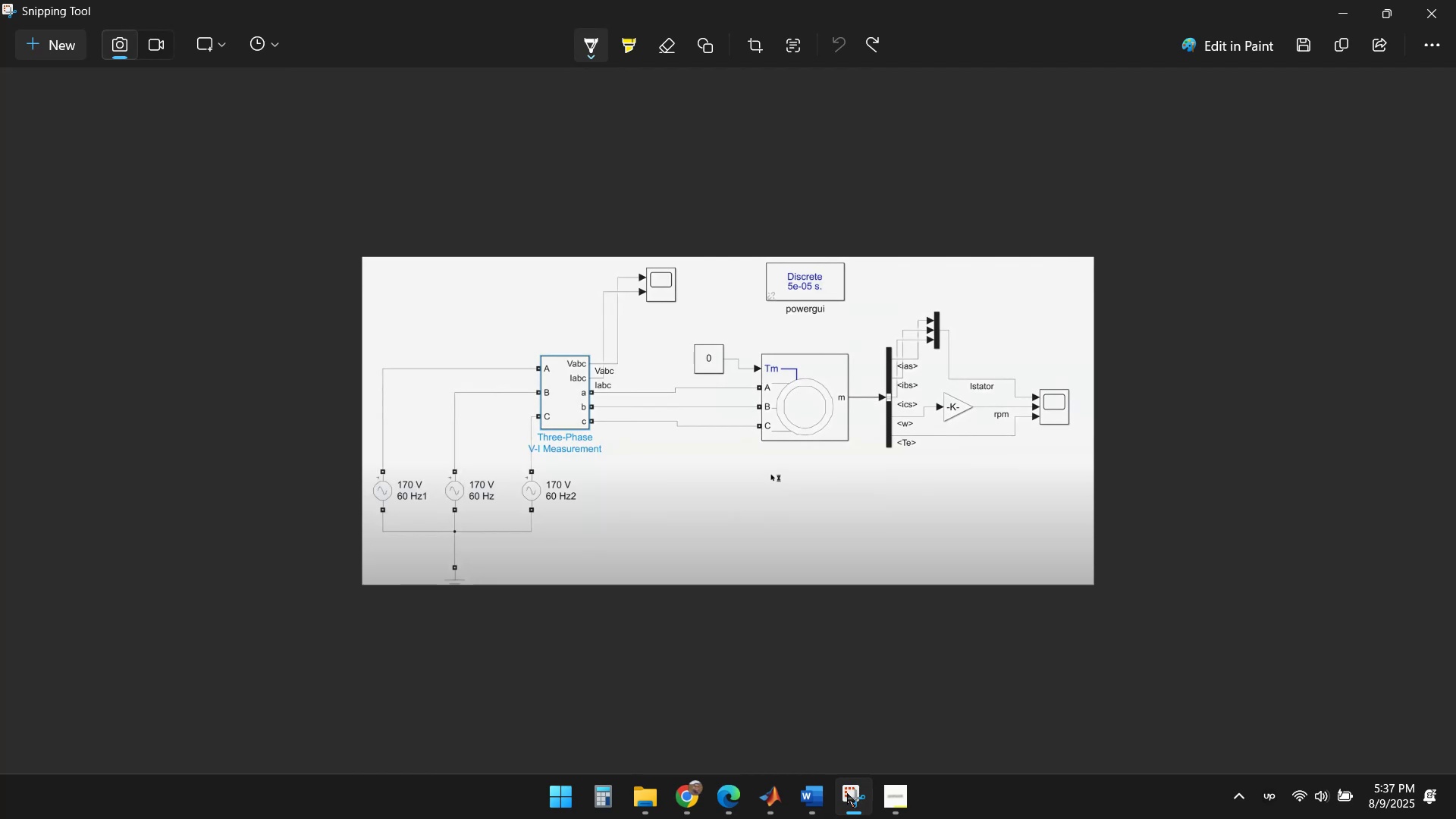 
wait(12.93)
 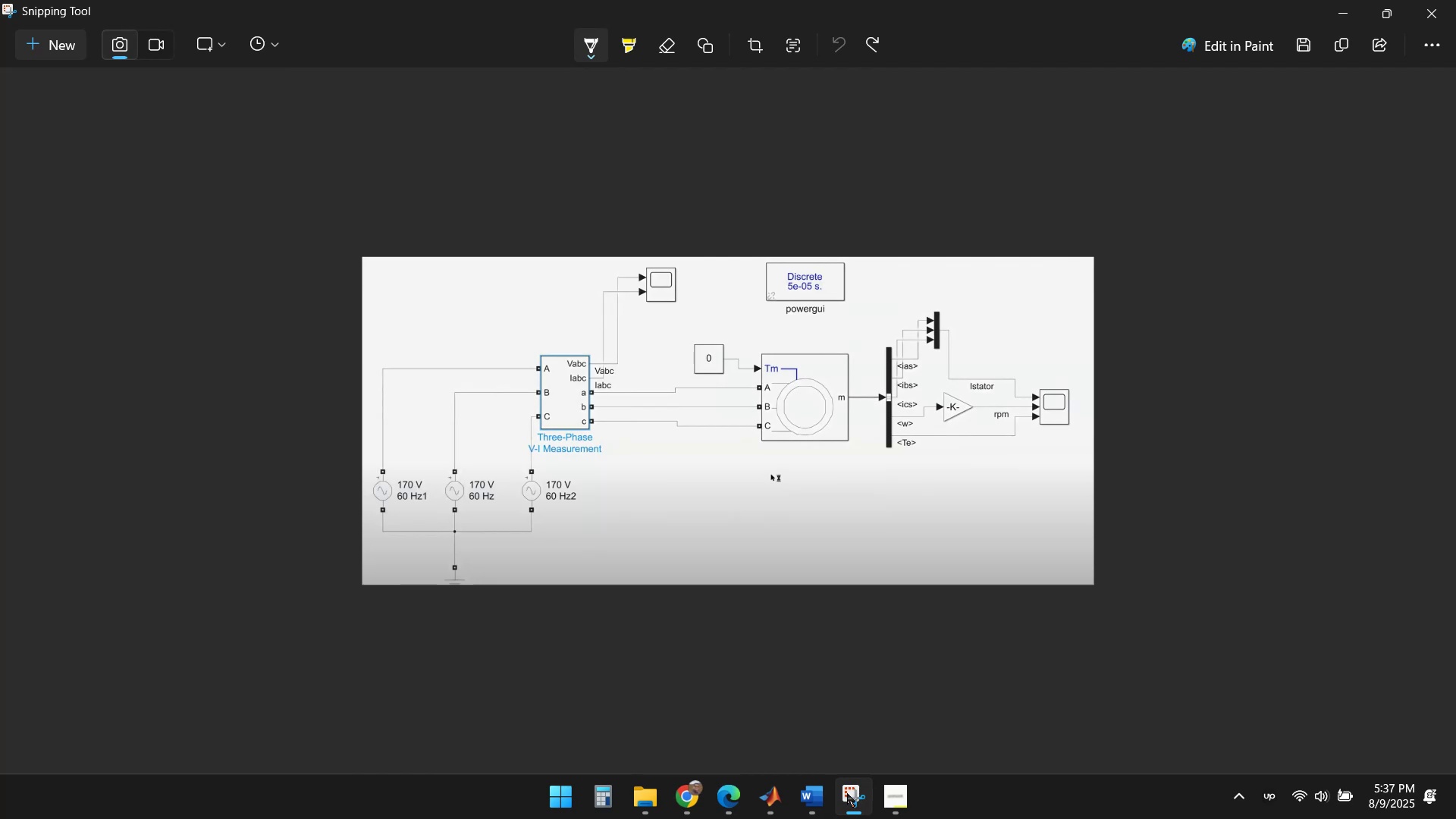 
double_click([684, 405])
 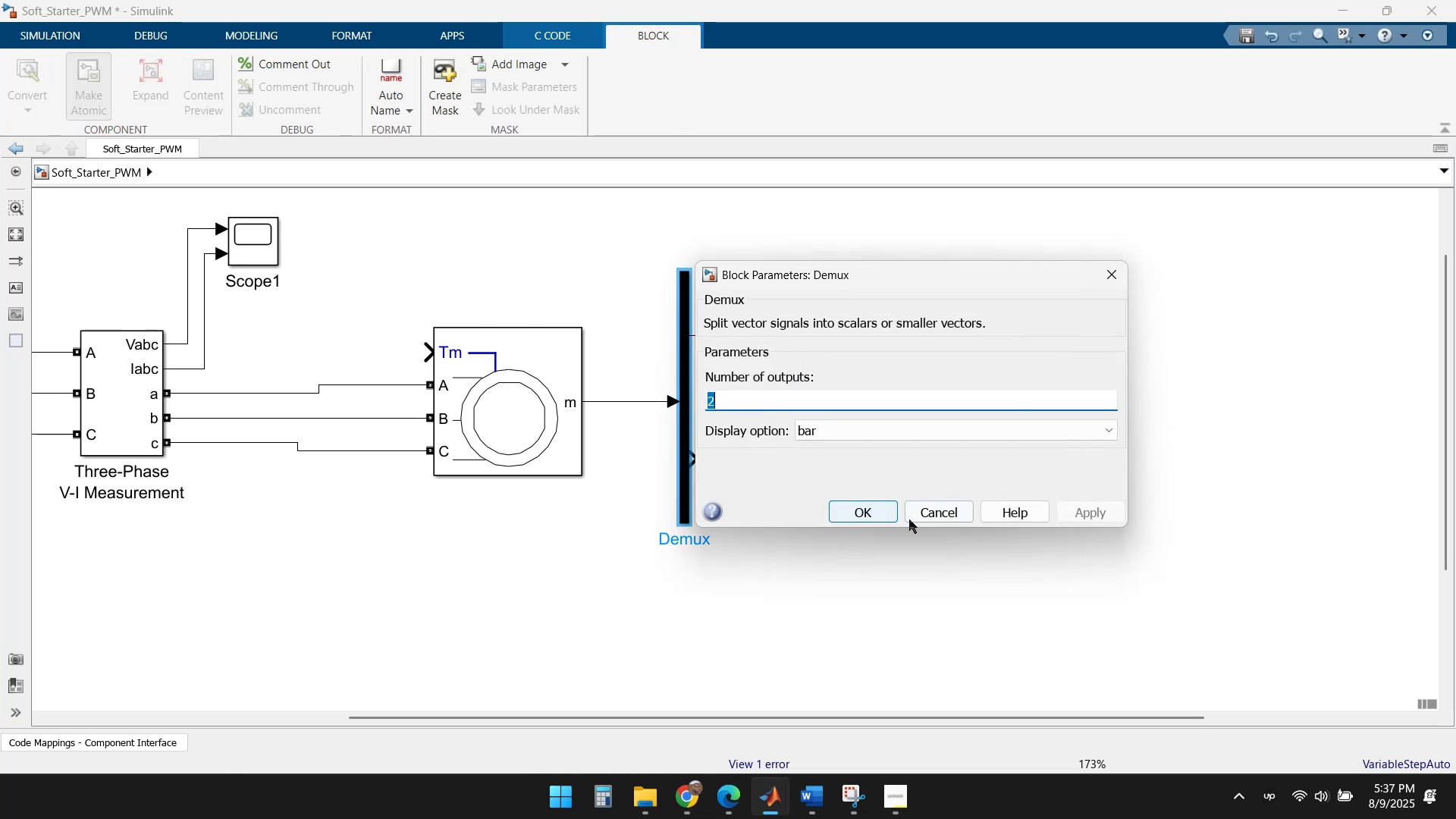 
left_click([938, 514])
 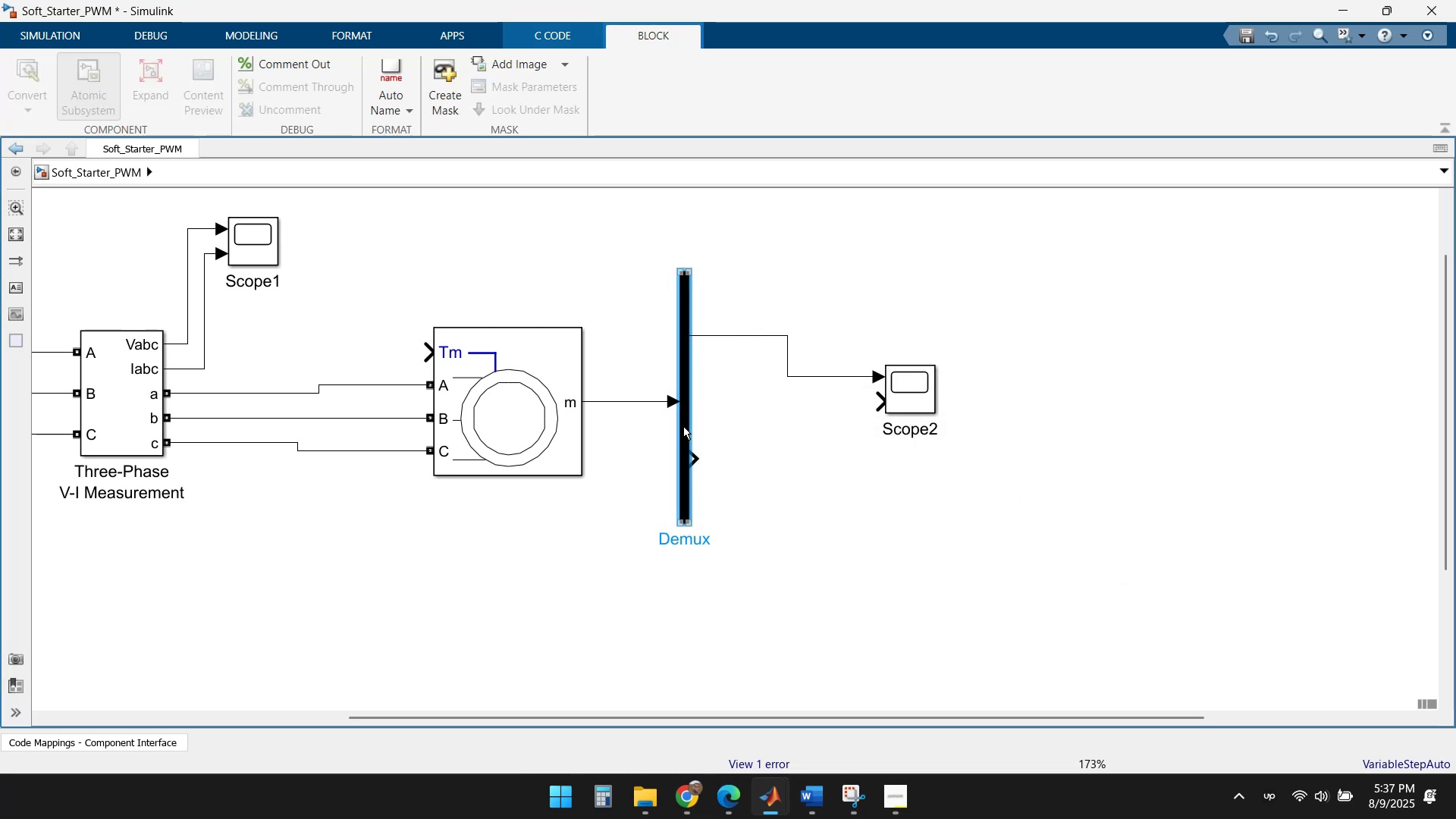 
double_click([680, 425])
 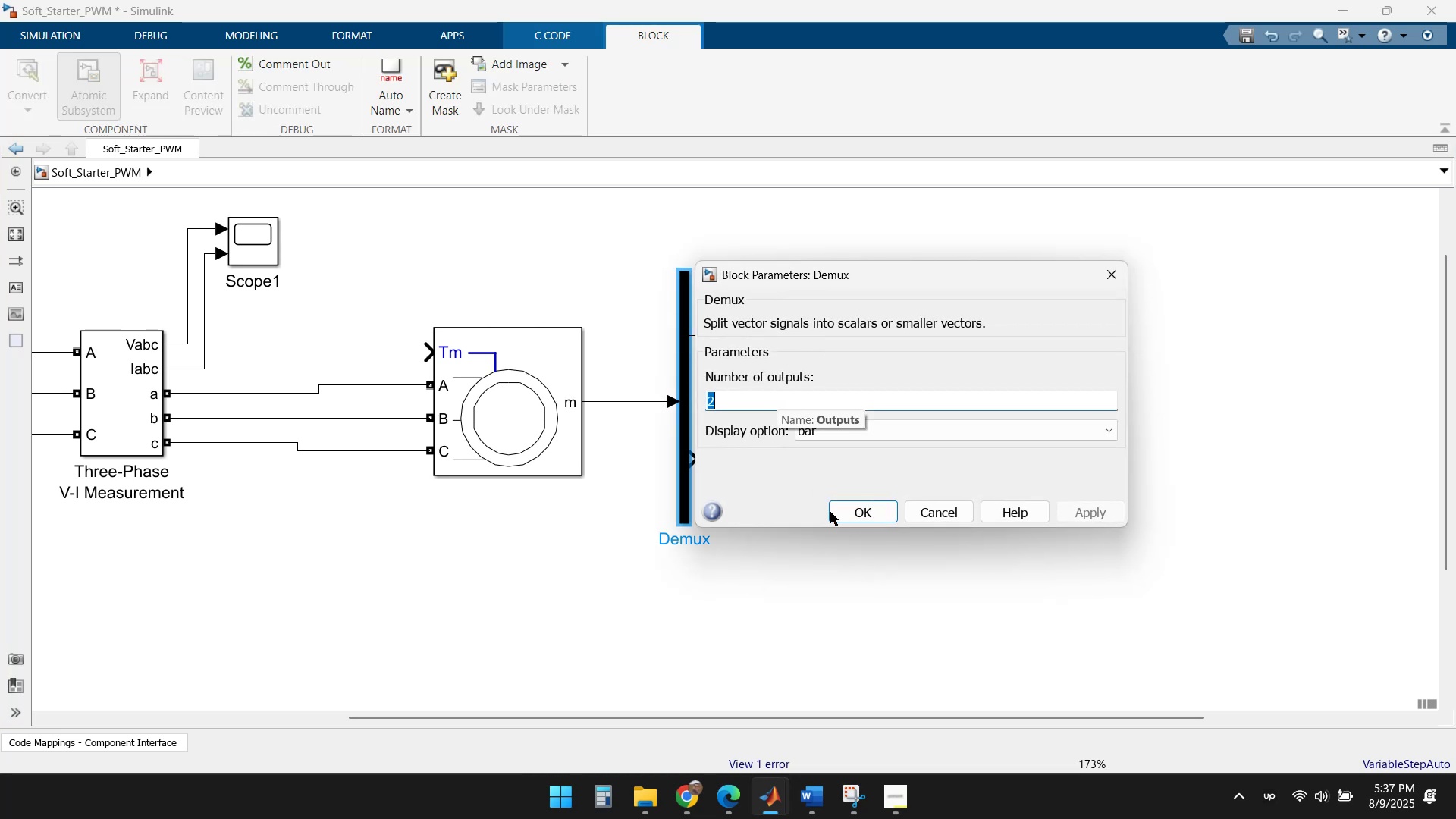 
double_click([852, 532])
 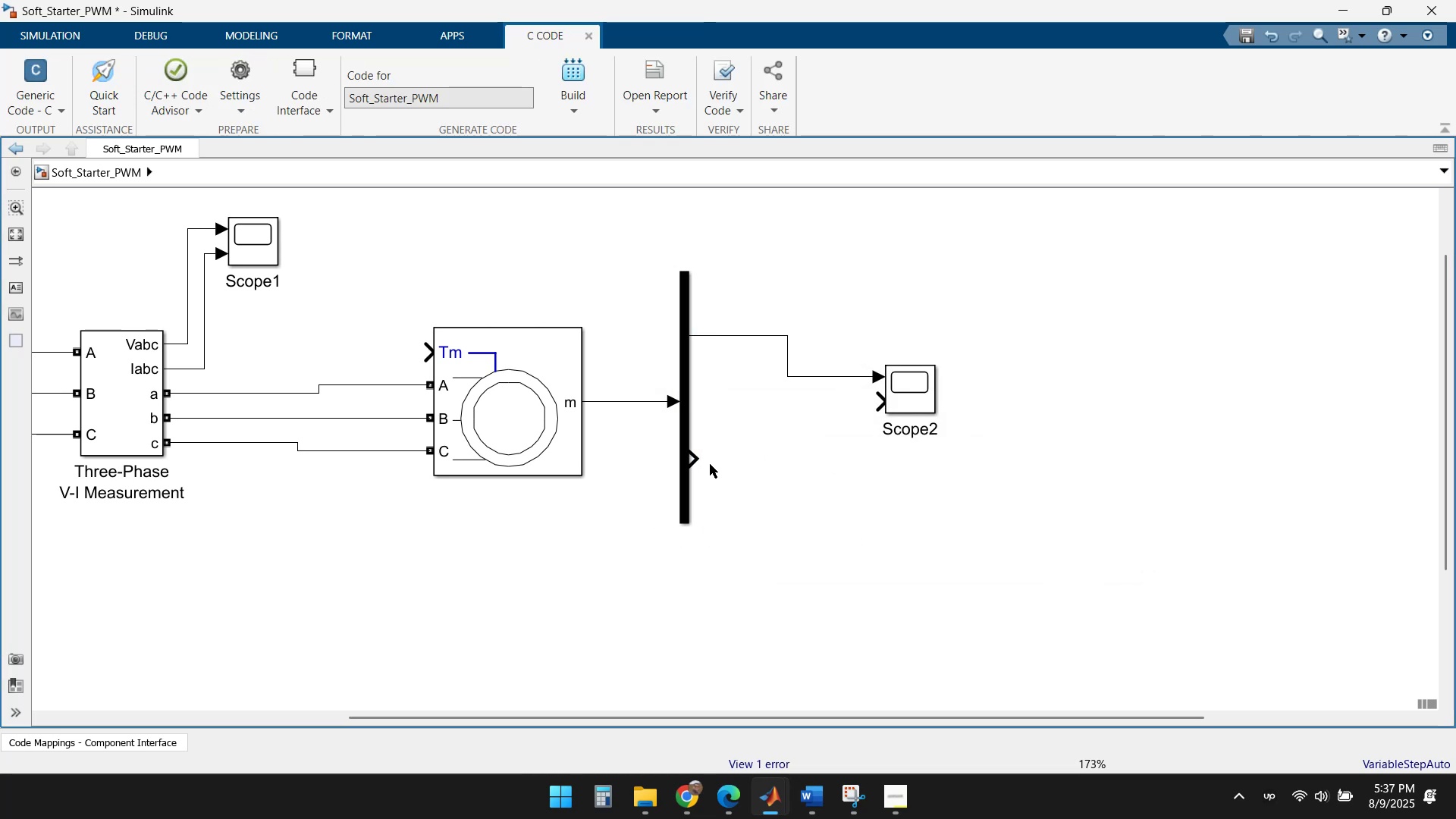 
left_click_drag(start_coordinate=[697, 460], to_coordinate=[880, 397])
 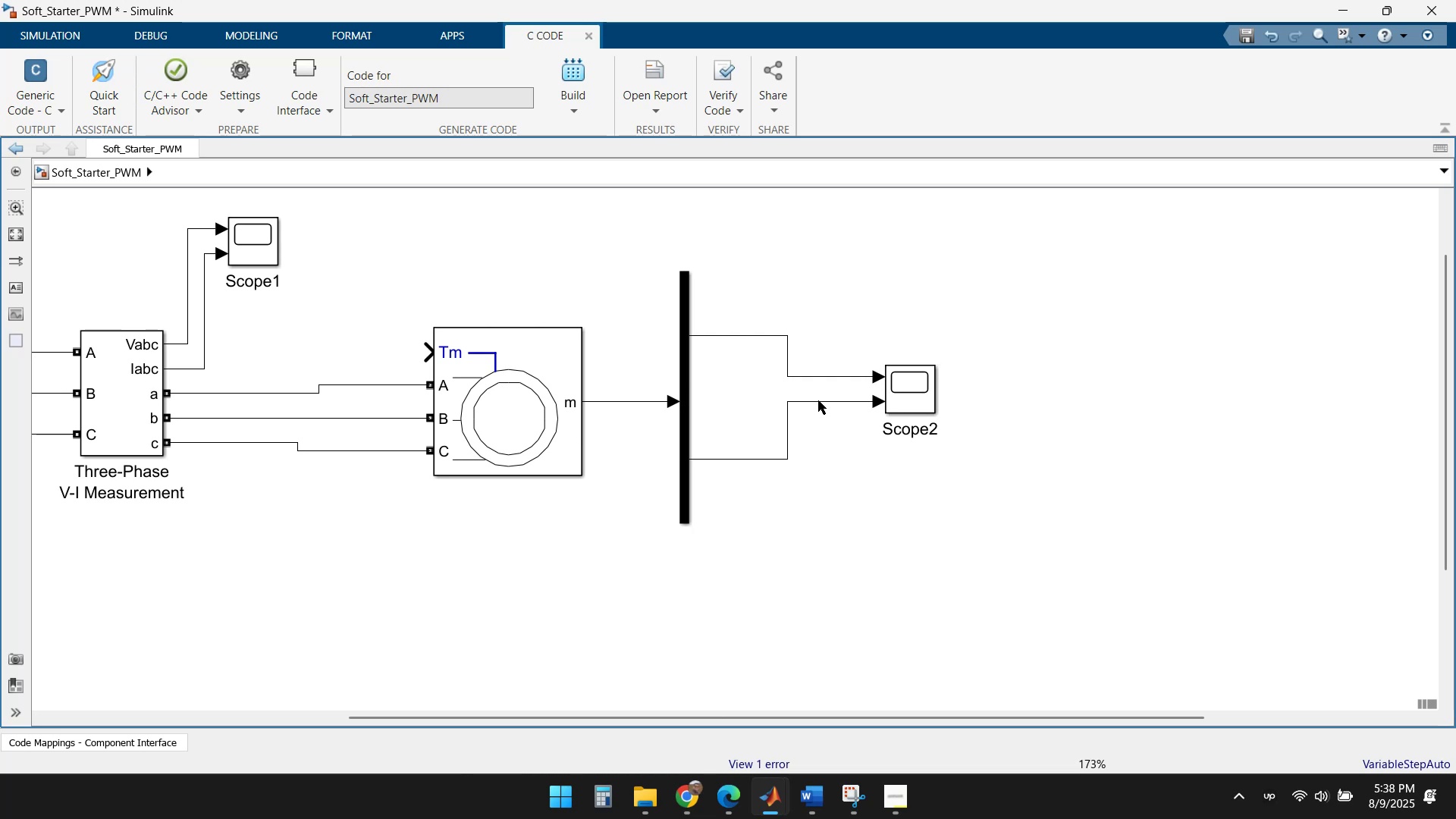 
double_click([818, 400])
 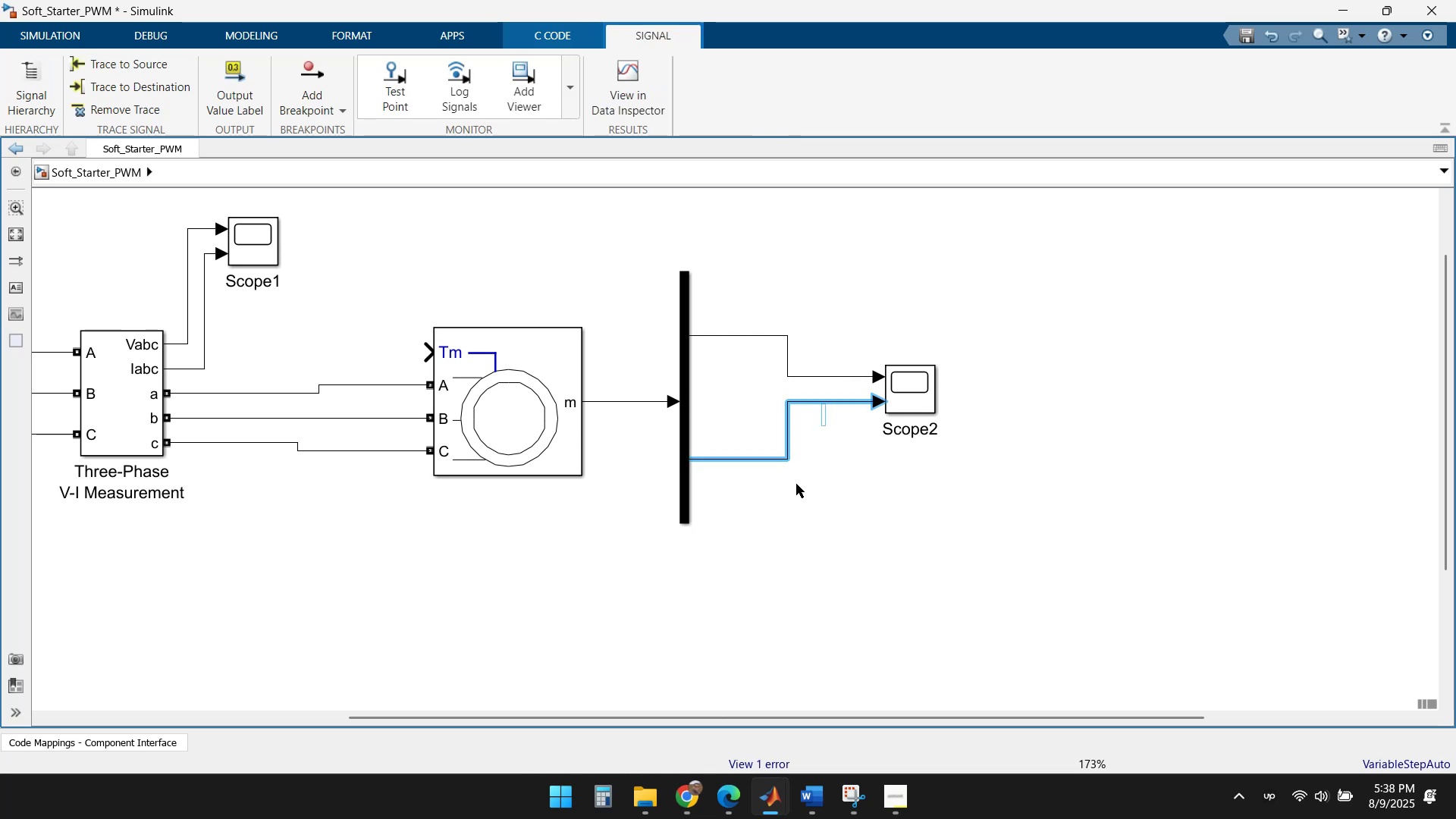 
key(Escape)
 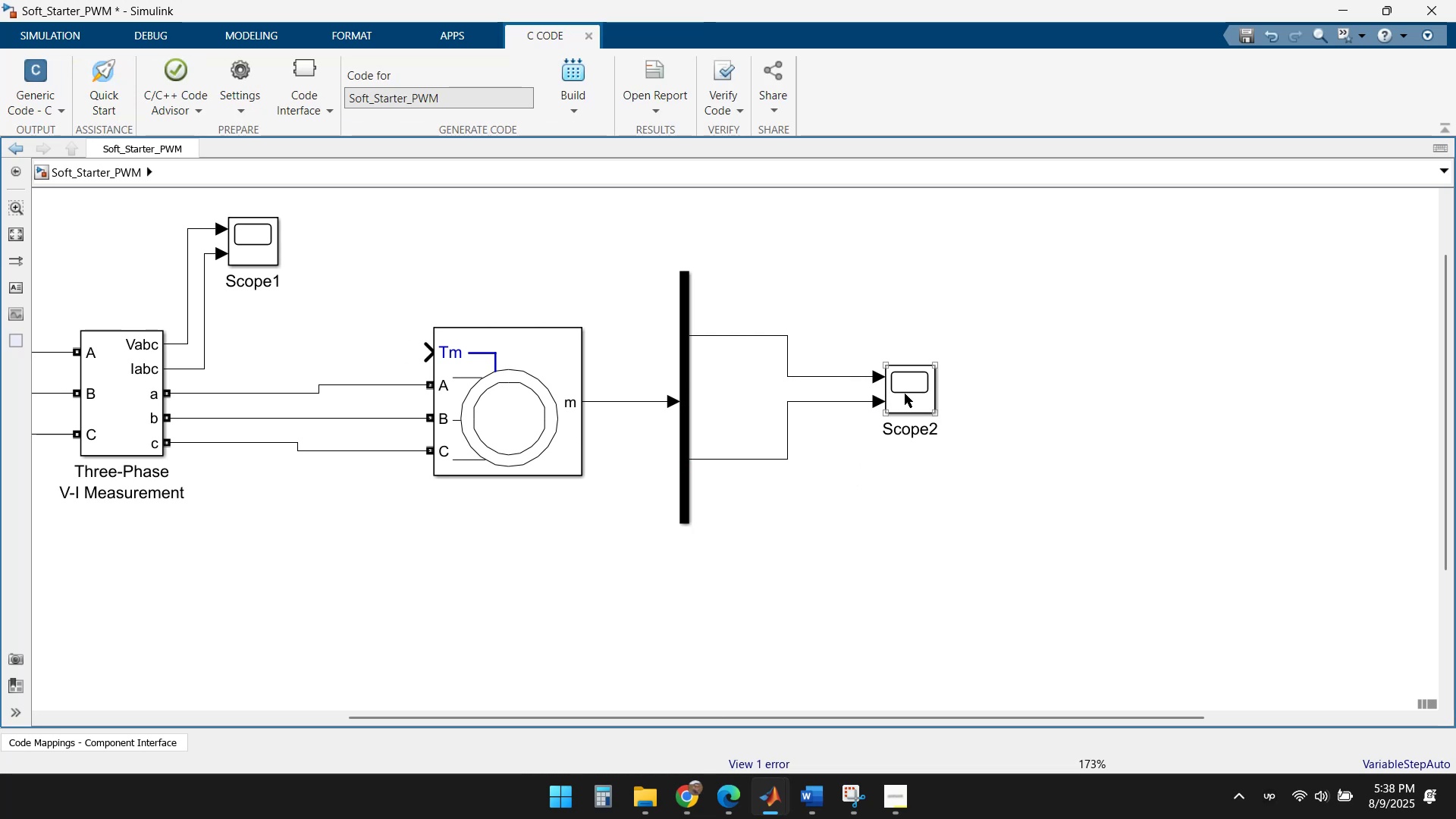 
double_click([905, 394])
 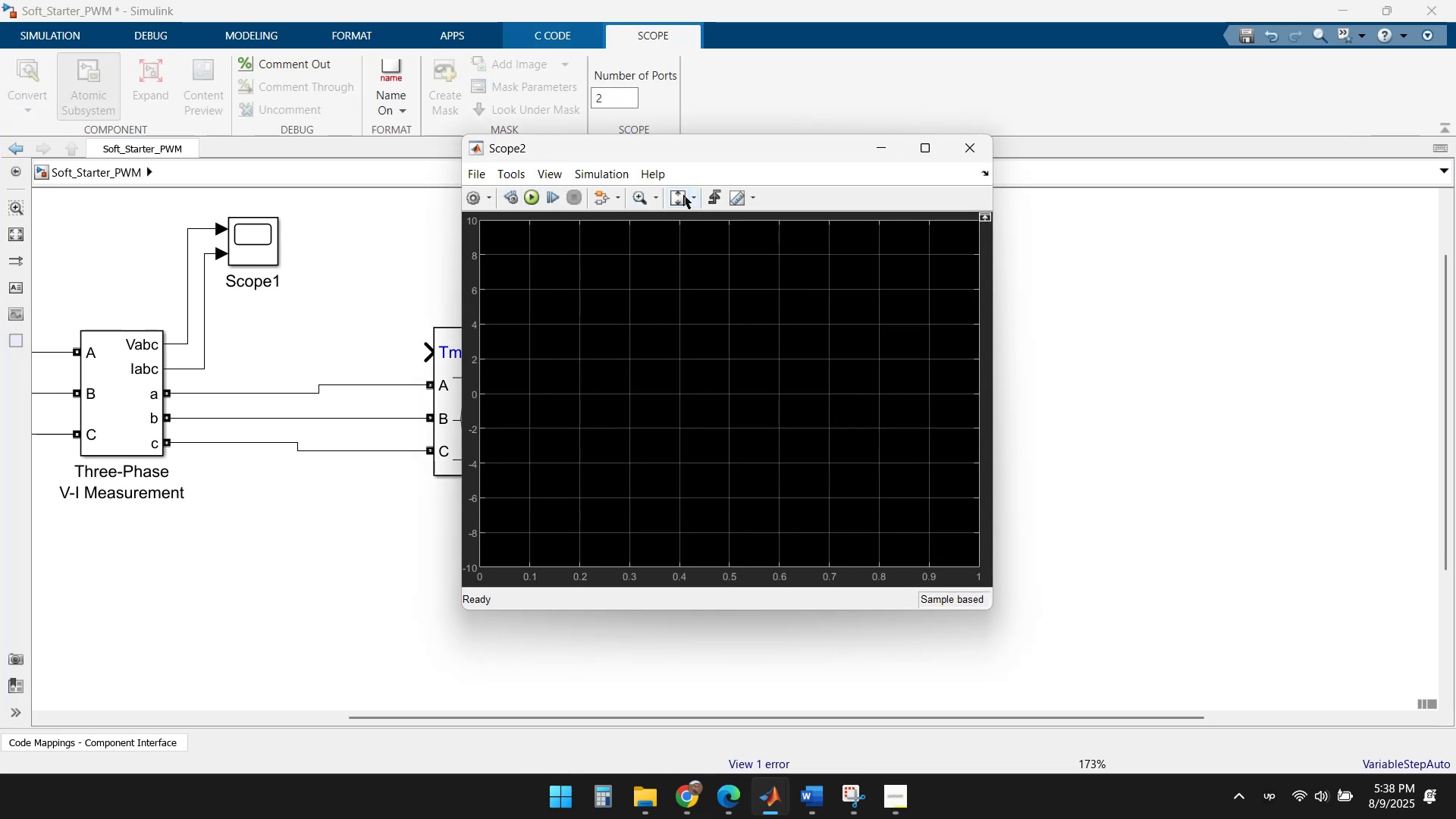 
left_click([531, 199])
 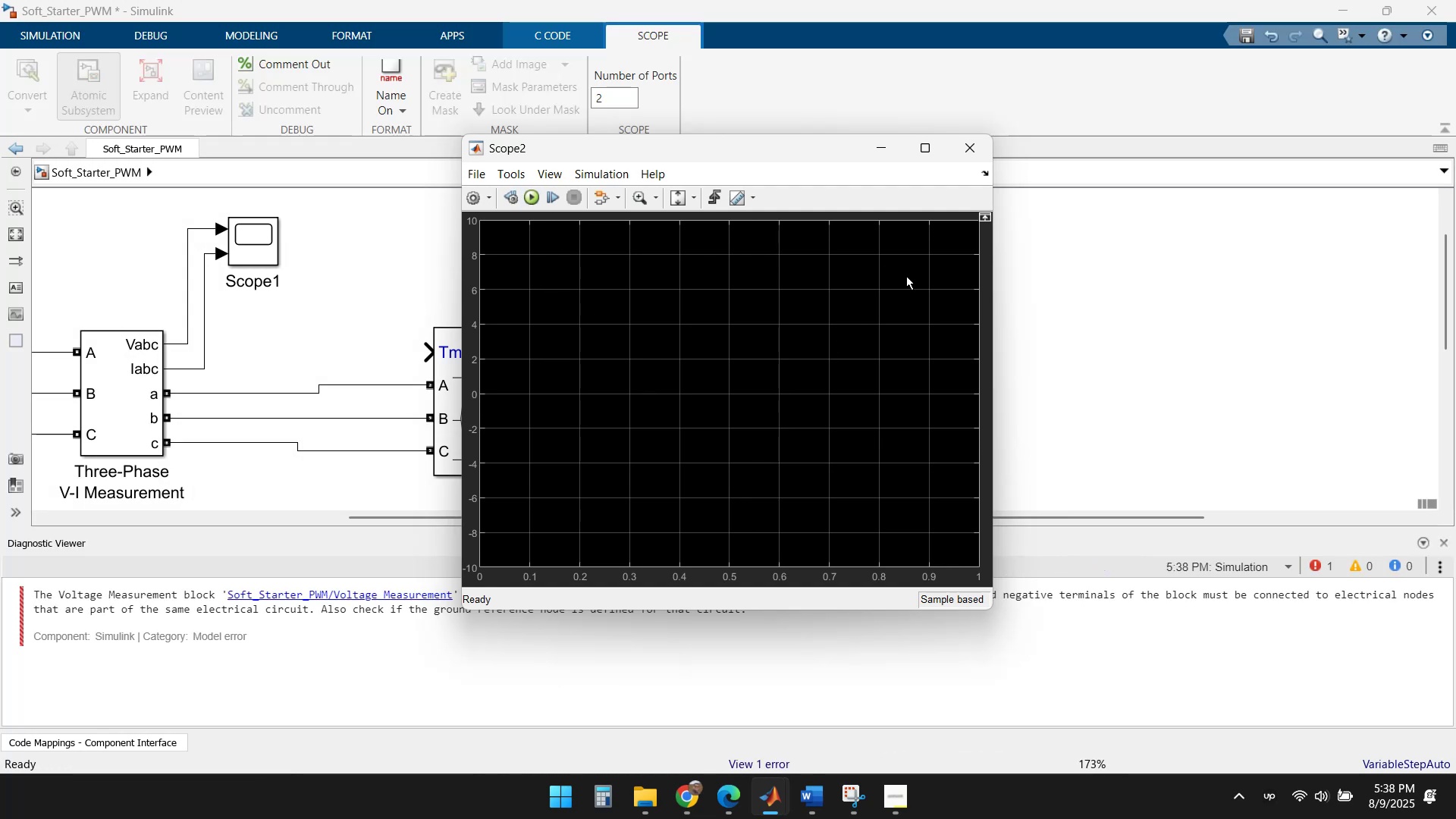 
left_click([965, 147])
 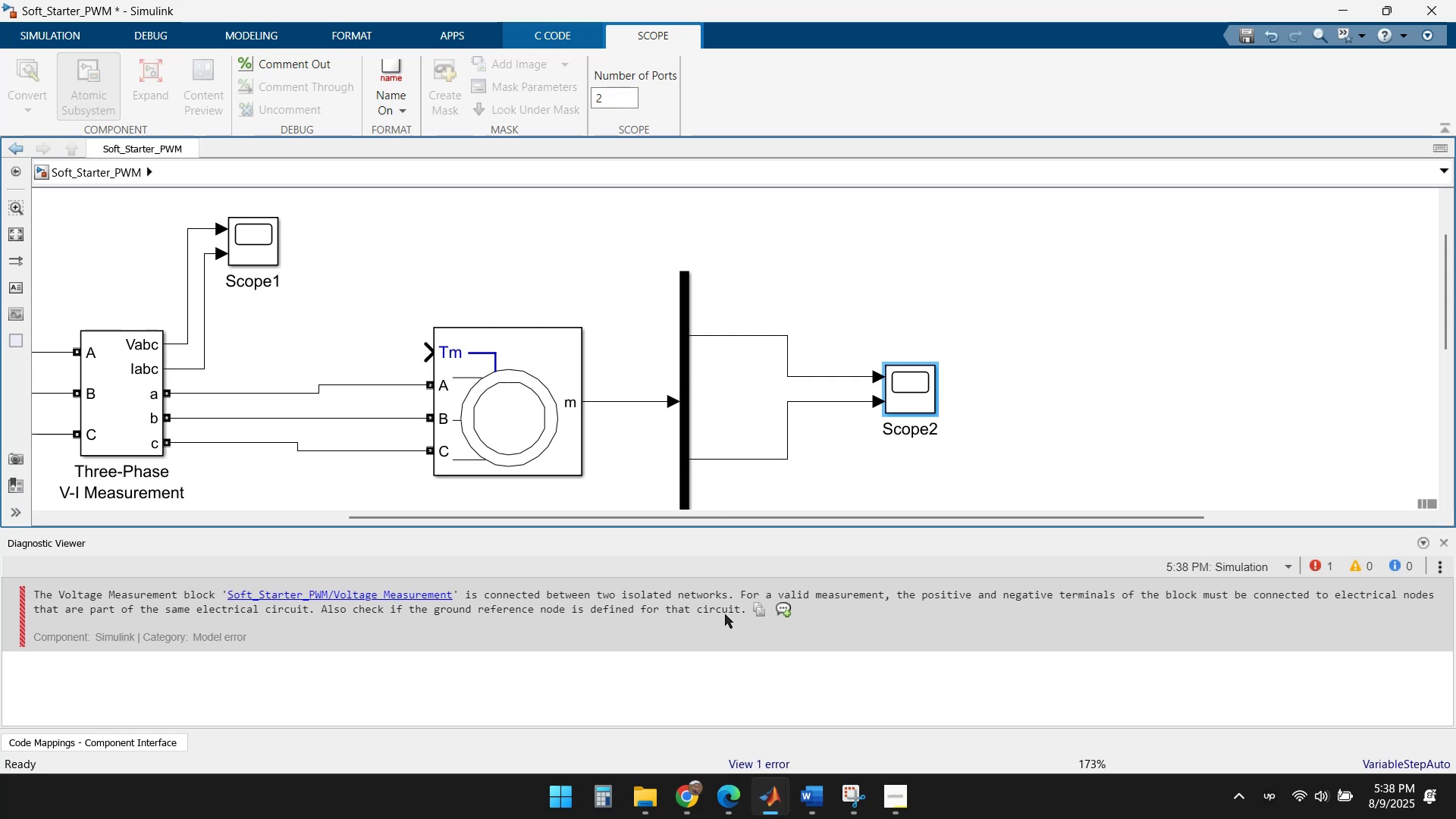 
wait(40.37)
 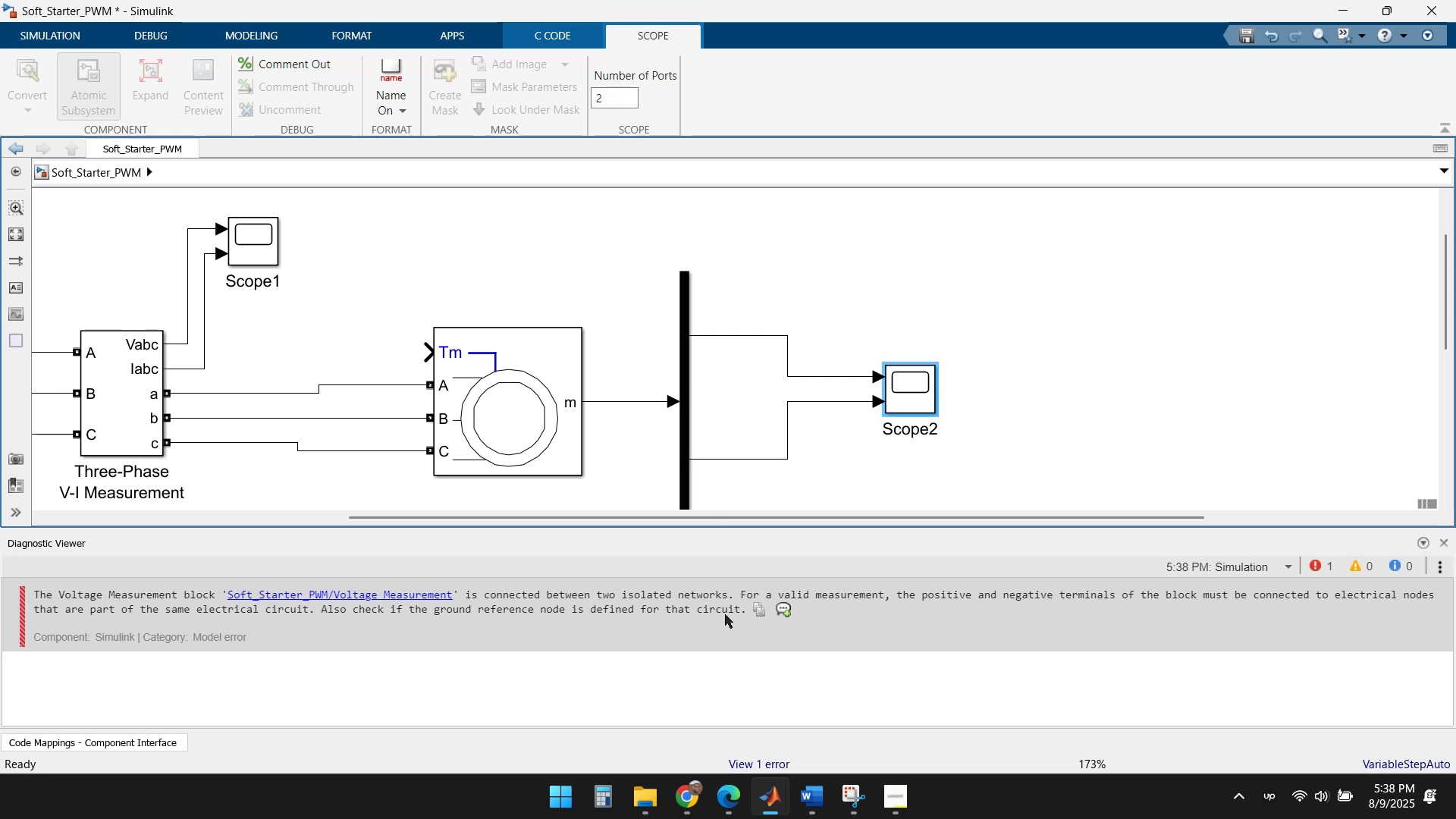 
left_click([783, 607])
 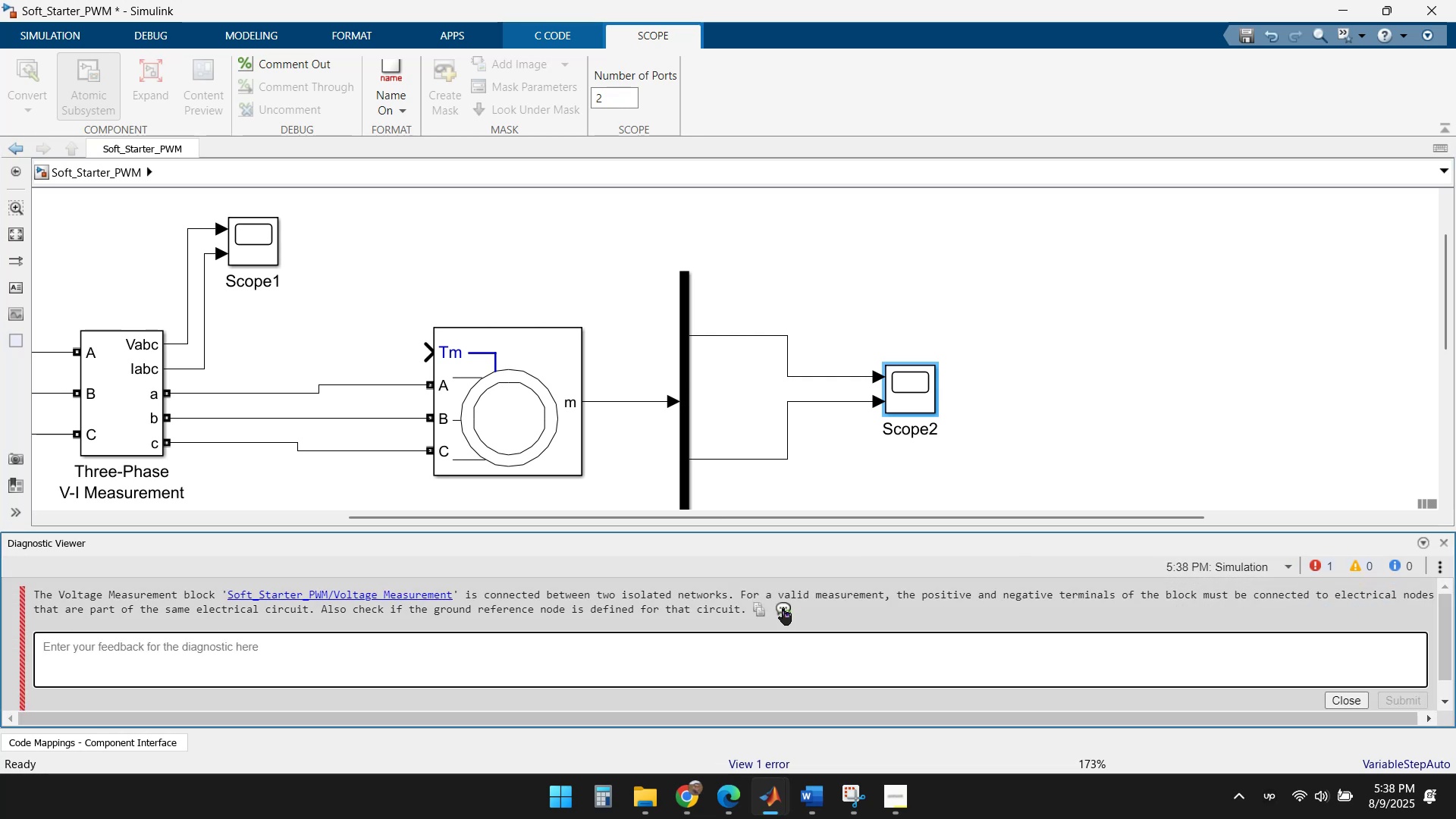 
left_click([783, 607])
 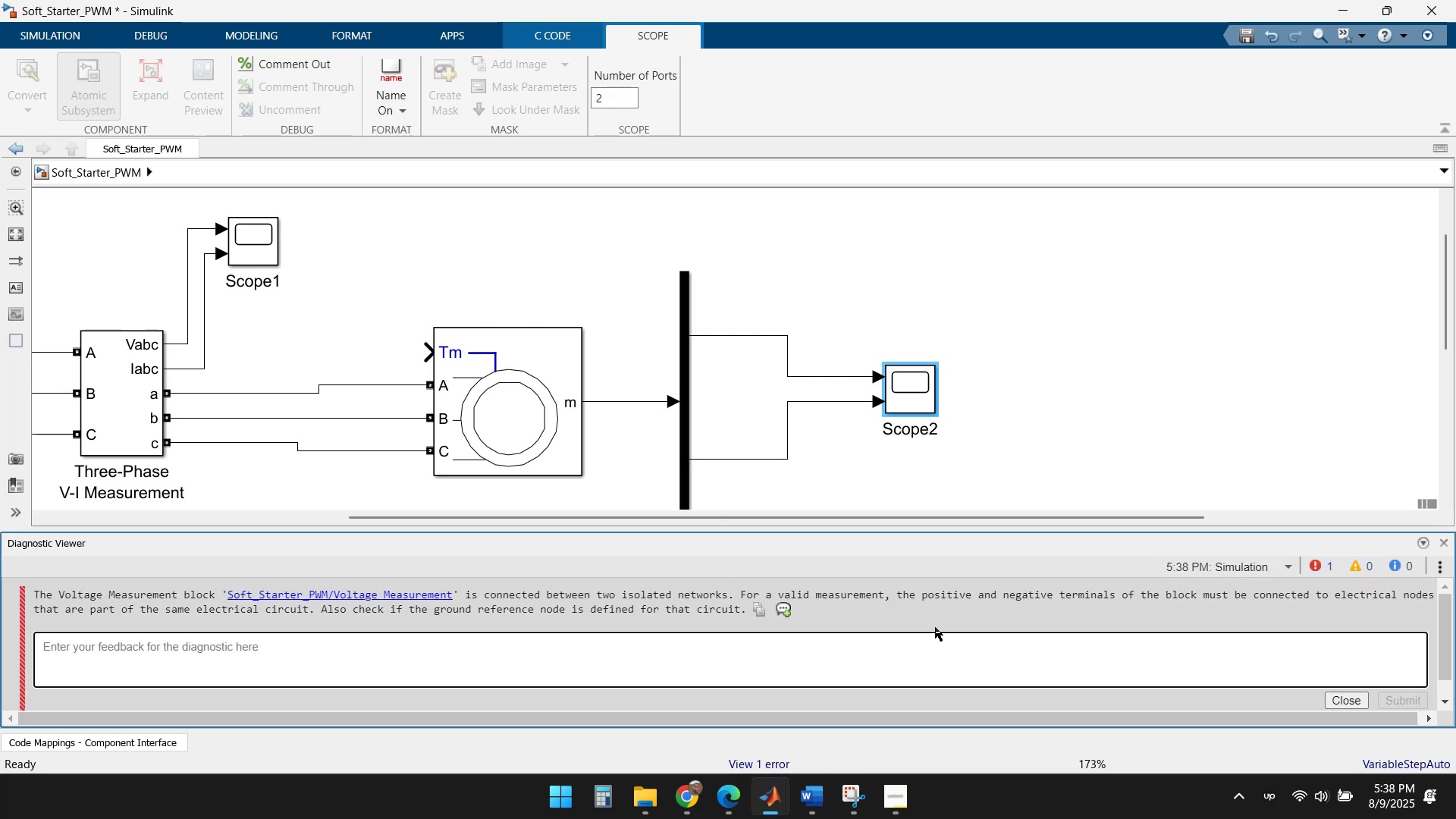 
left_click([1001, 627])
 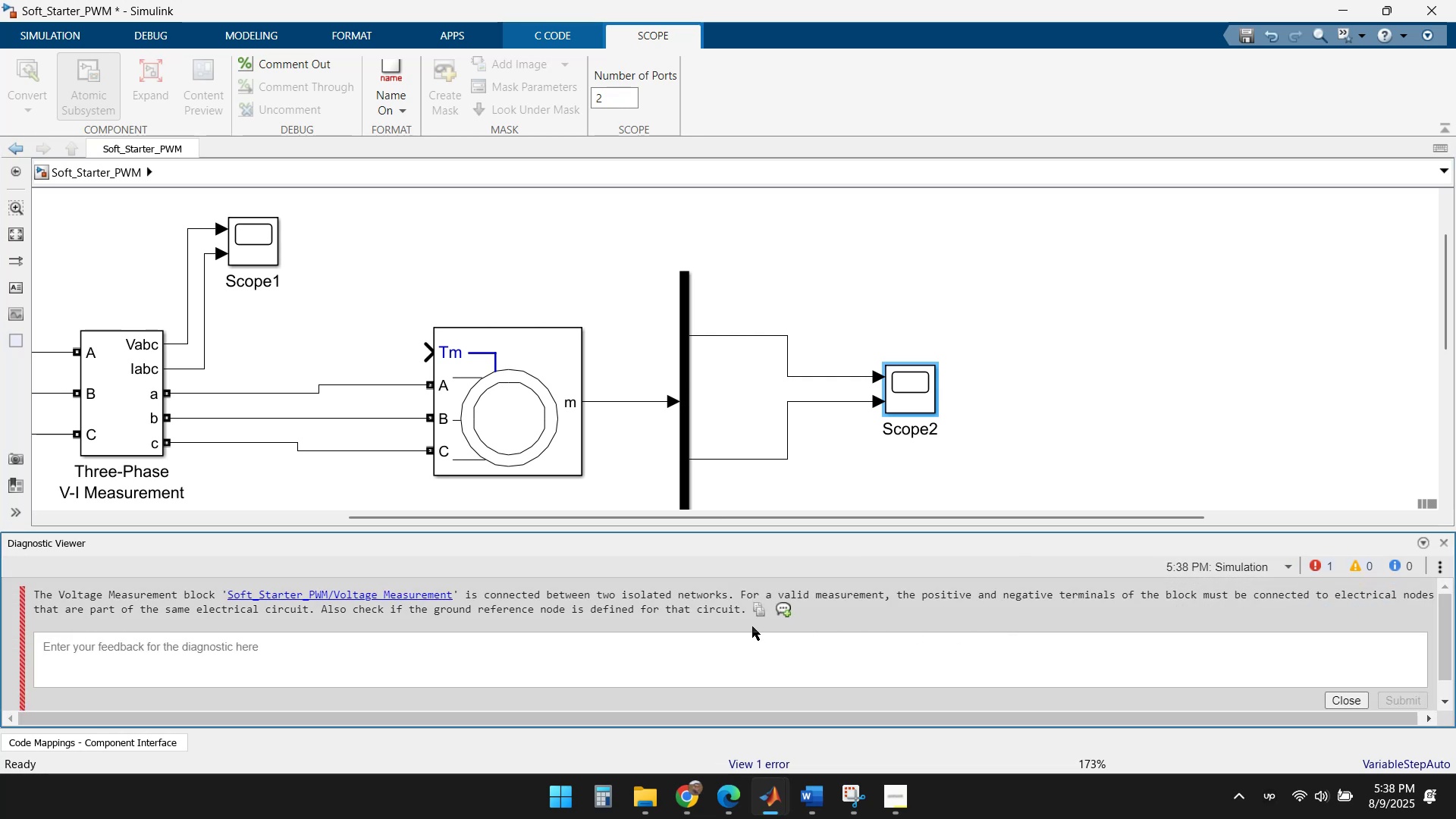 
left_click_drag(start_coordinate=[748, 615], to_coordinate=[327, 605])
 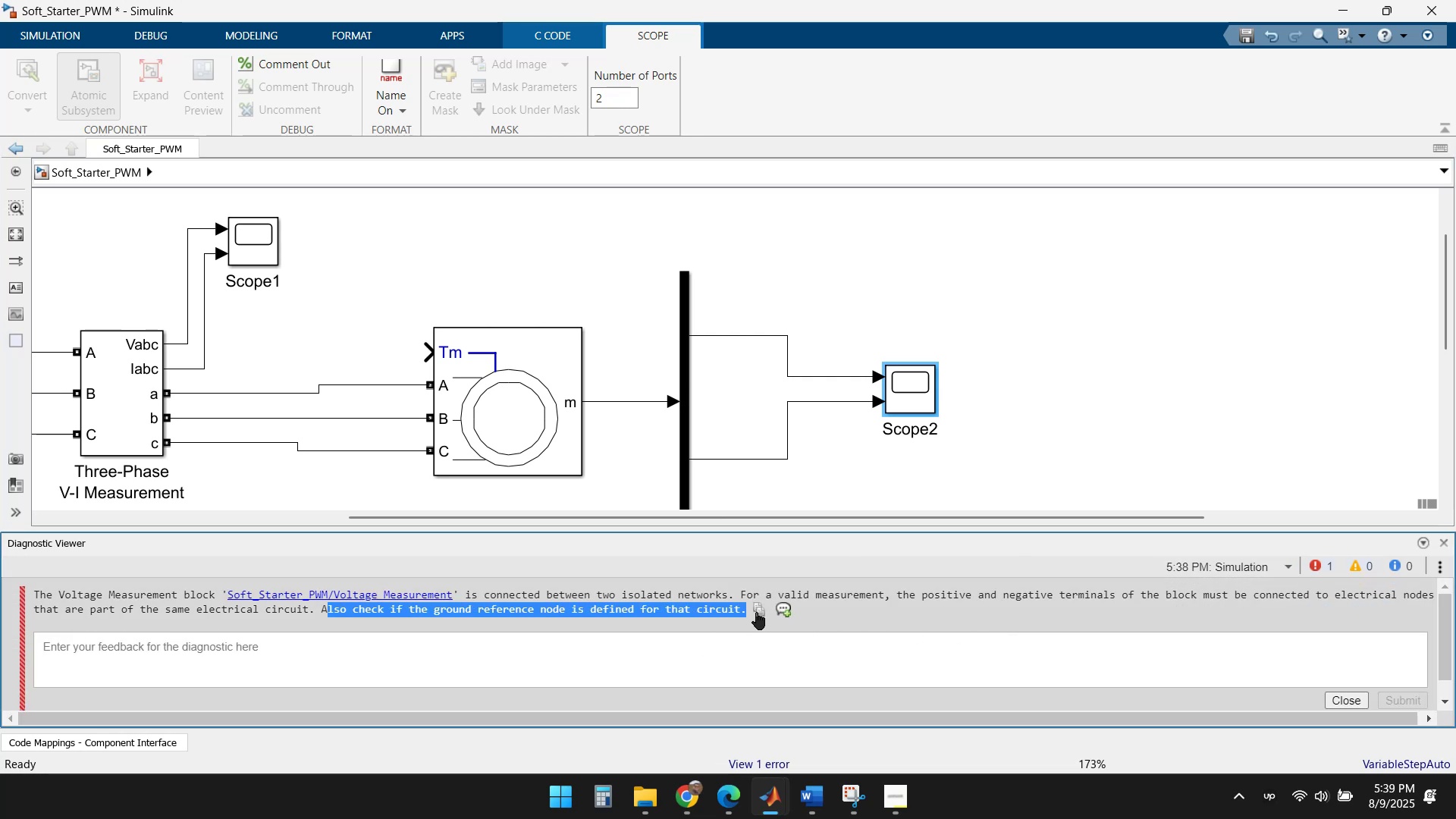 
left_click([758, 607])
 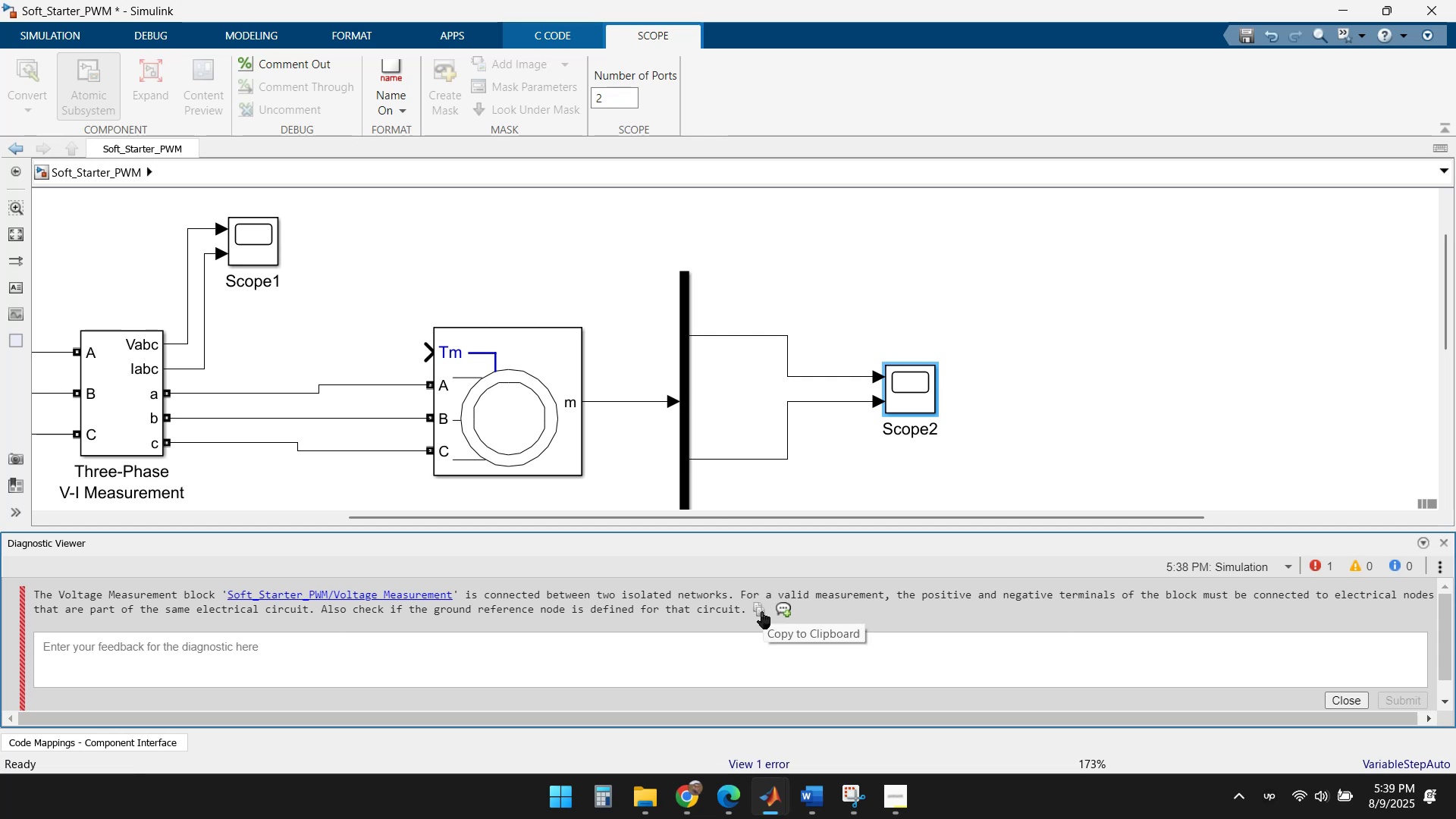 
left_click([761, 611])
 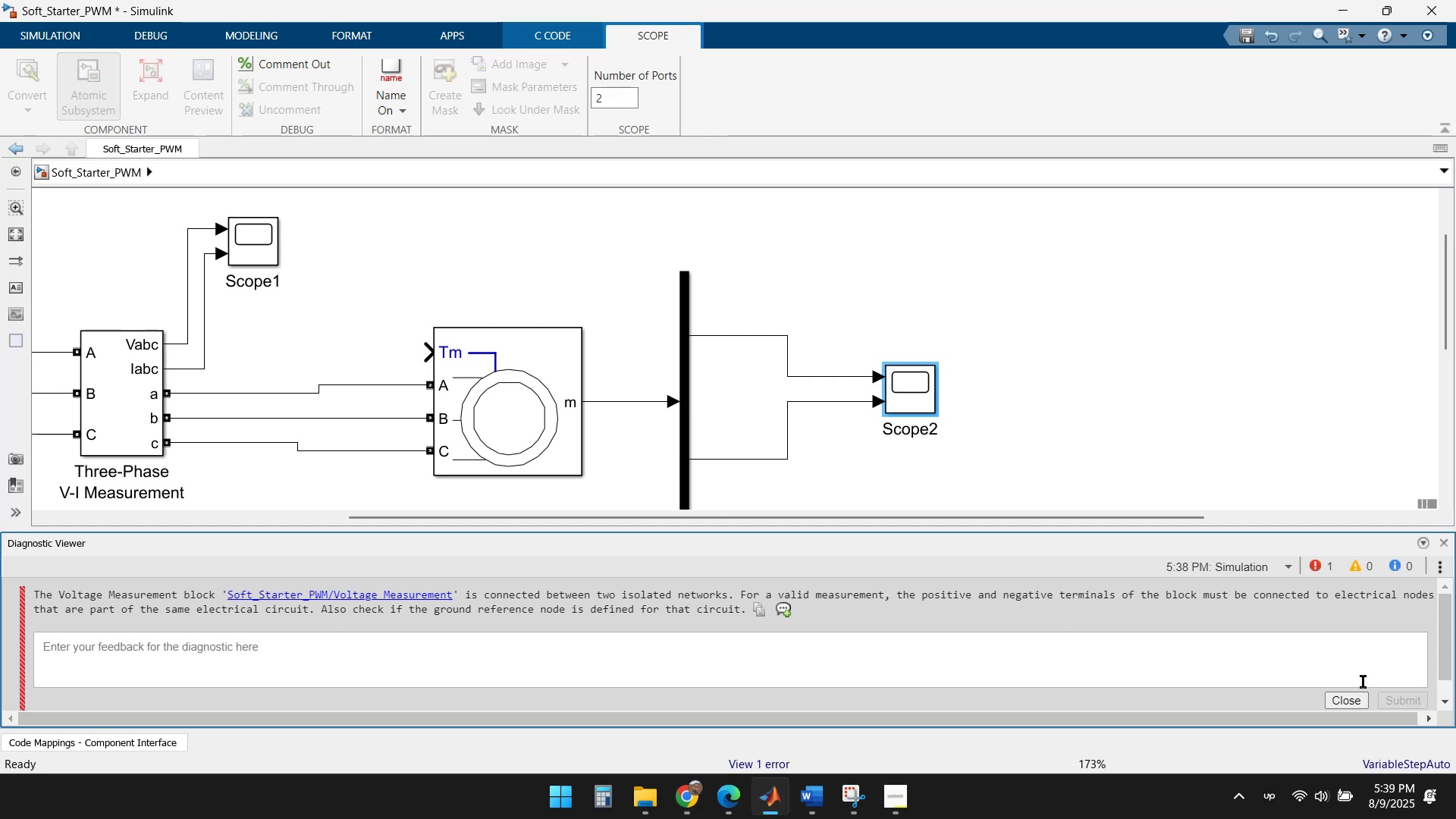 
left_click([1360, 703])
 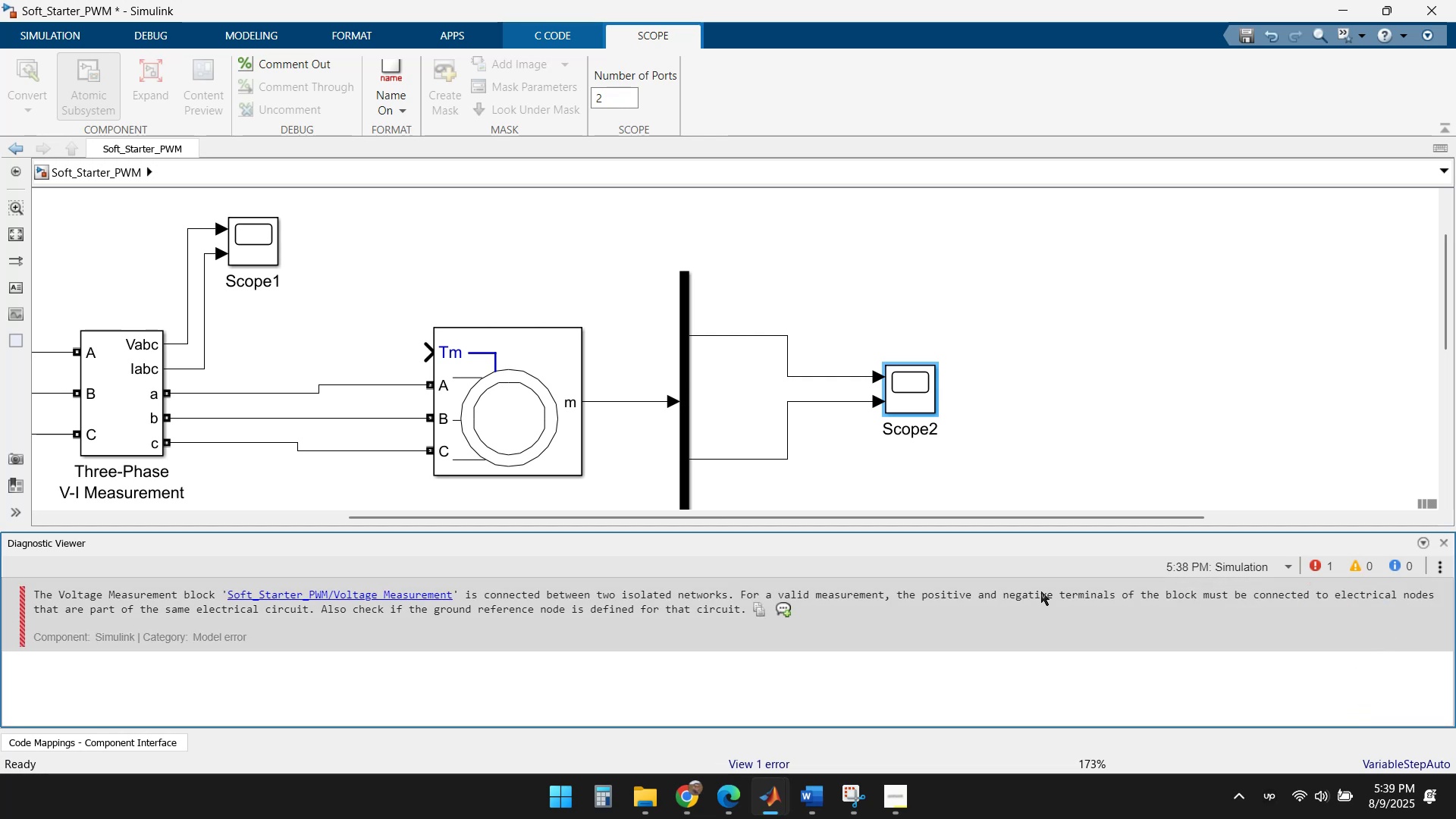 
scroll: coordinate [648, 390], scroll_direction: down, amount: 2.0
 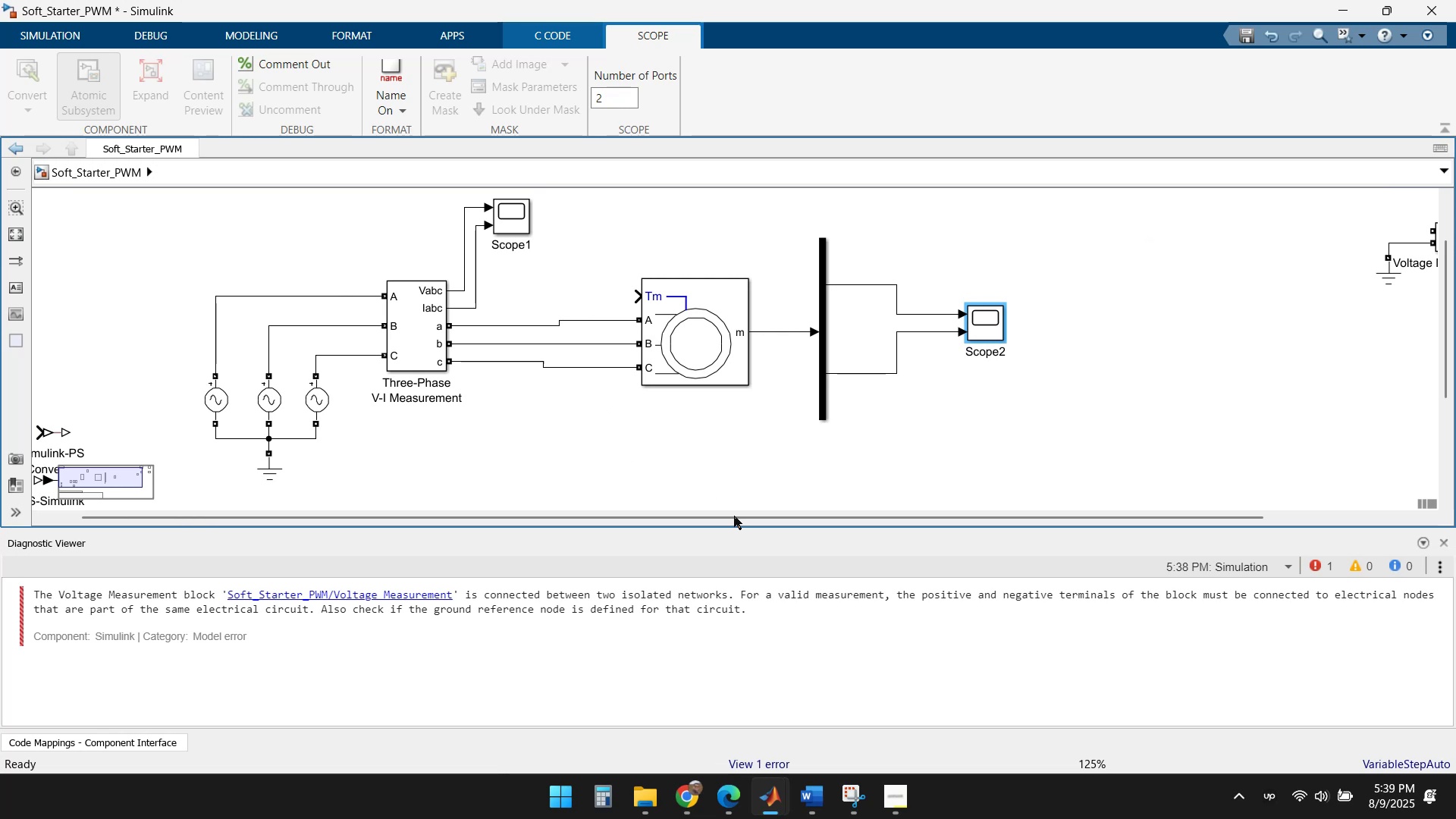 
left_click([849, 791])
 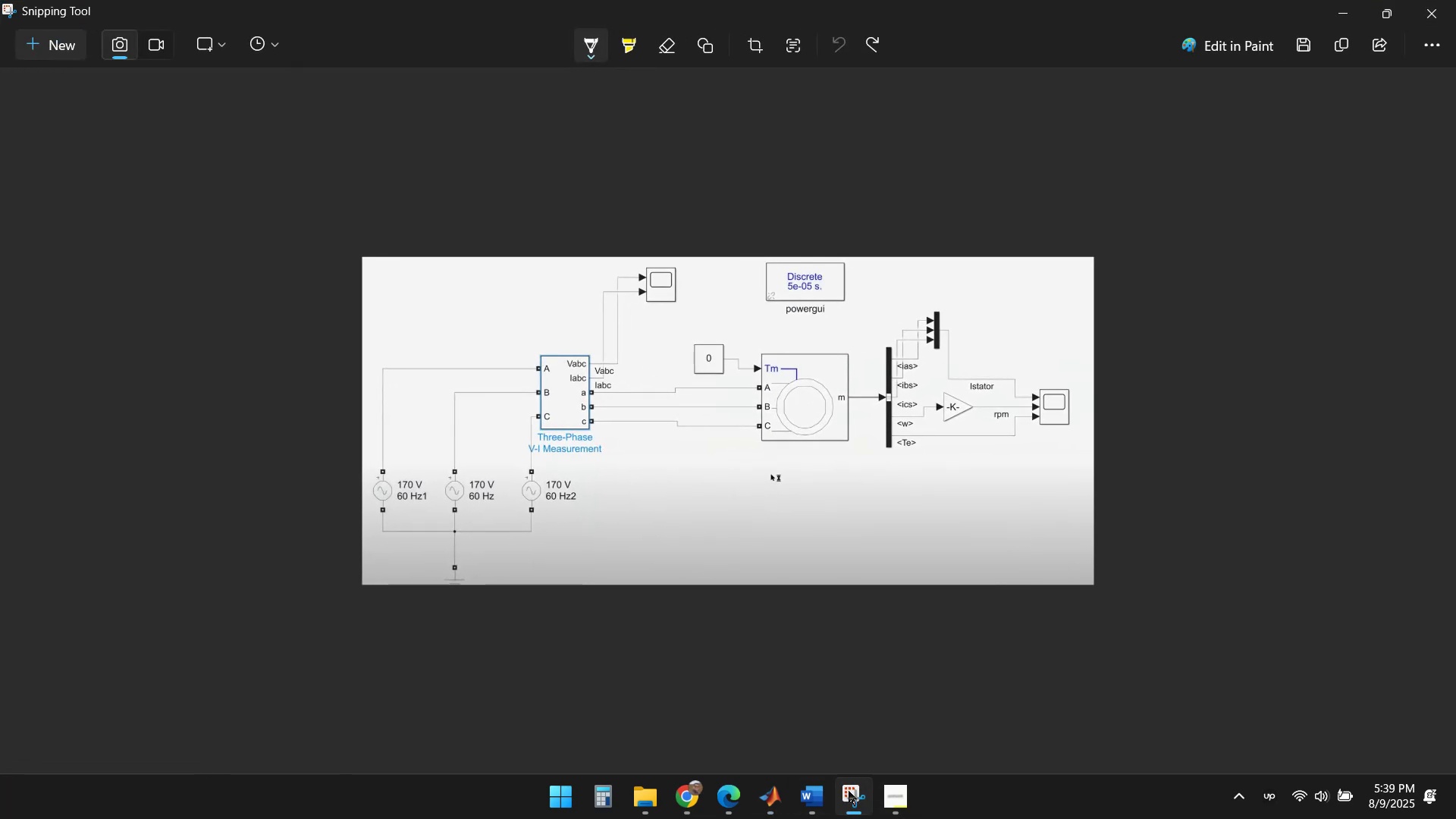 
wait(10.74)
 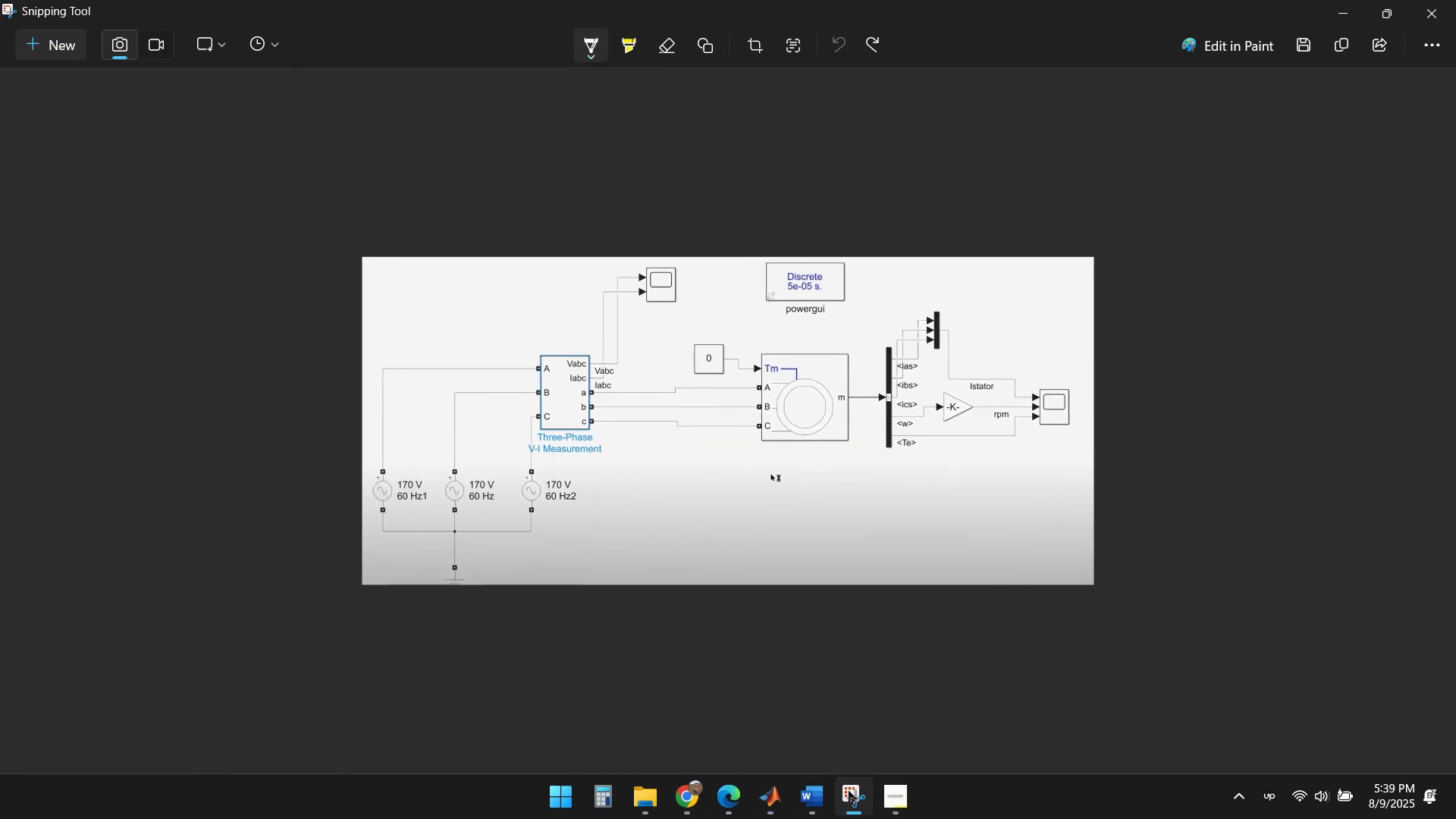 
left_click([849, 791])
 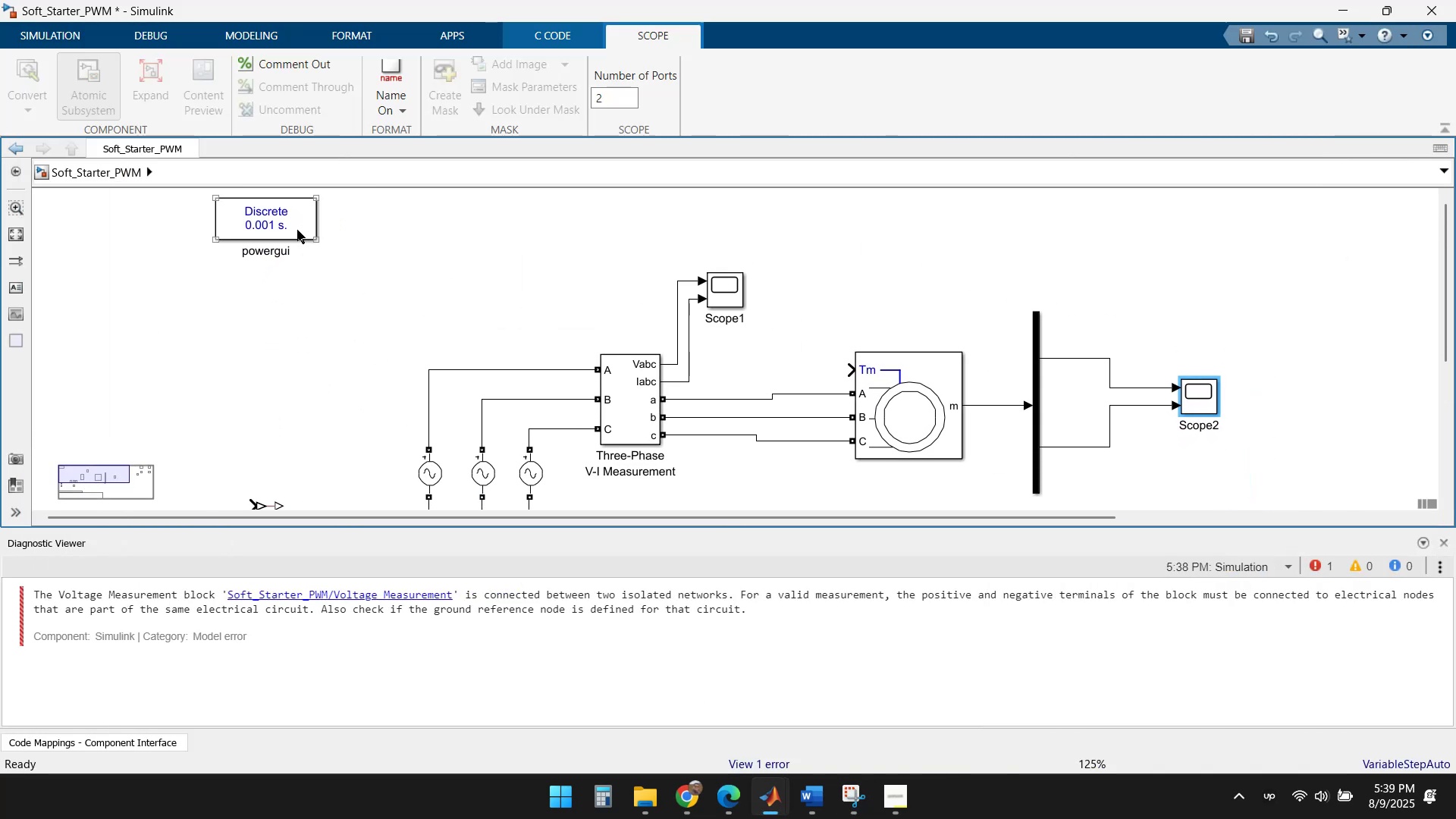 
wait(6.14)
 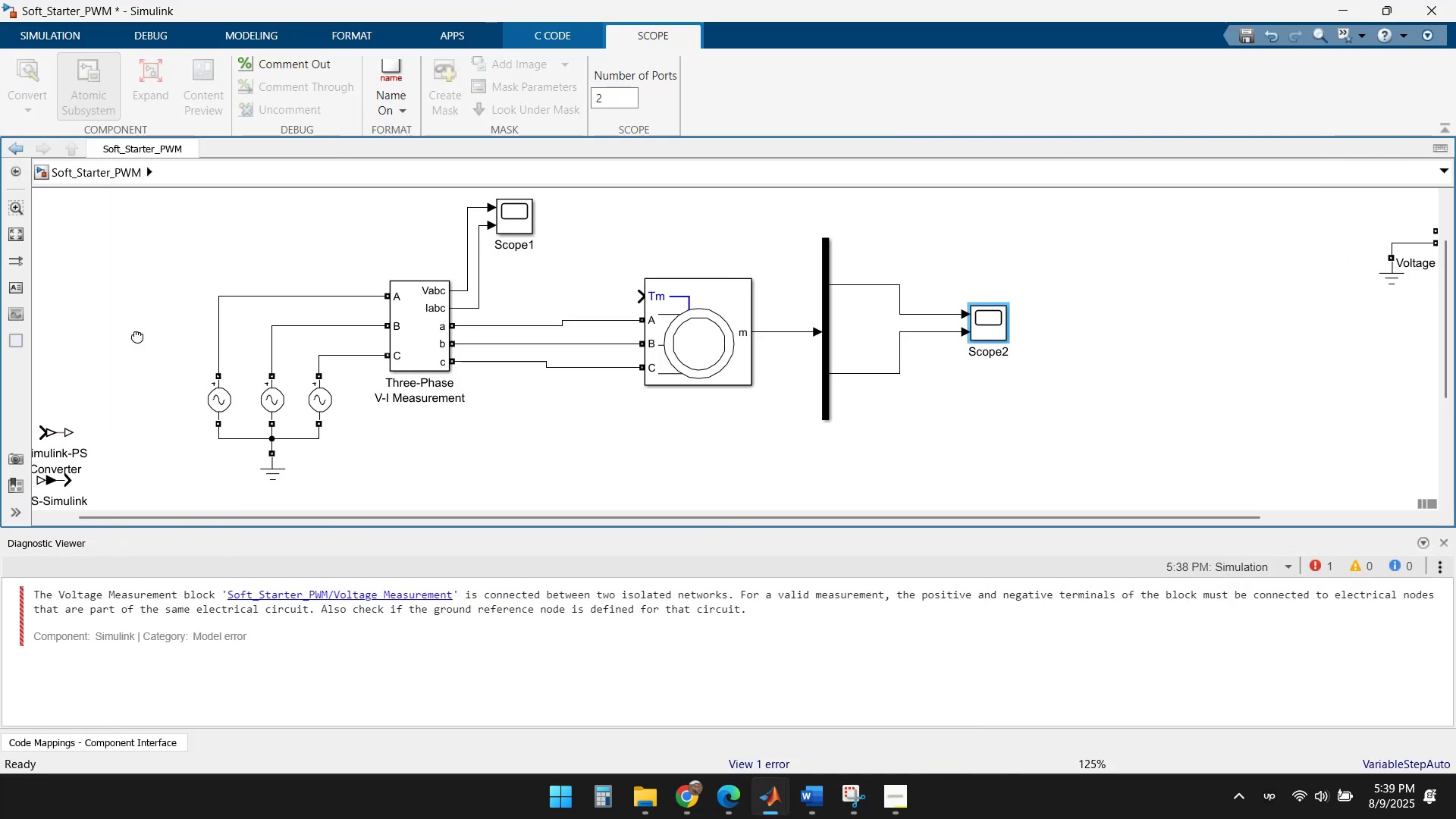 
left_click([858, 794])
 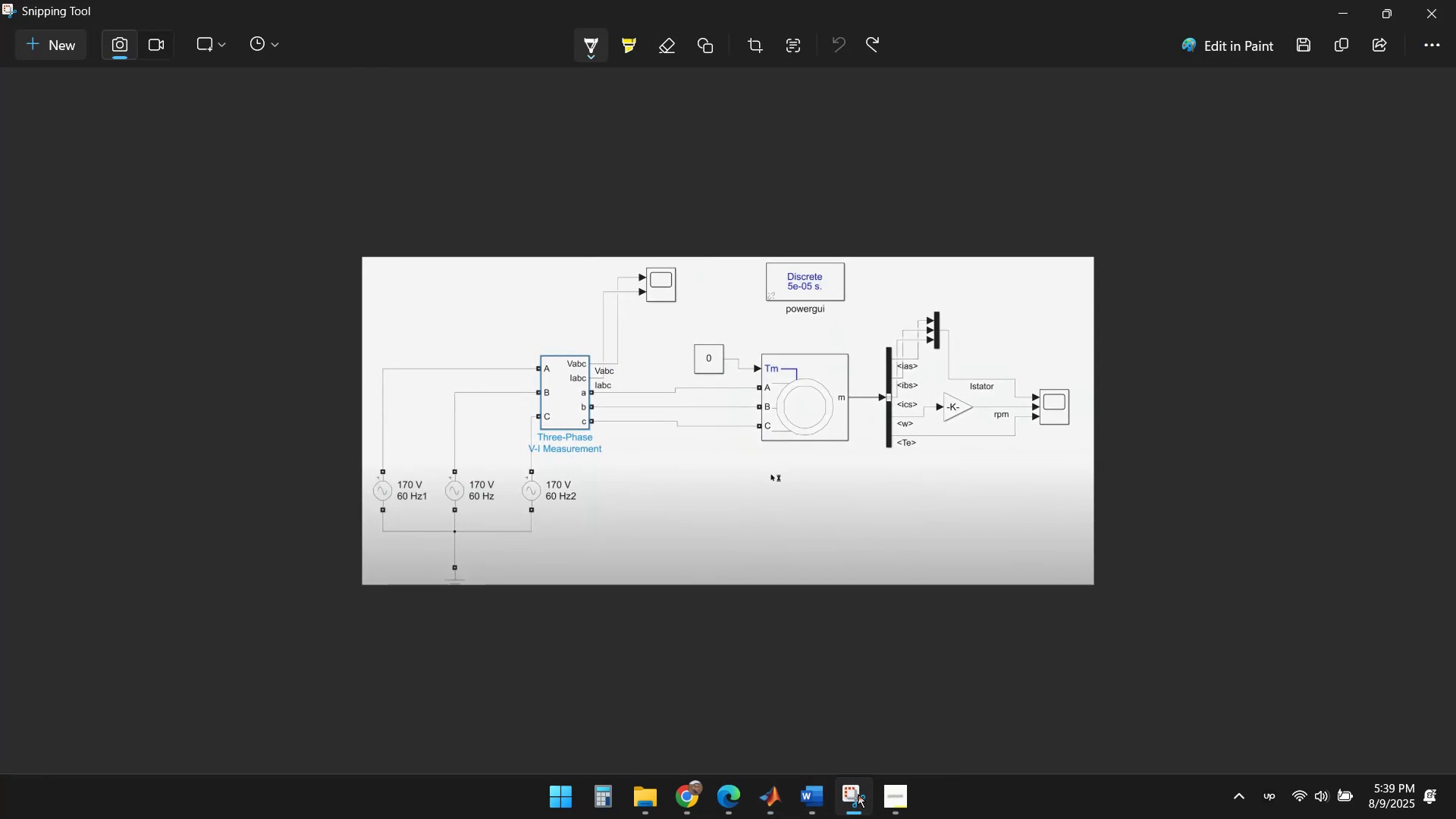 
left_click([858, 794])
 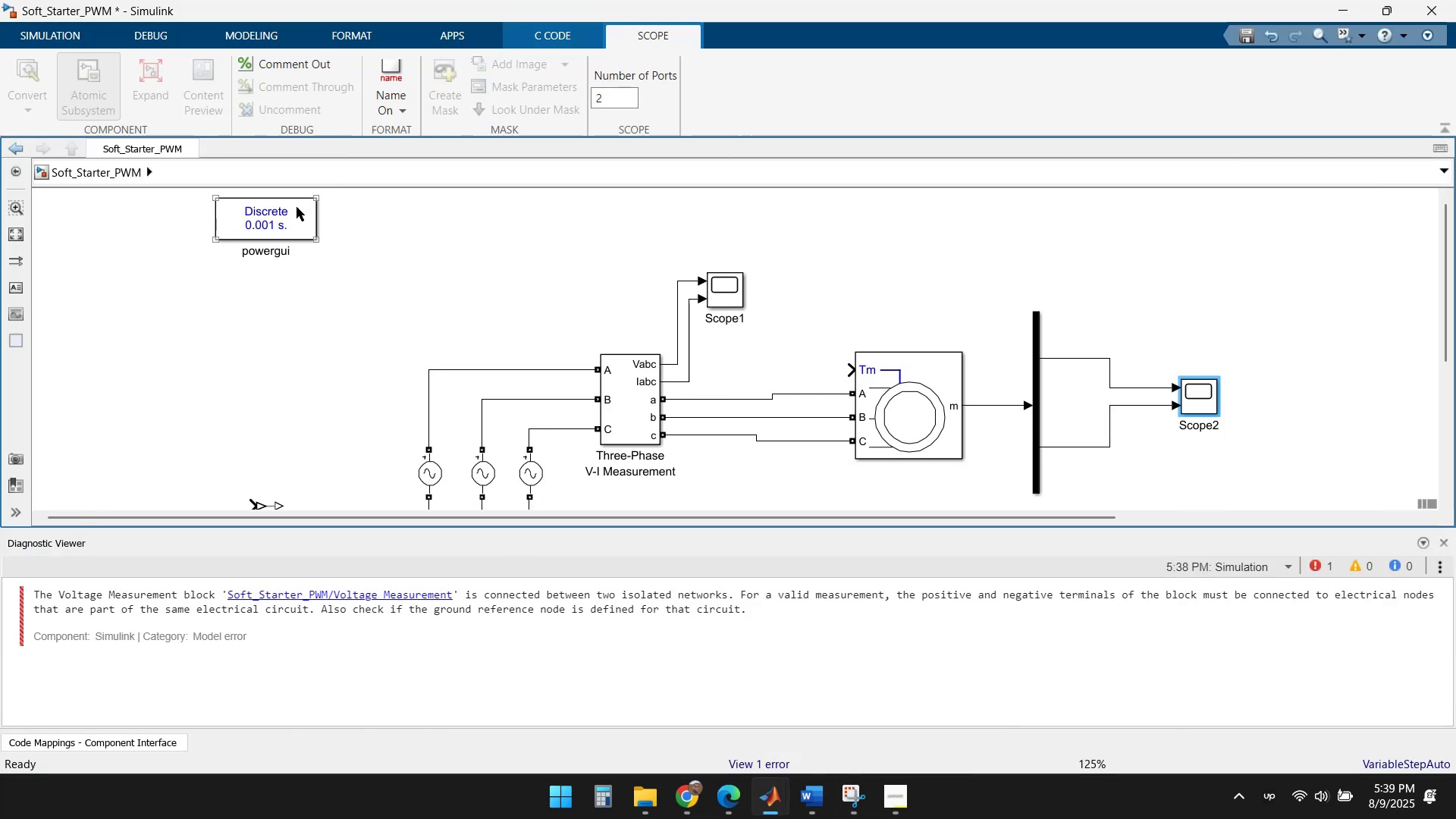 
double_click([293, 211])
 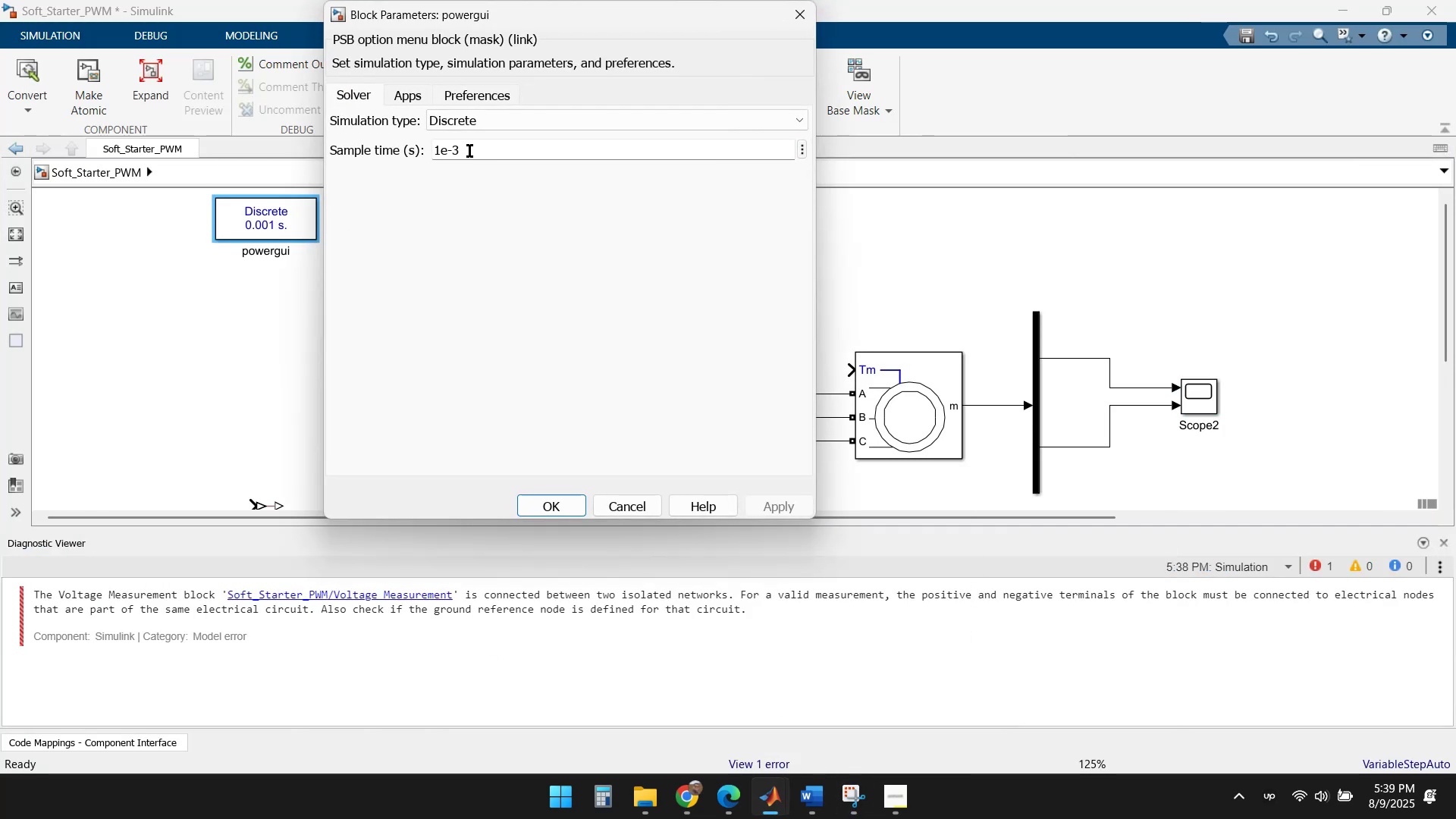 
left_click([469, 151])
 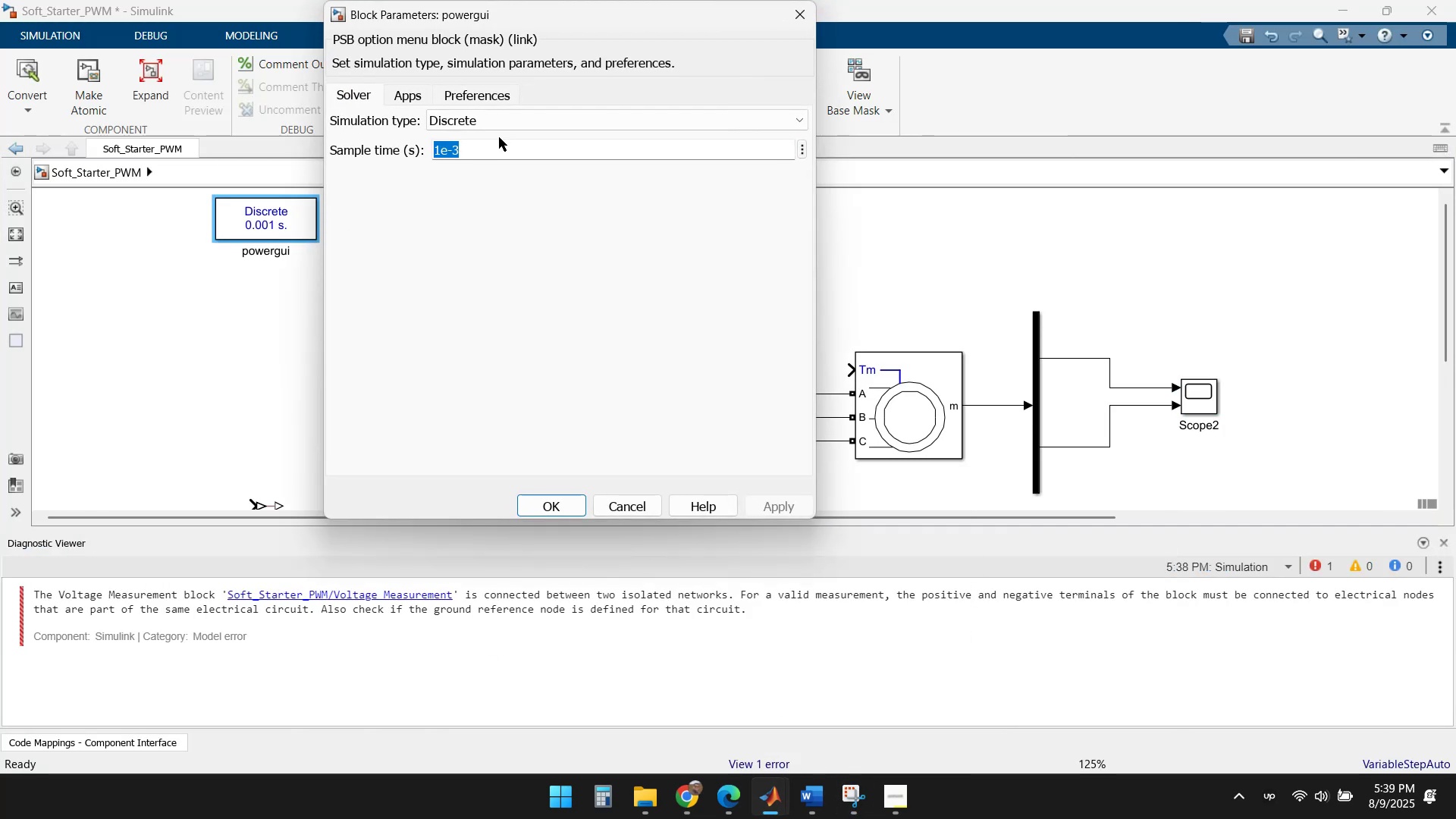 
left_click([504, 120])
 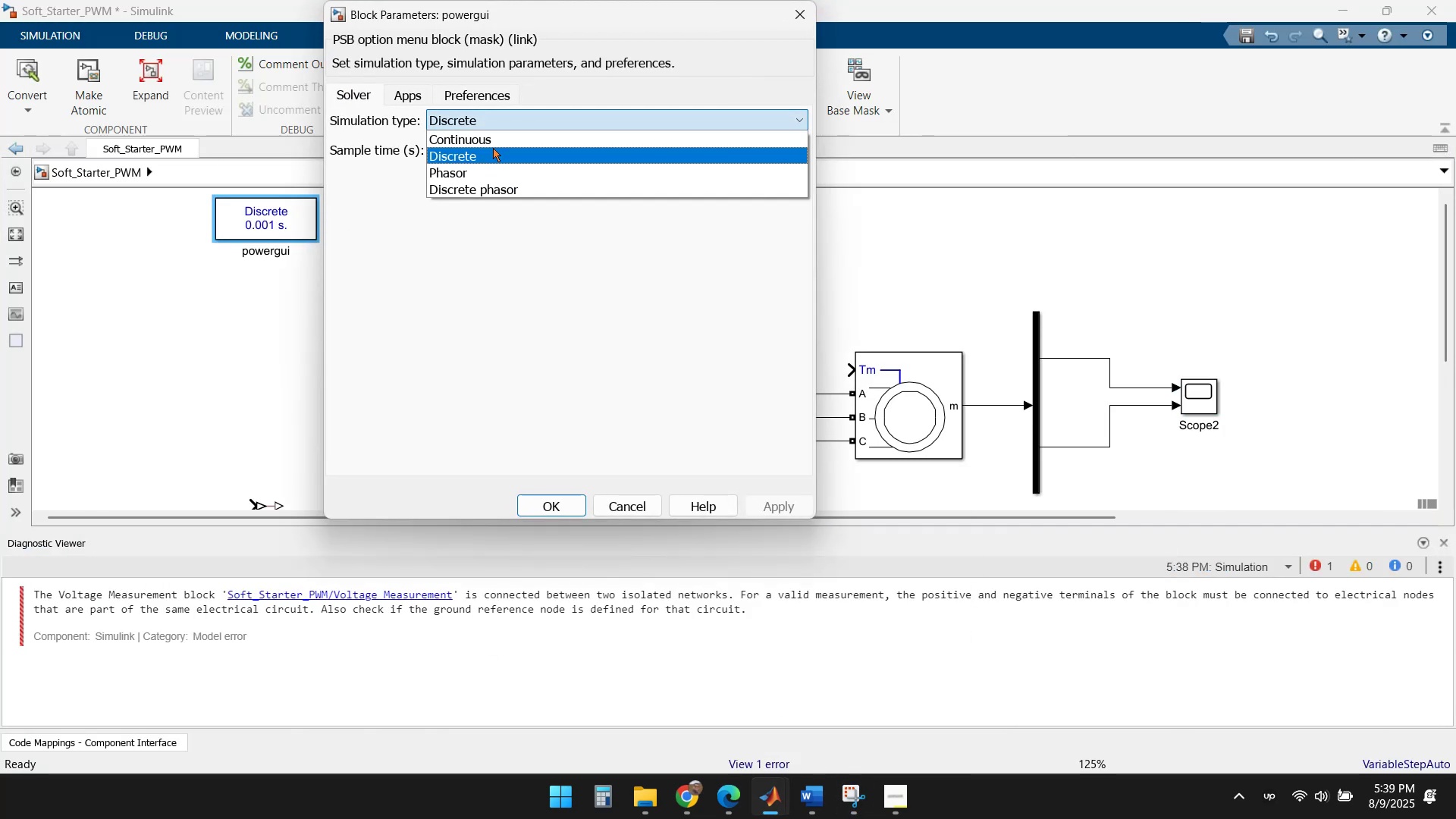 
left_click([498, 136])
 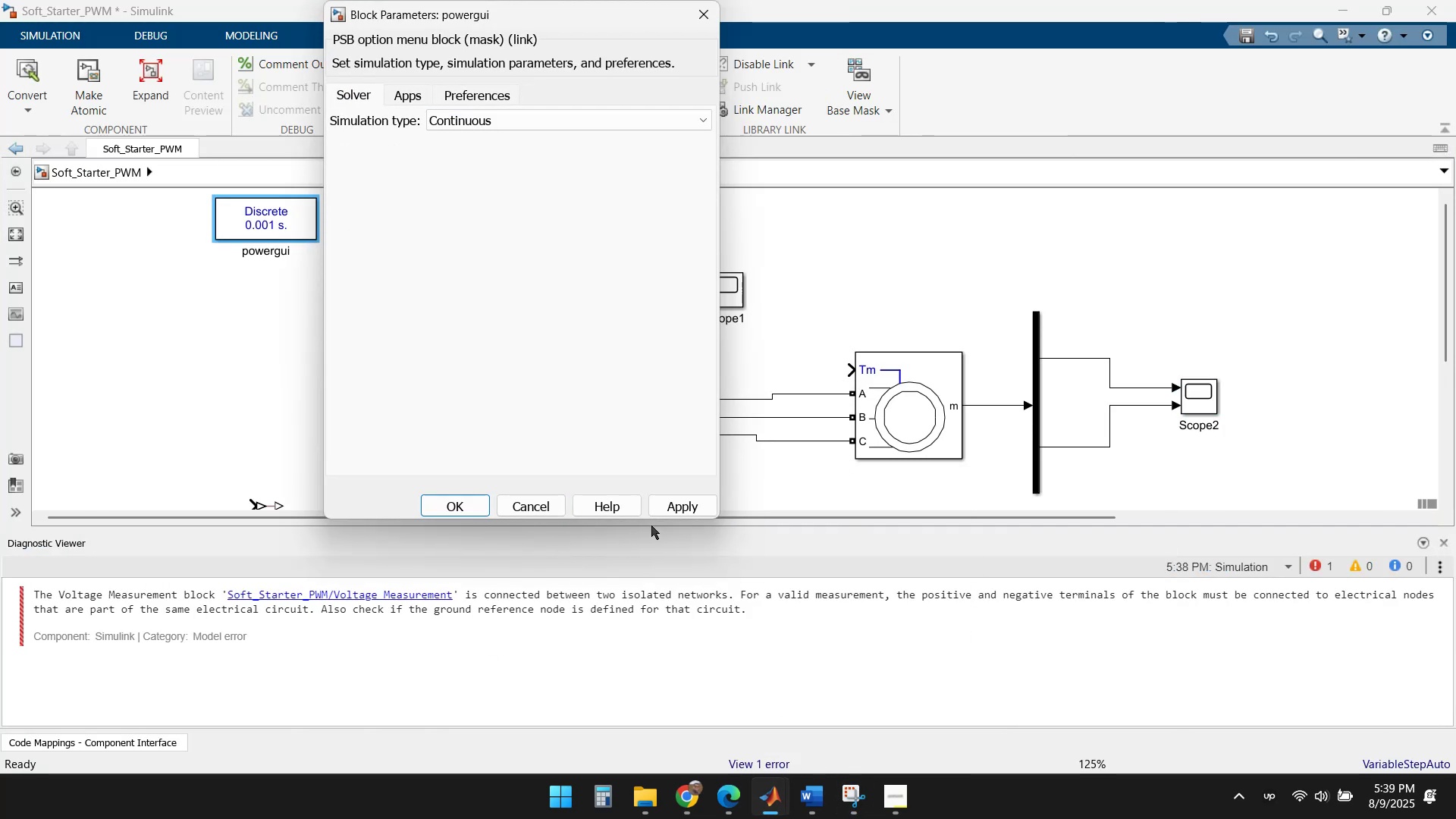 
left_click([671, 503])
 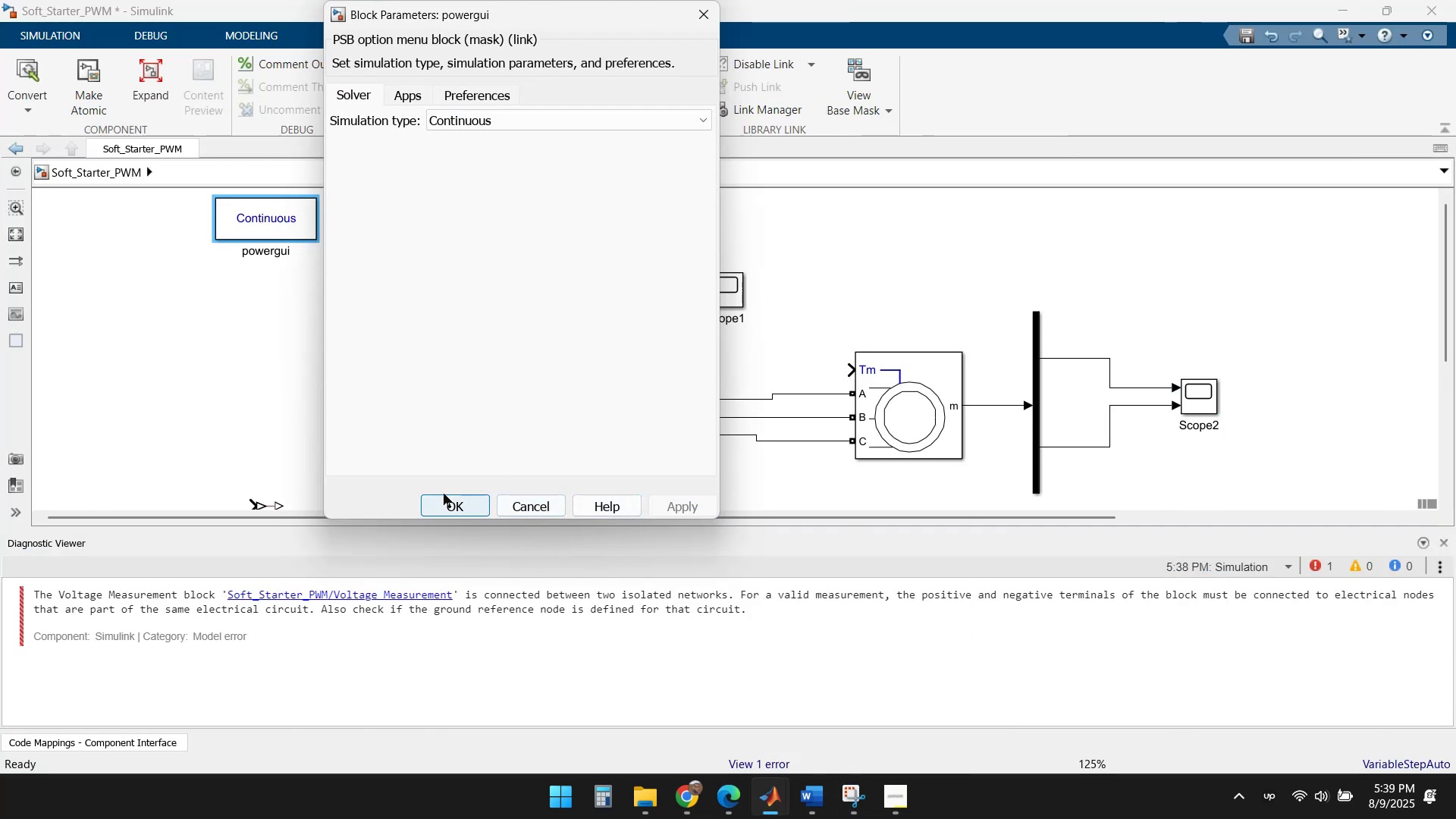 
left_click([444, 507])
 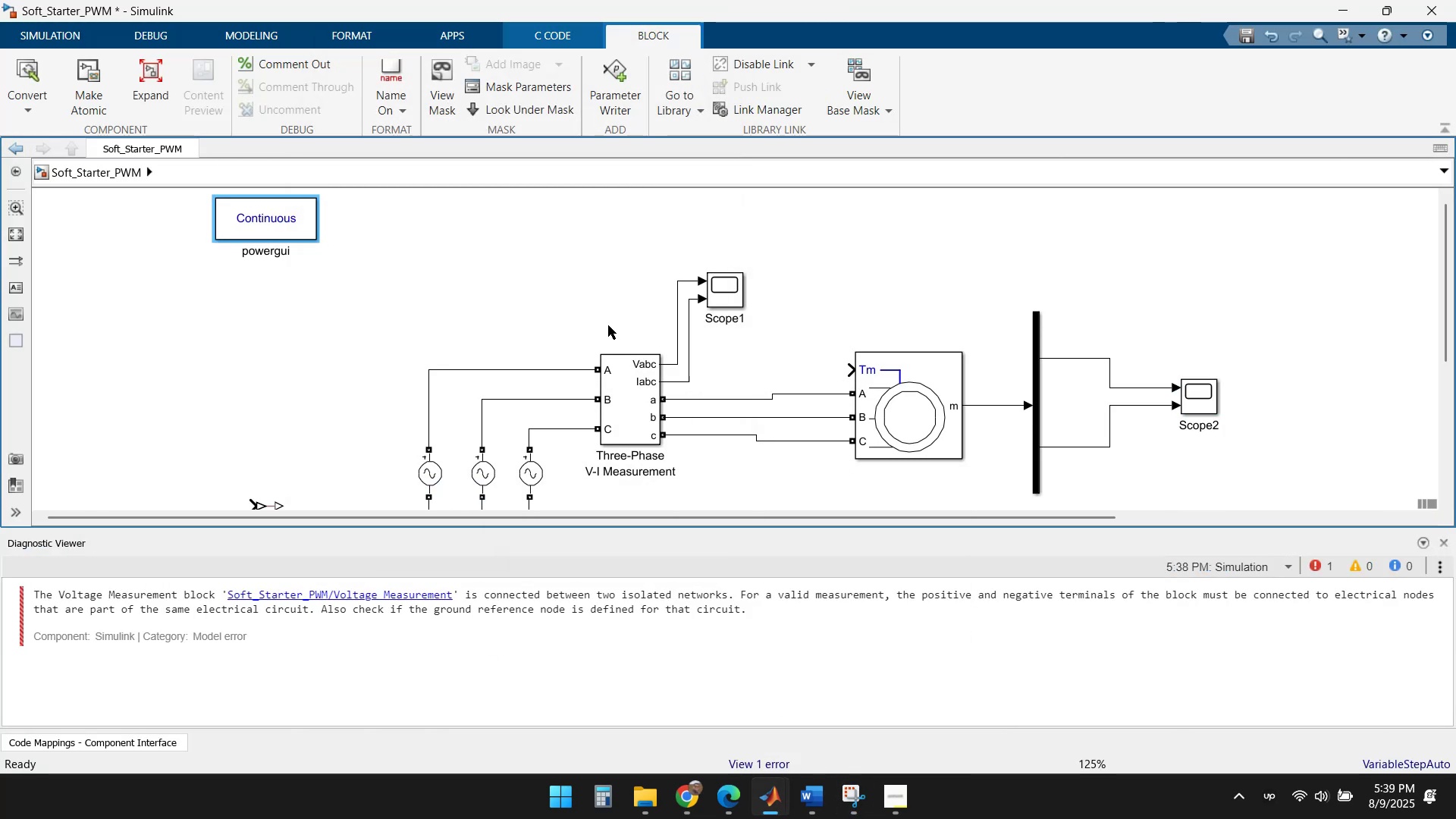 
left_click([741, 361])
 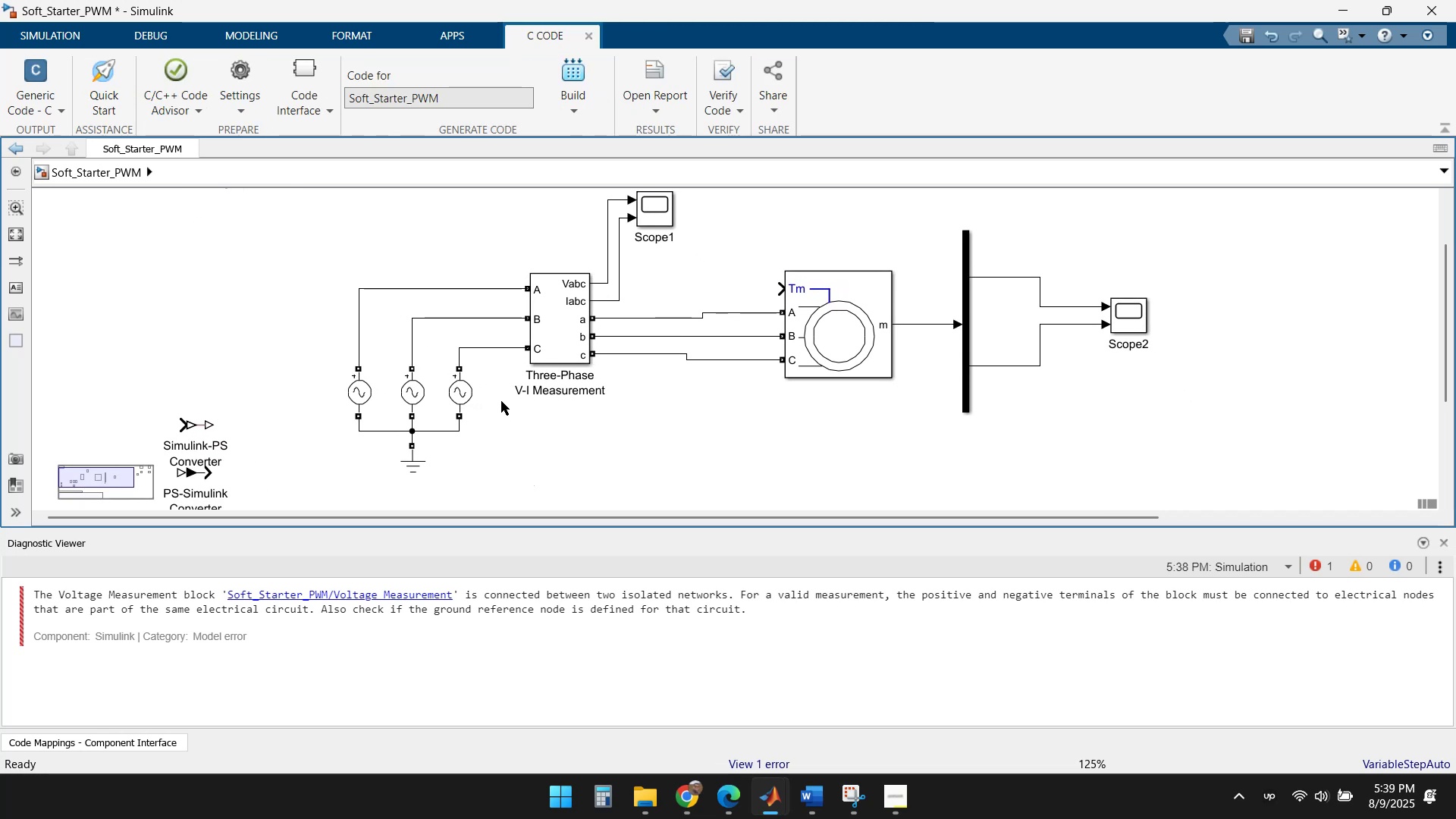 
double_click([560, 329])
 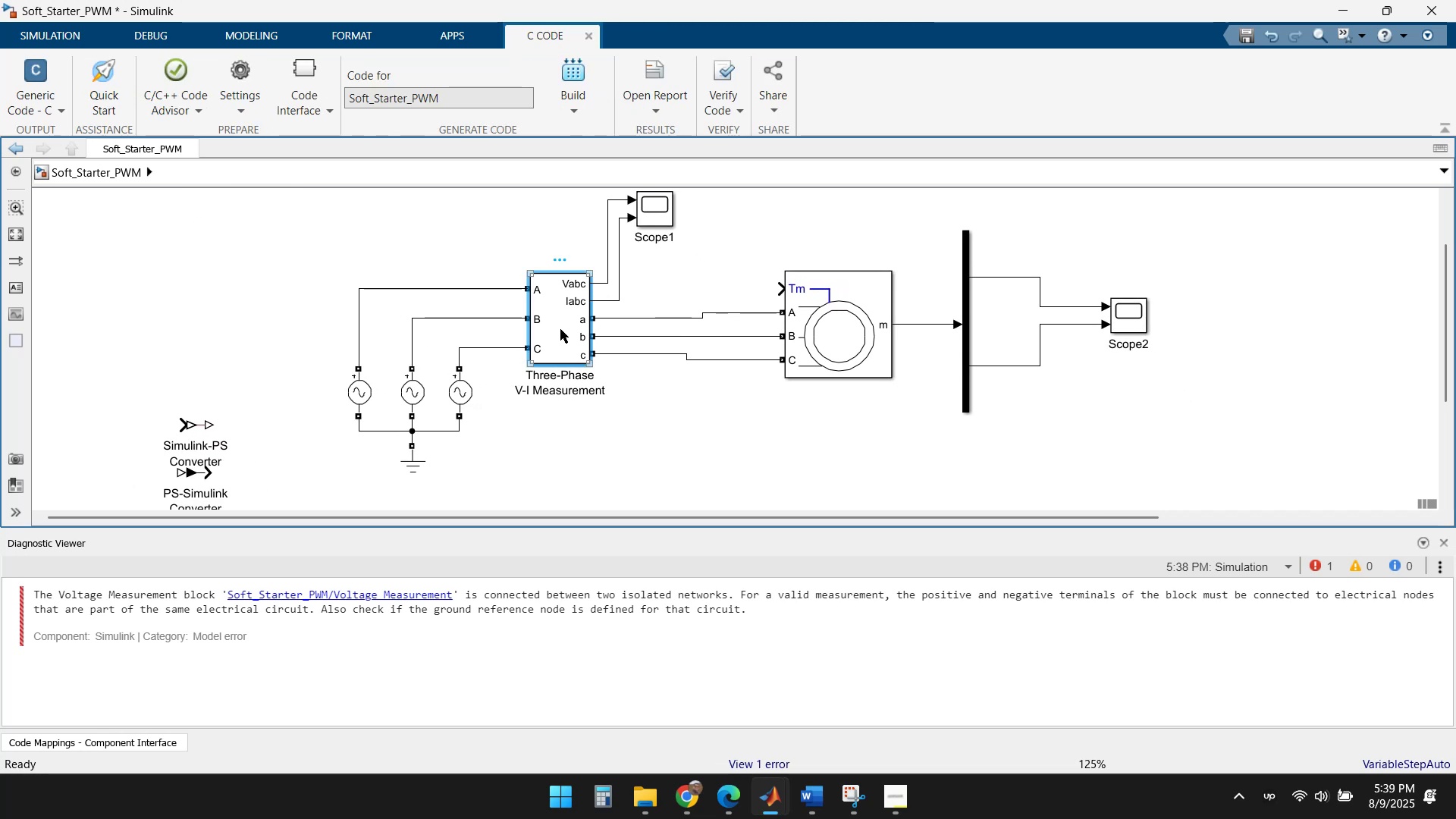 
triple_click([560, 329])
 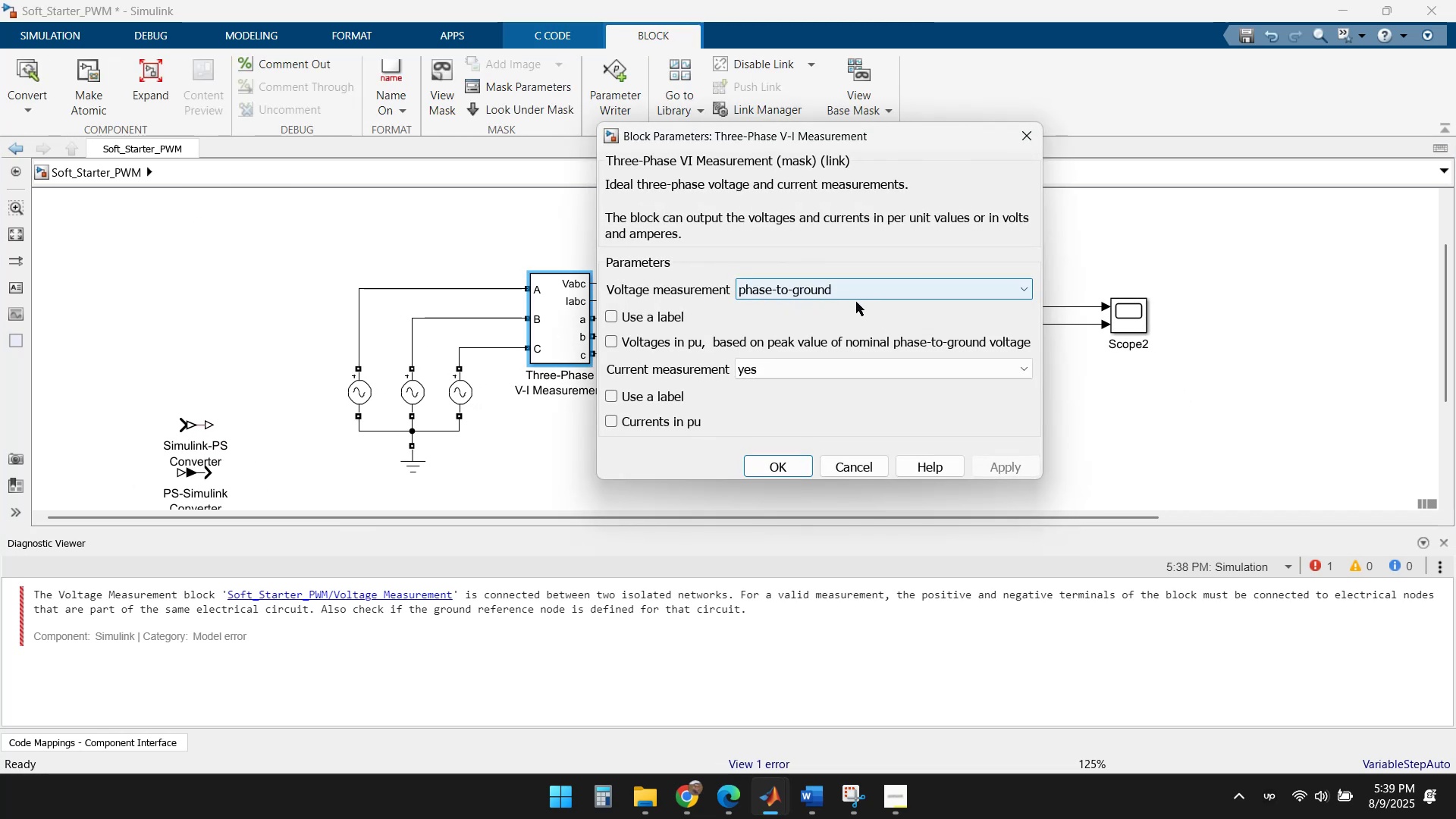 
wait(6.62)
 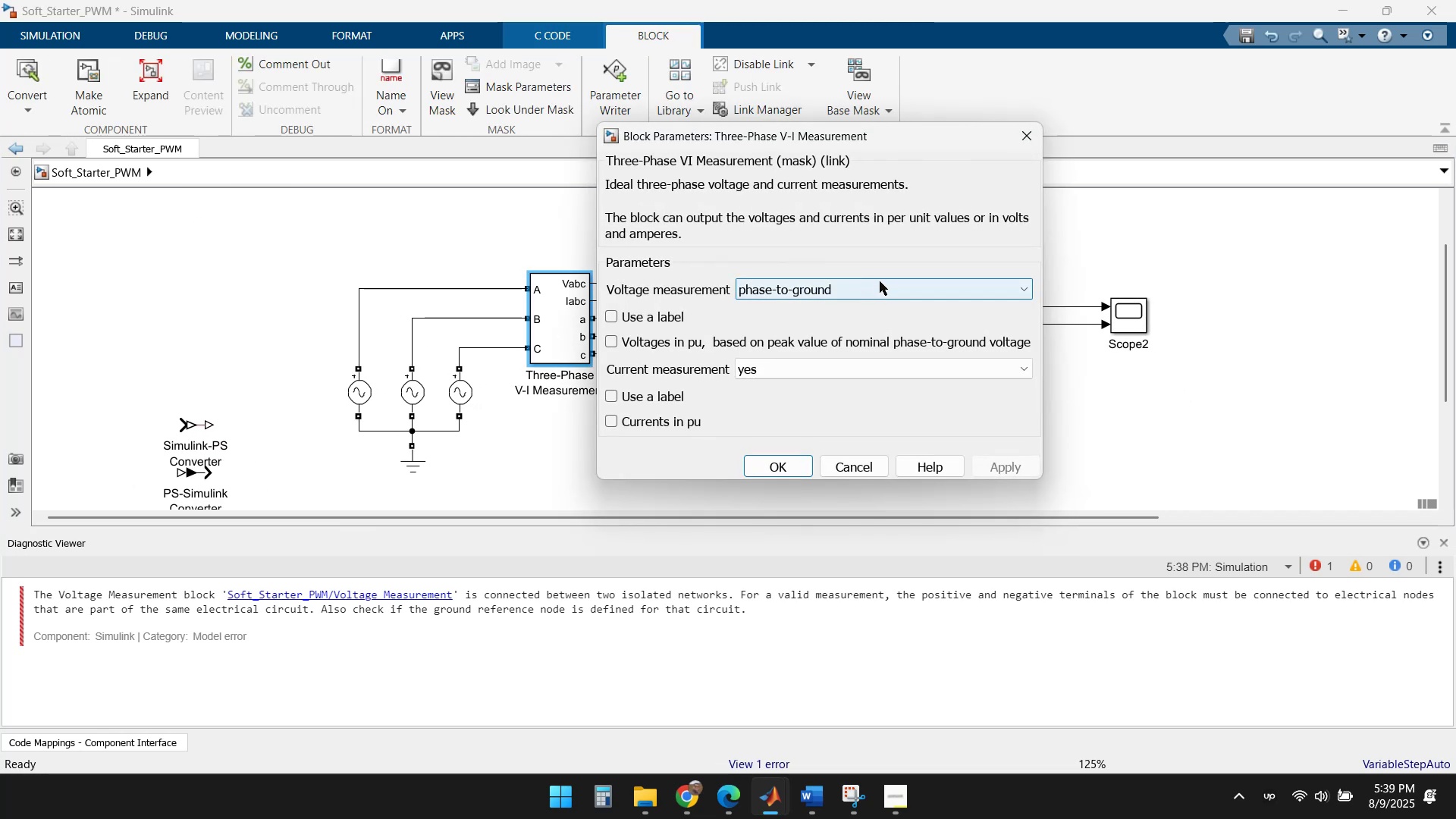 
left_click([994, 287])
 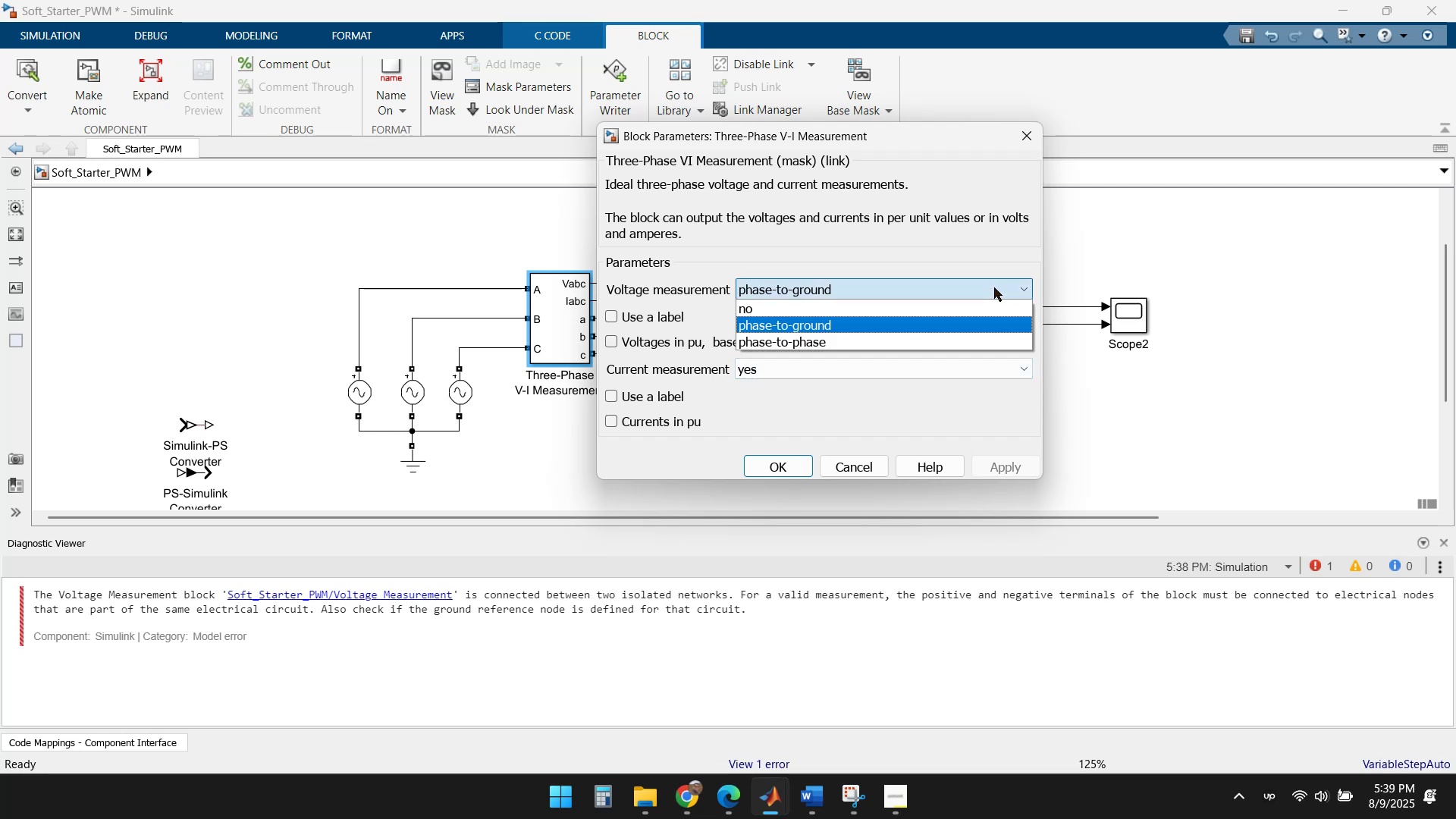 
left_click([994, 287])
 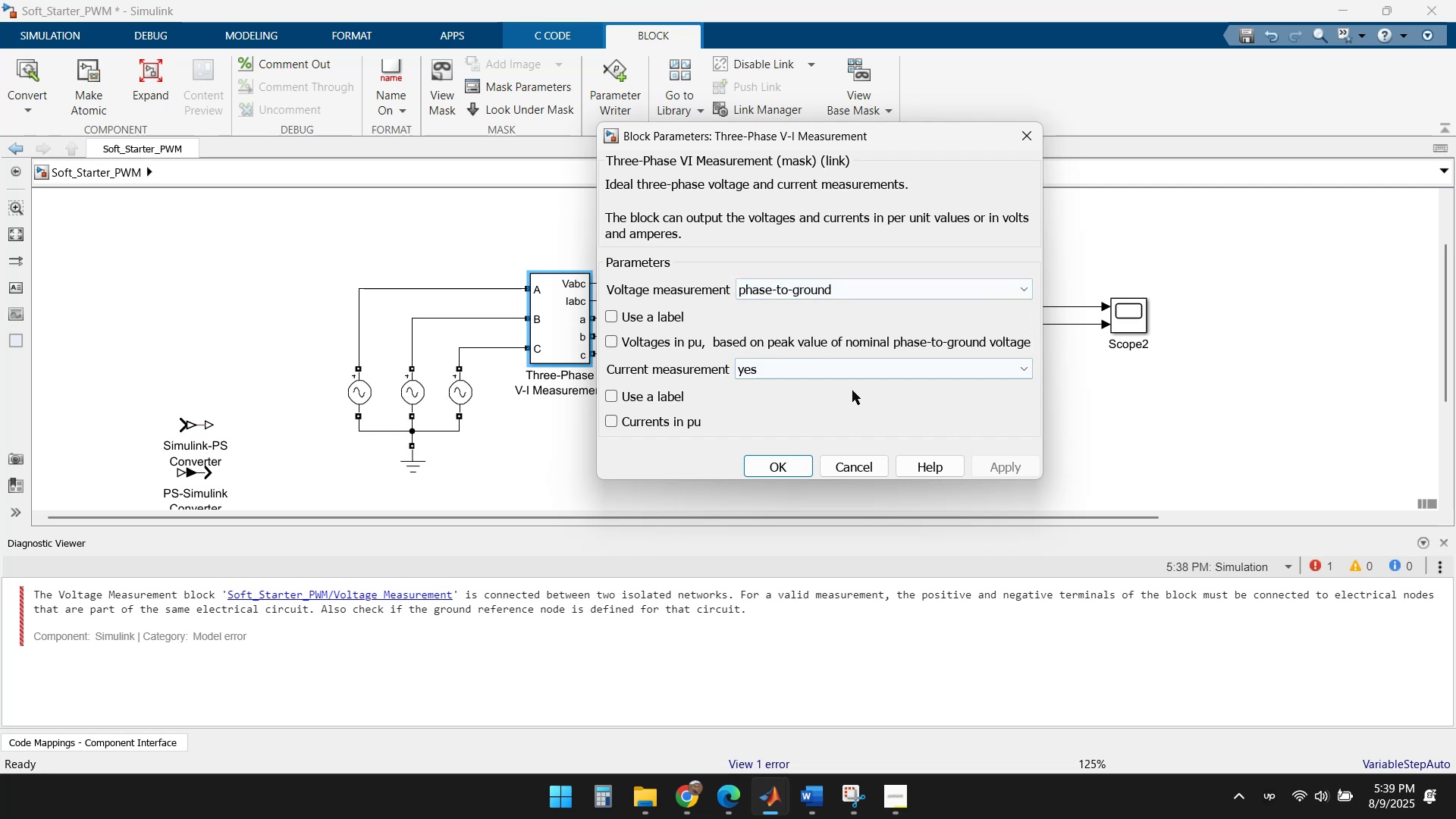 
left_click([834, 375])
 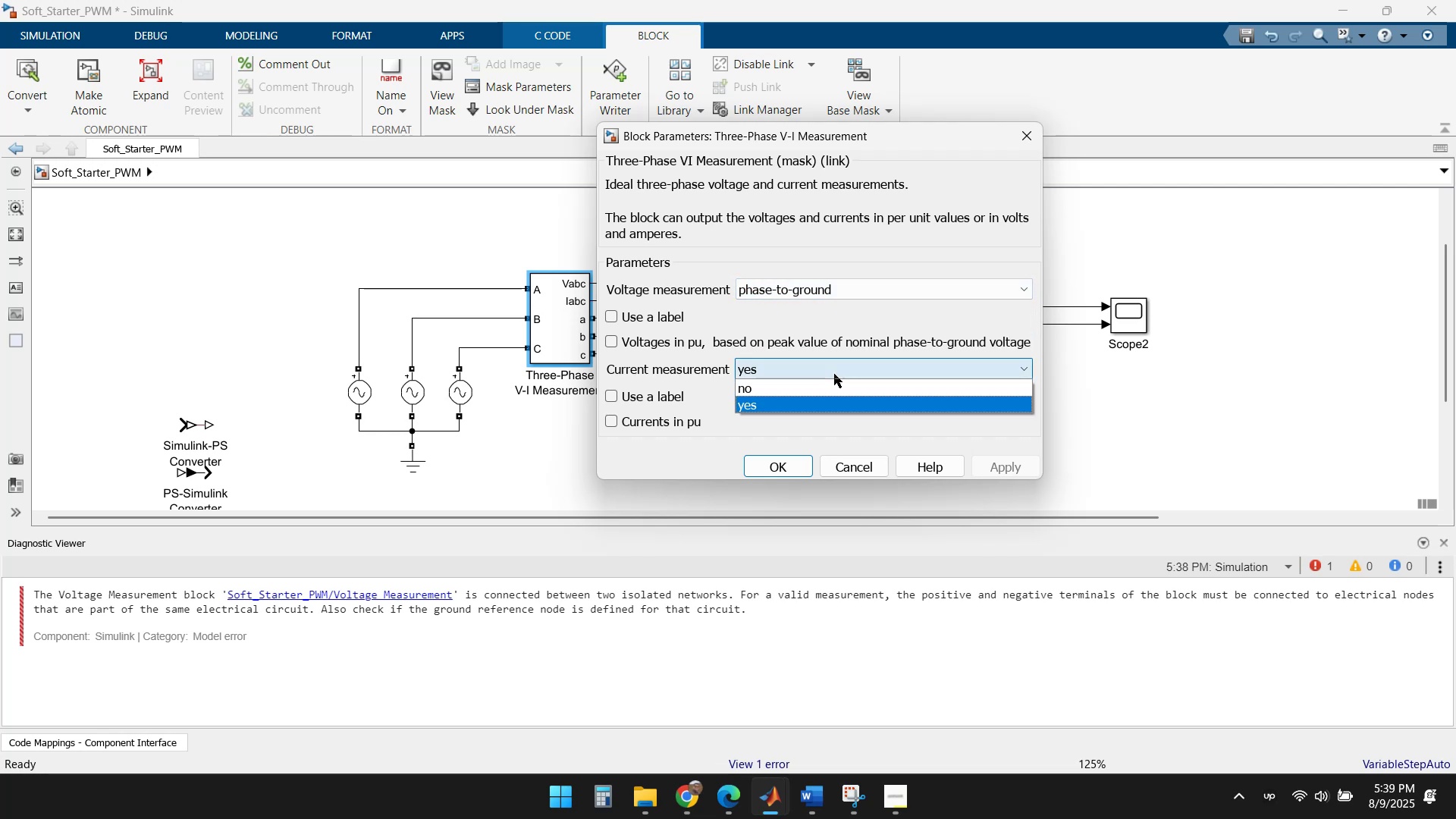 
left_click([834, 374])
 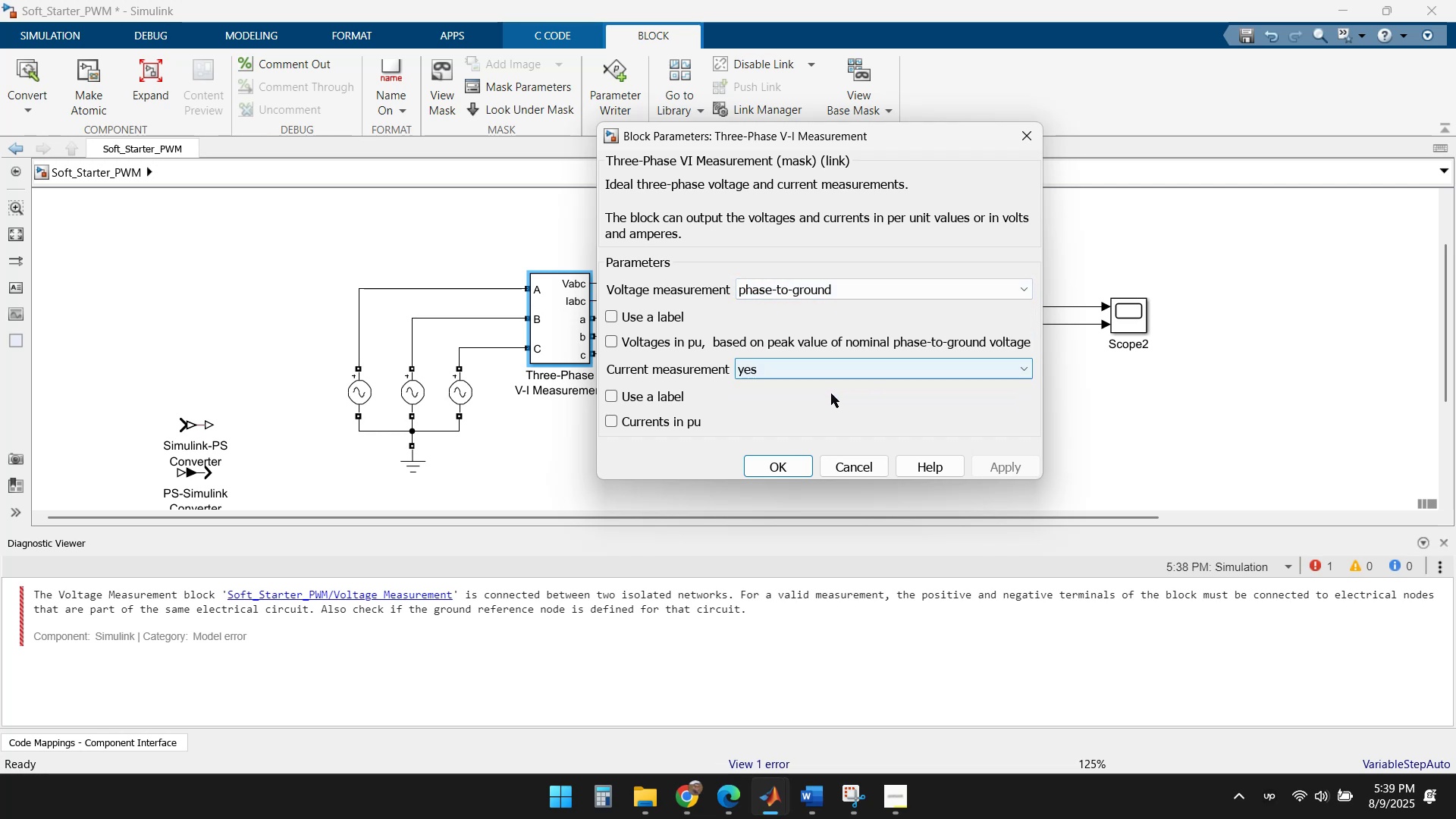 
left_click([827, 400])
 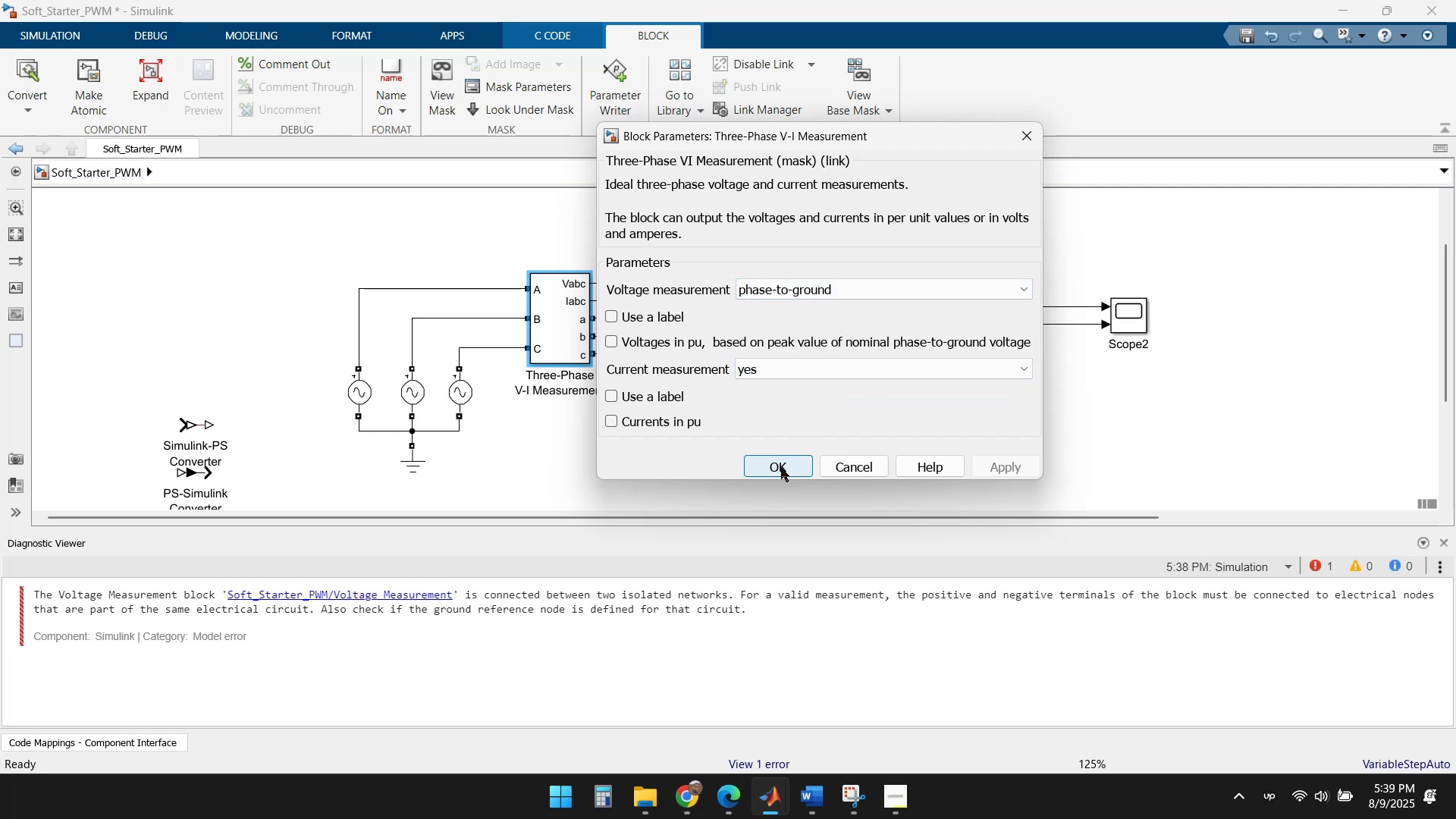 
left_click([781, 468])
 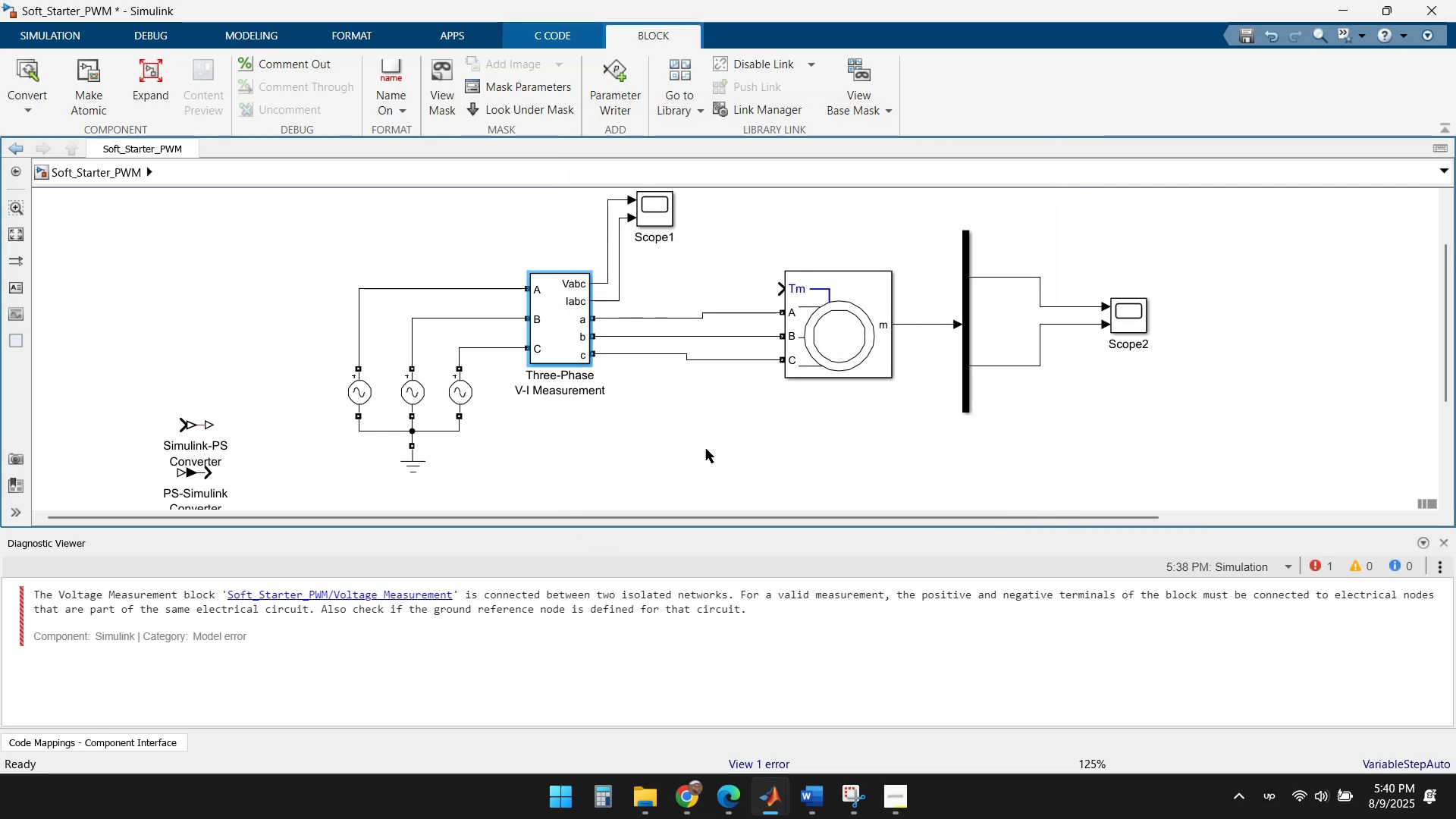 
left_click([690, 441])
 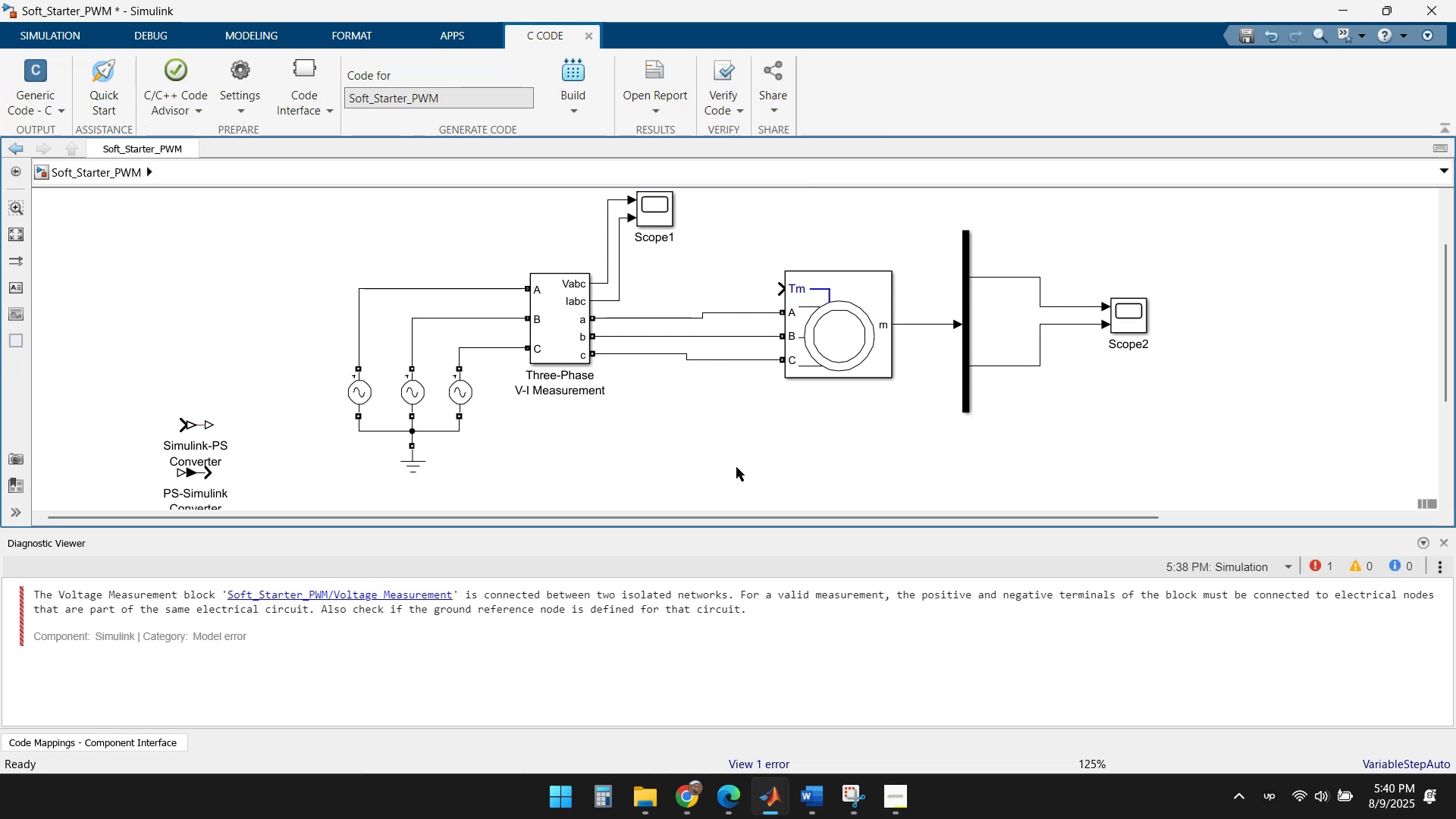 
left_click([723, 477])
 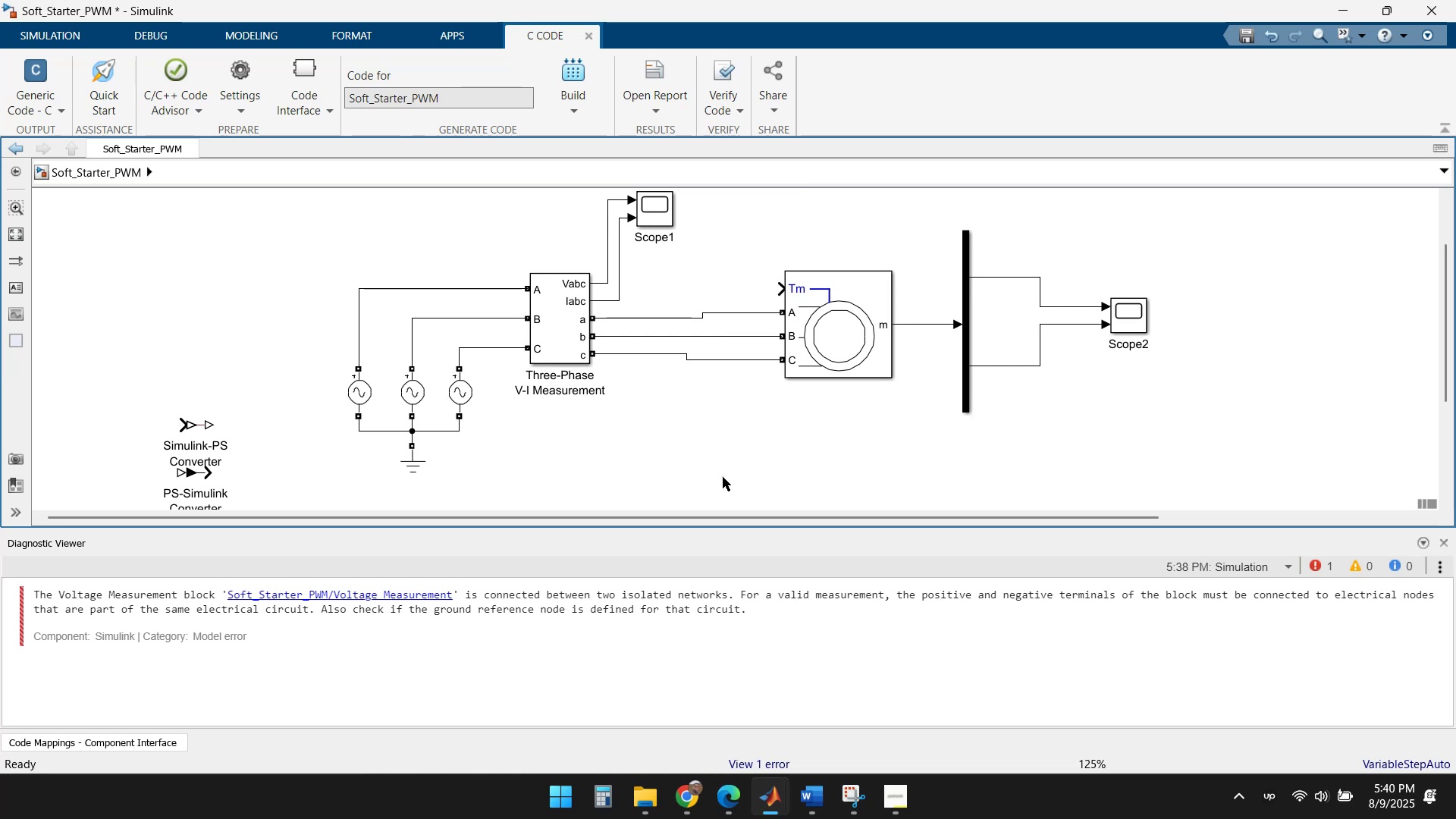 
type(constan)
 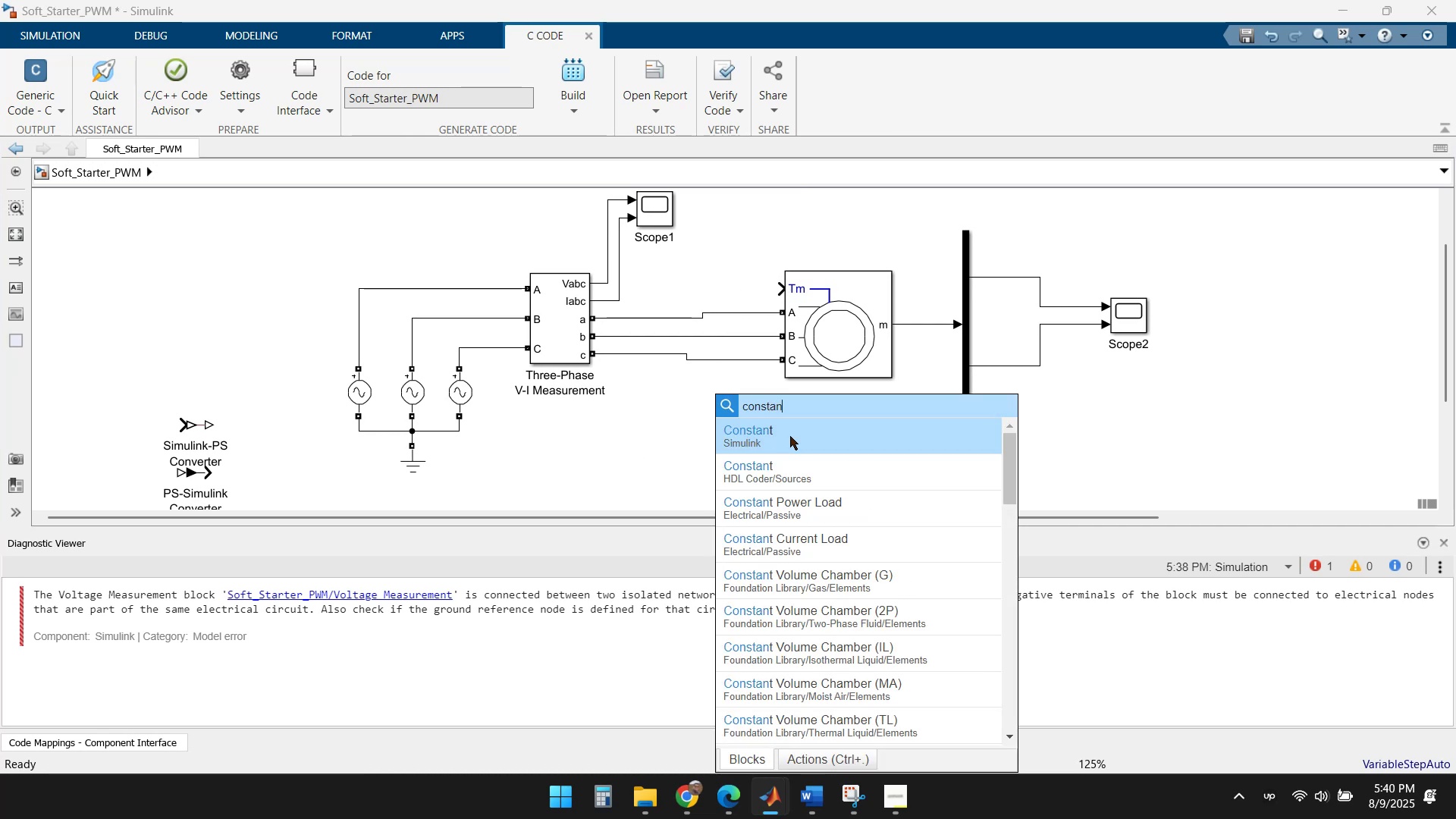 
left_click([798, 431])
 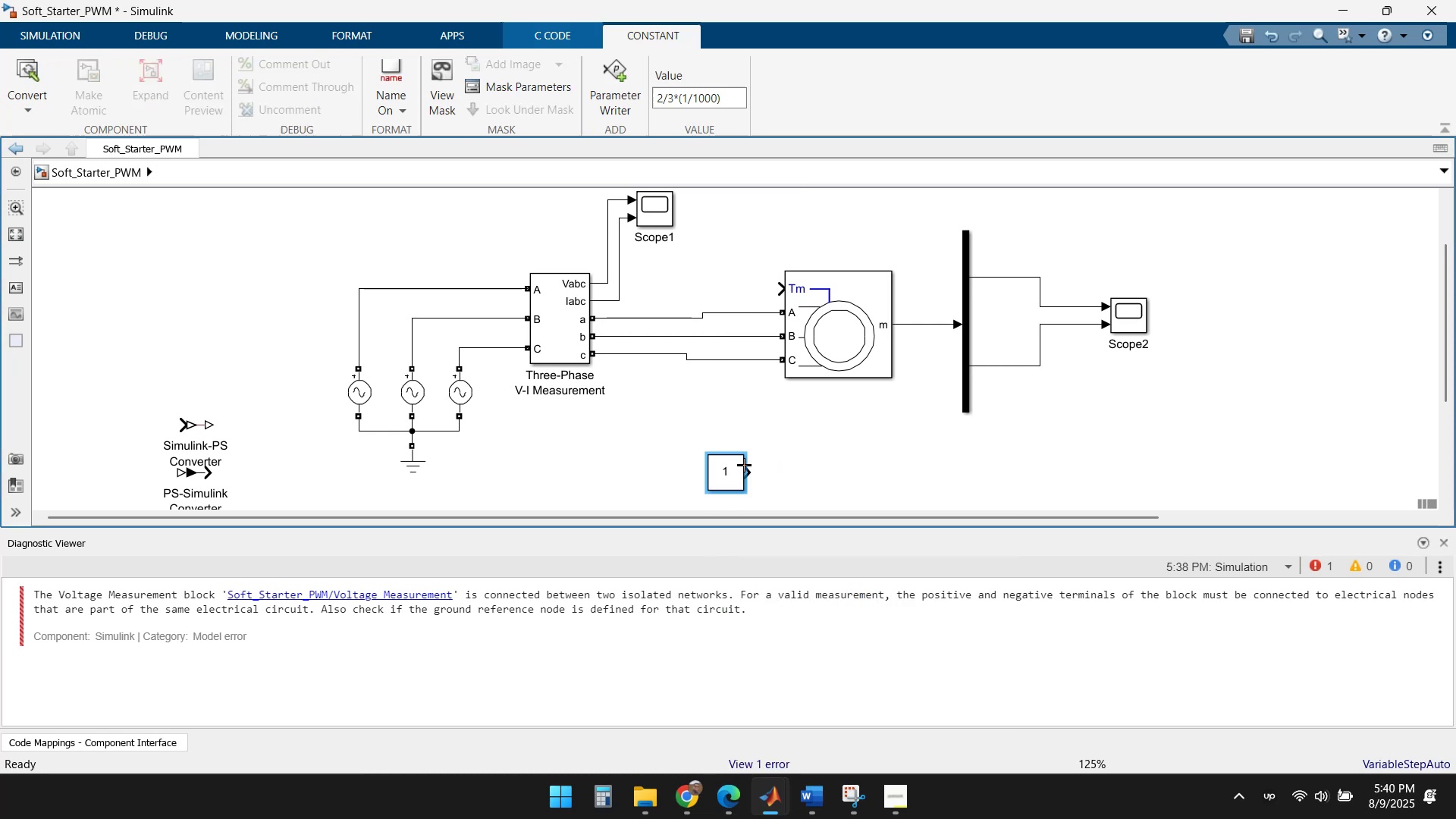 
left_click_drag(start_coordinate=[720, 477], to_coordinate=[673, 287])
 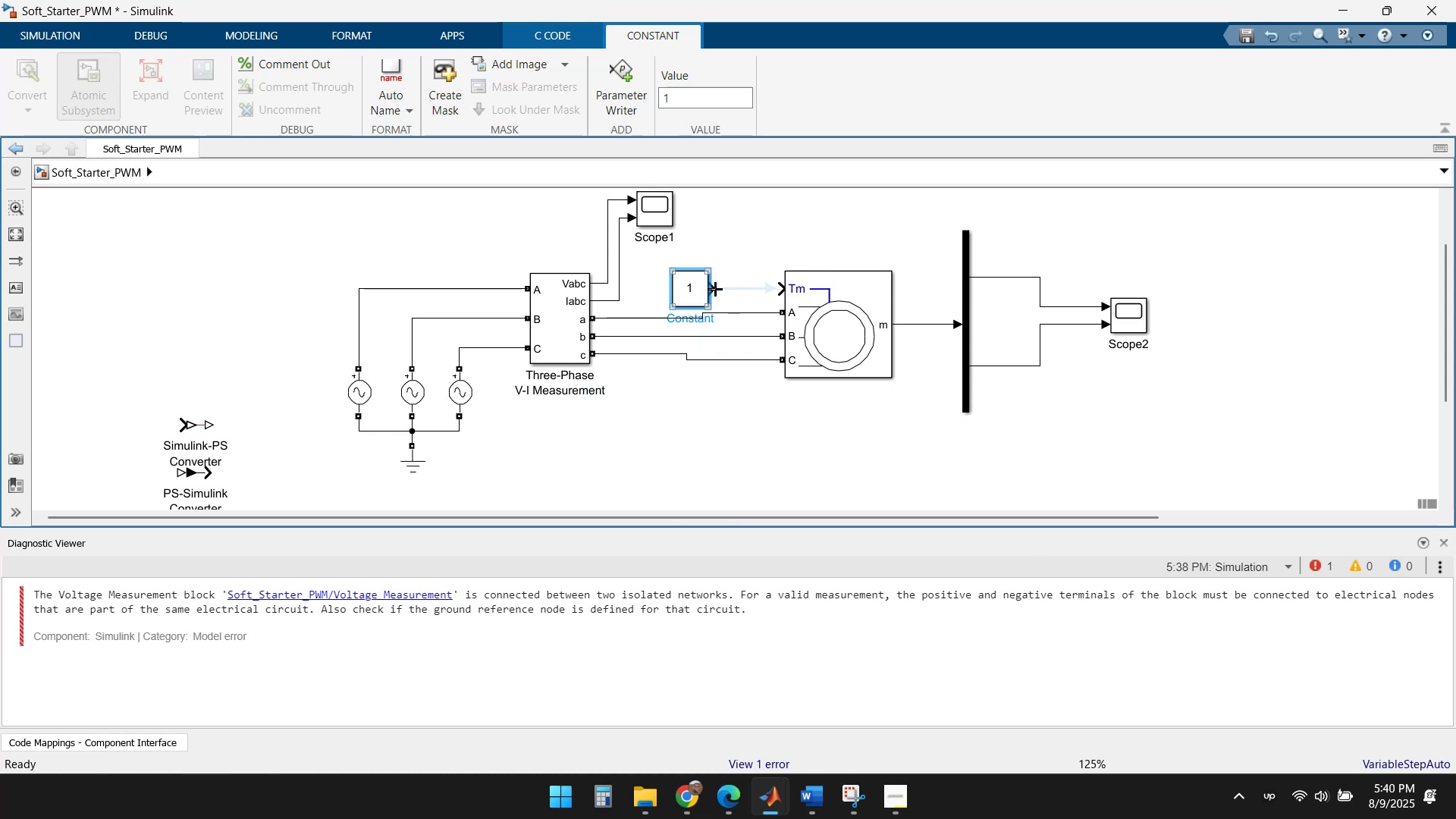 
left_click_drag(start_coordinate=[715, 289], to_coordinate=[780, 283])
 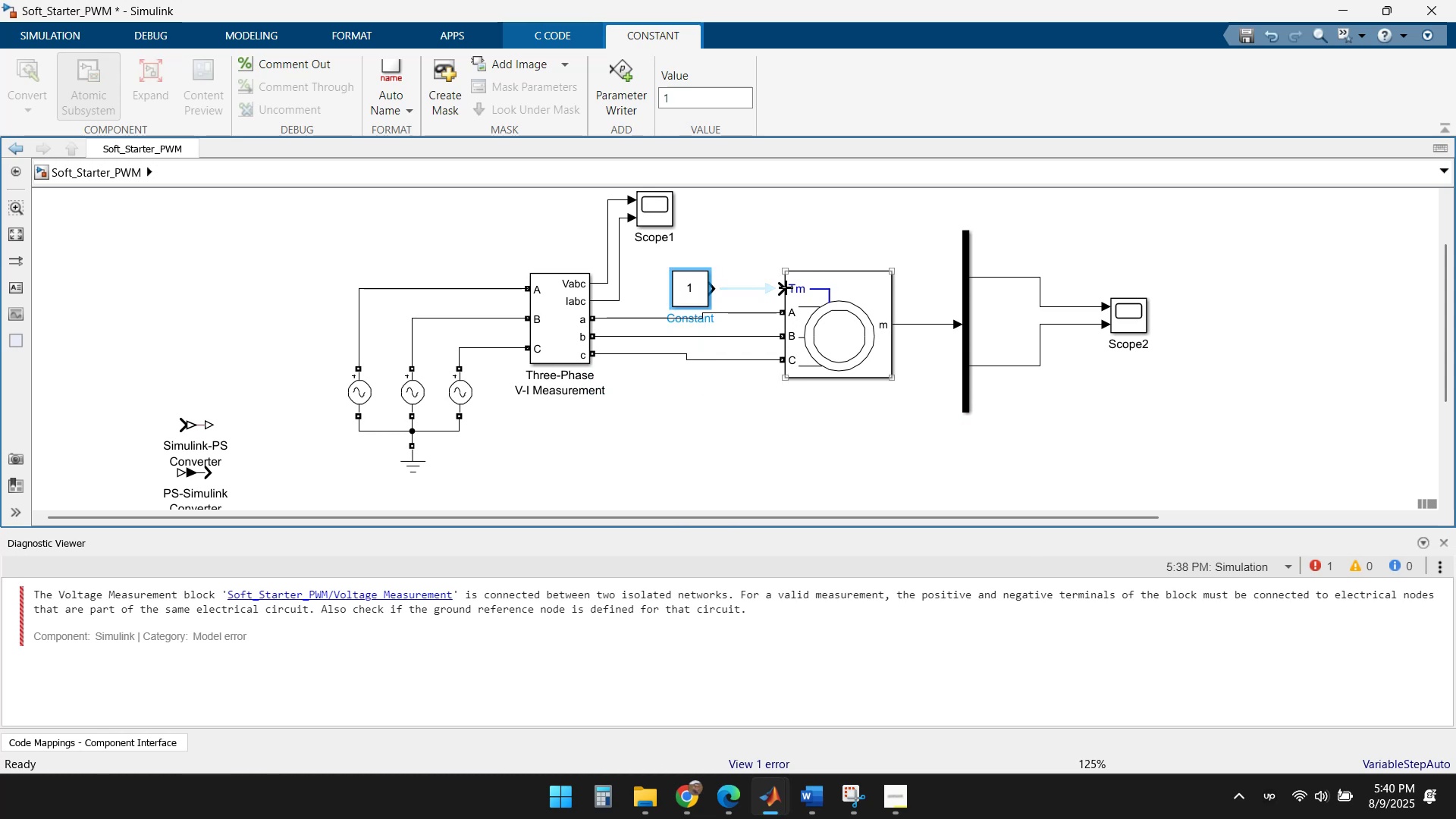 
left_click([786, 287])
 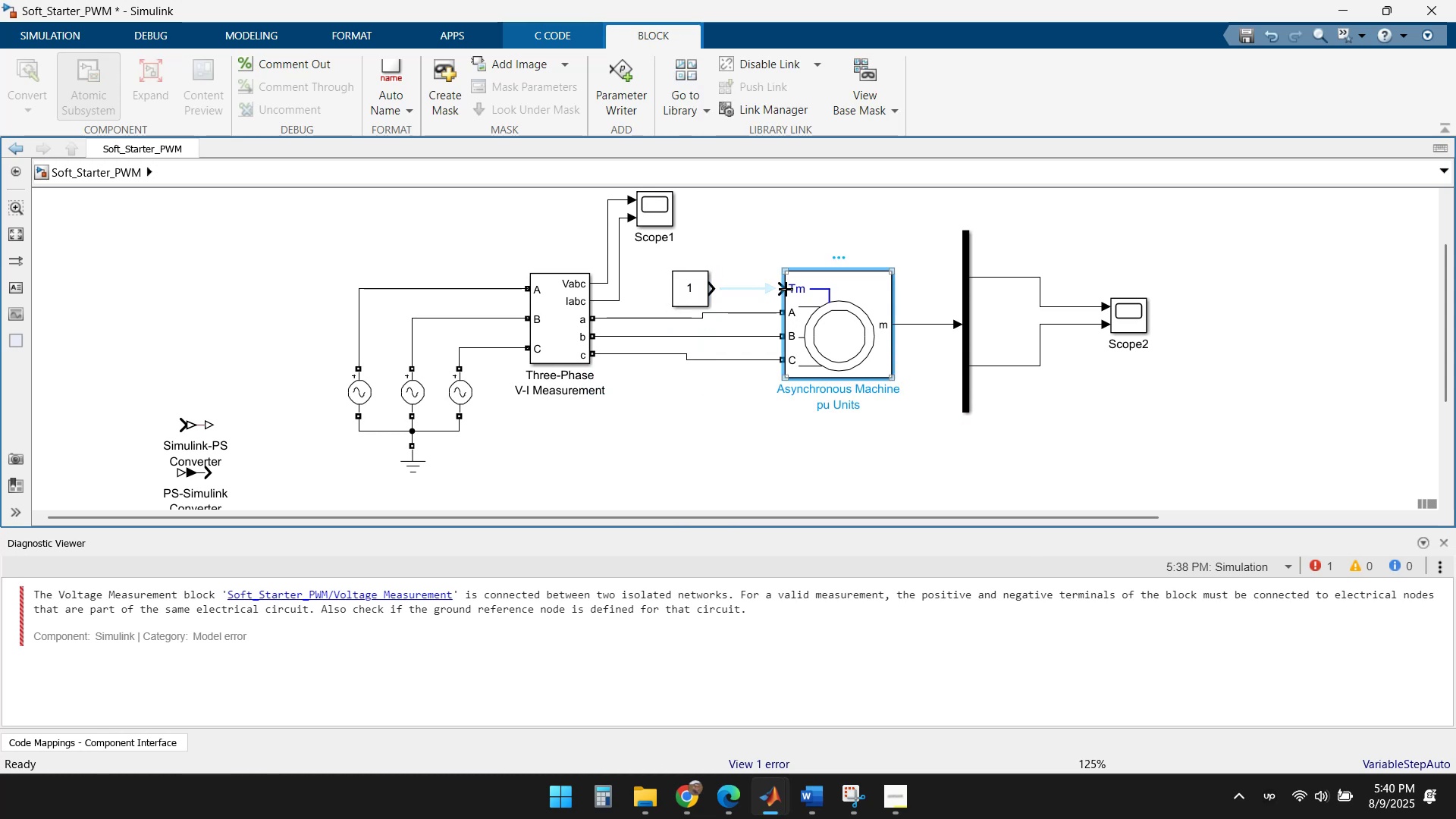 
left_click_drag(start_coordinate=[782, 289], to_coordinate=[729, 283])
 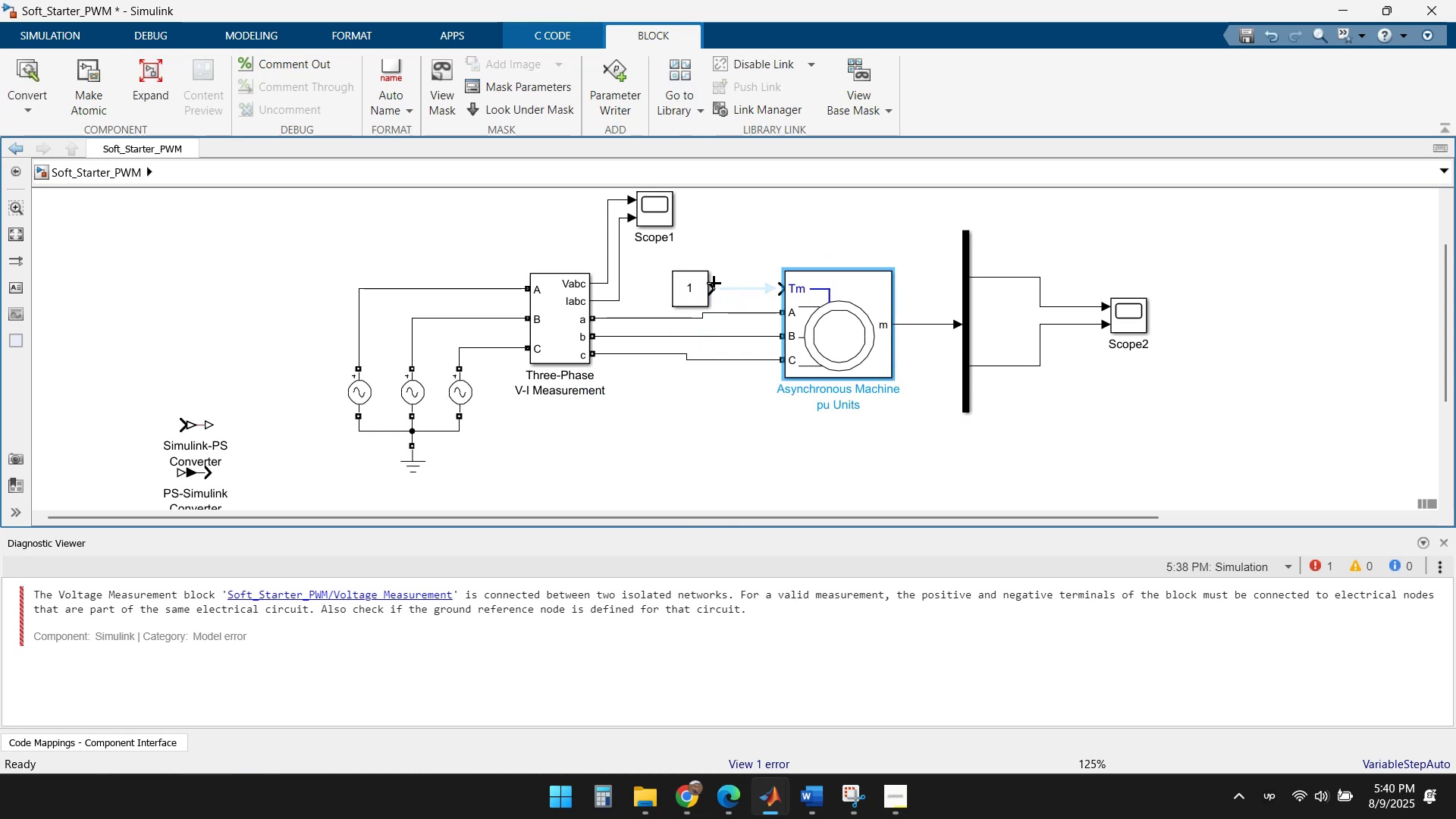 
left_click_drag(start_coordinate=[713, 284], to_coordinate=[786, 284])
 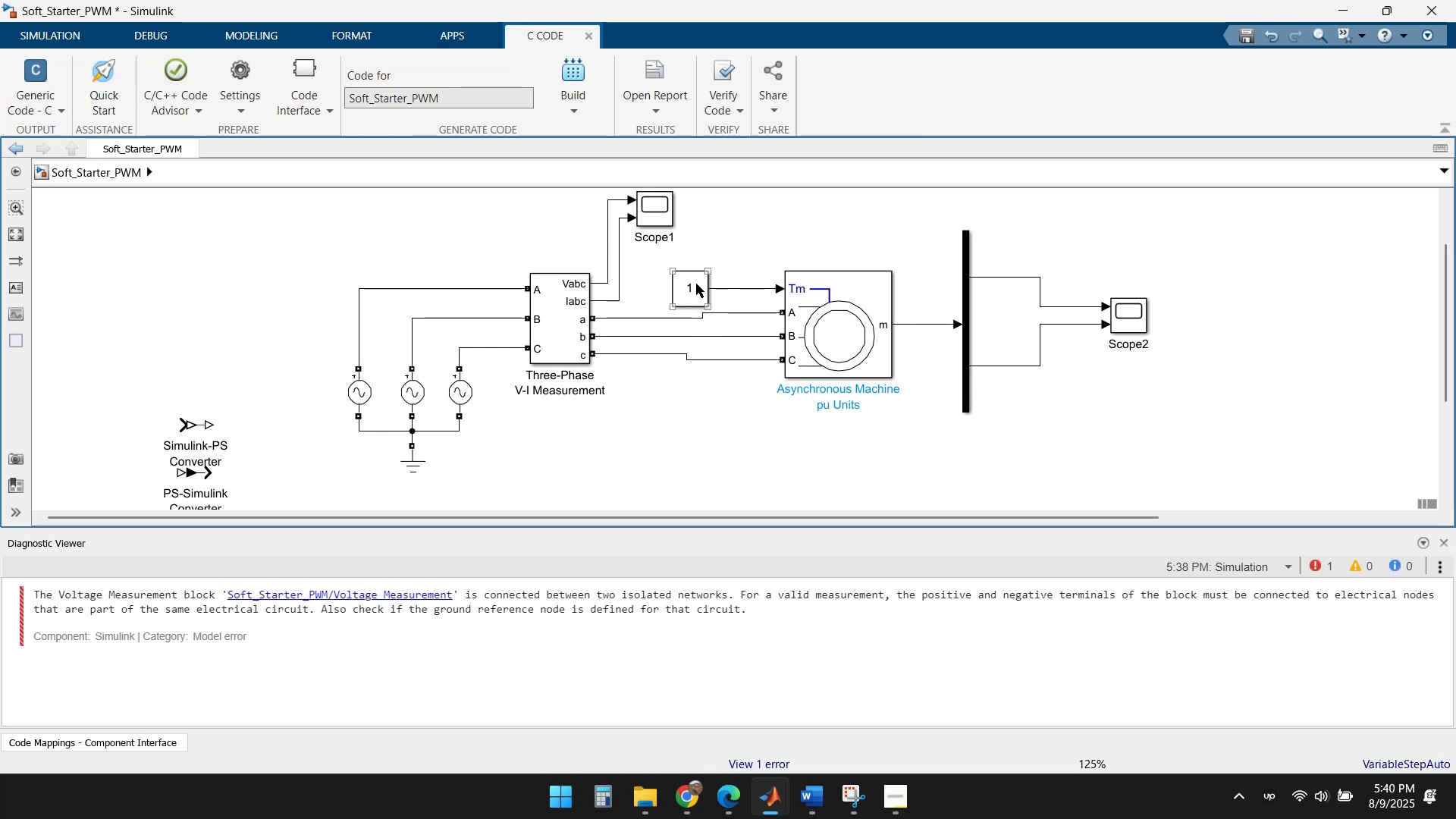 
double_click([692, 284])
 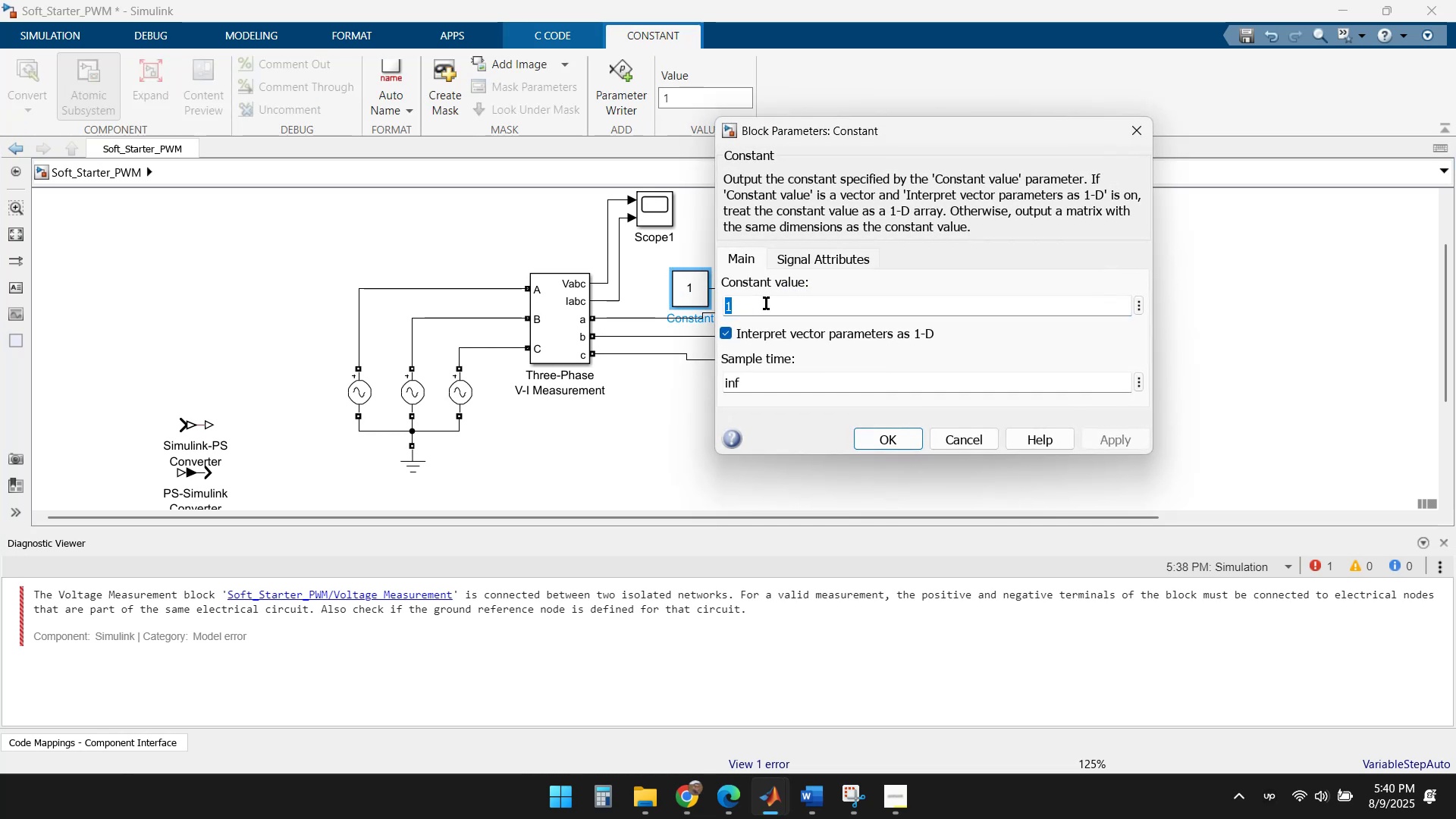 
key(Numpad0)
 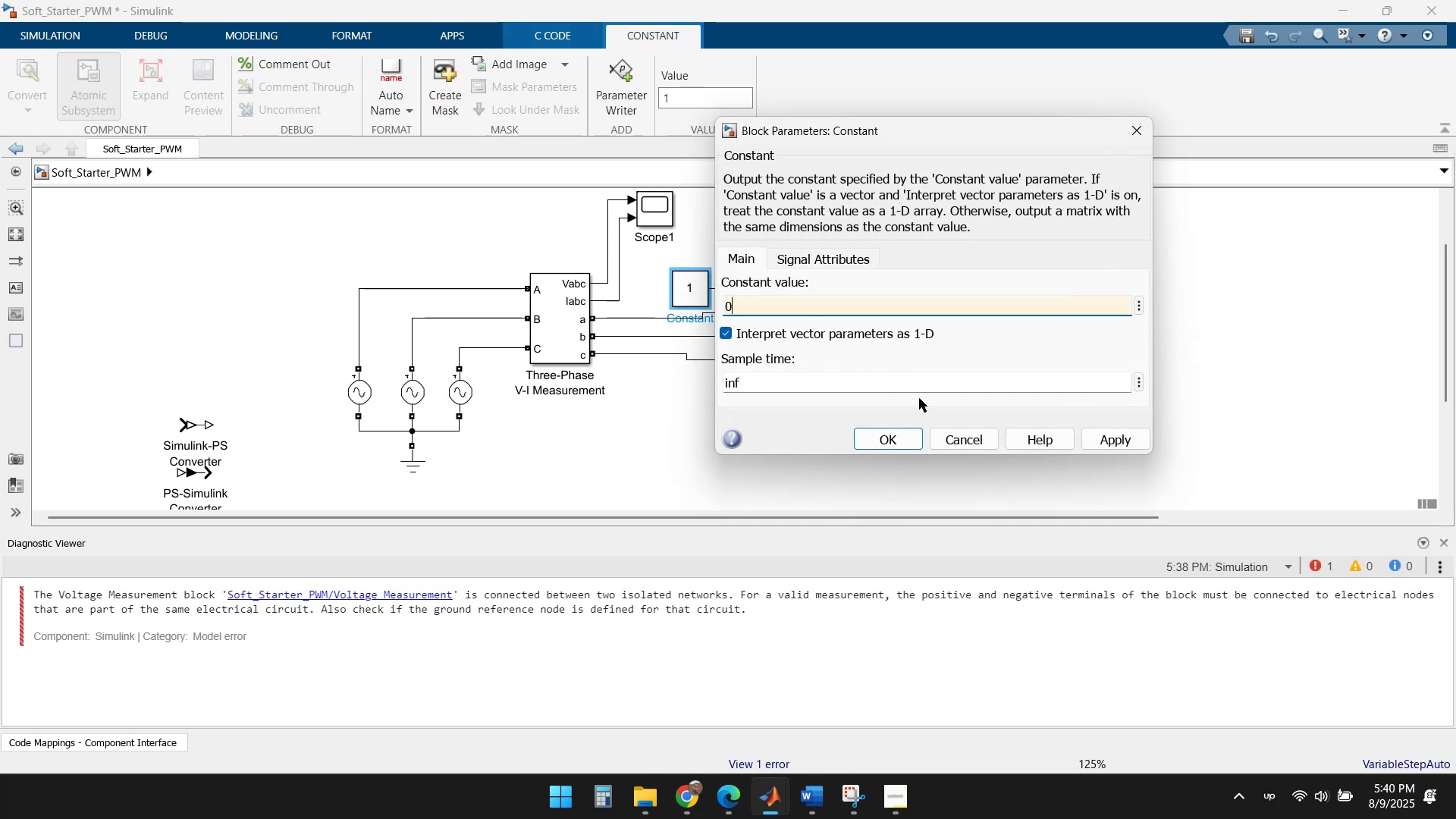 
left_click([894, 436])
 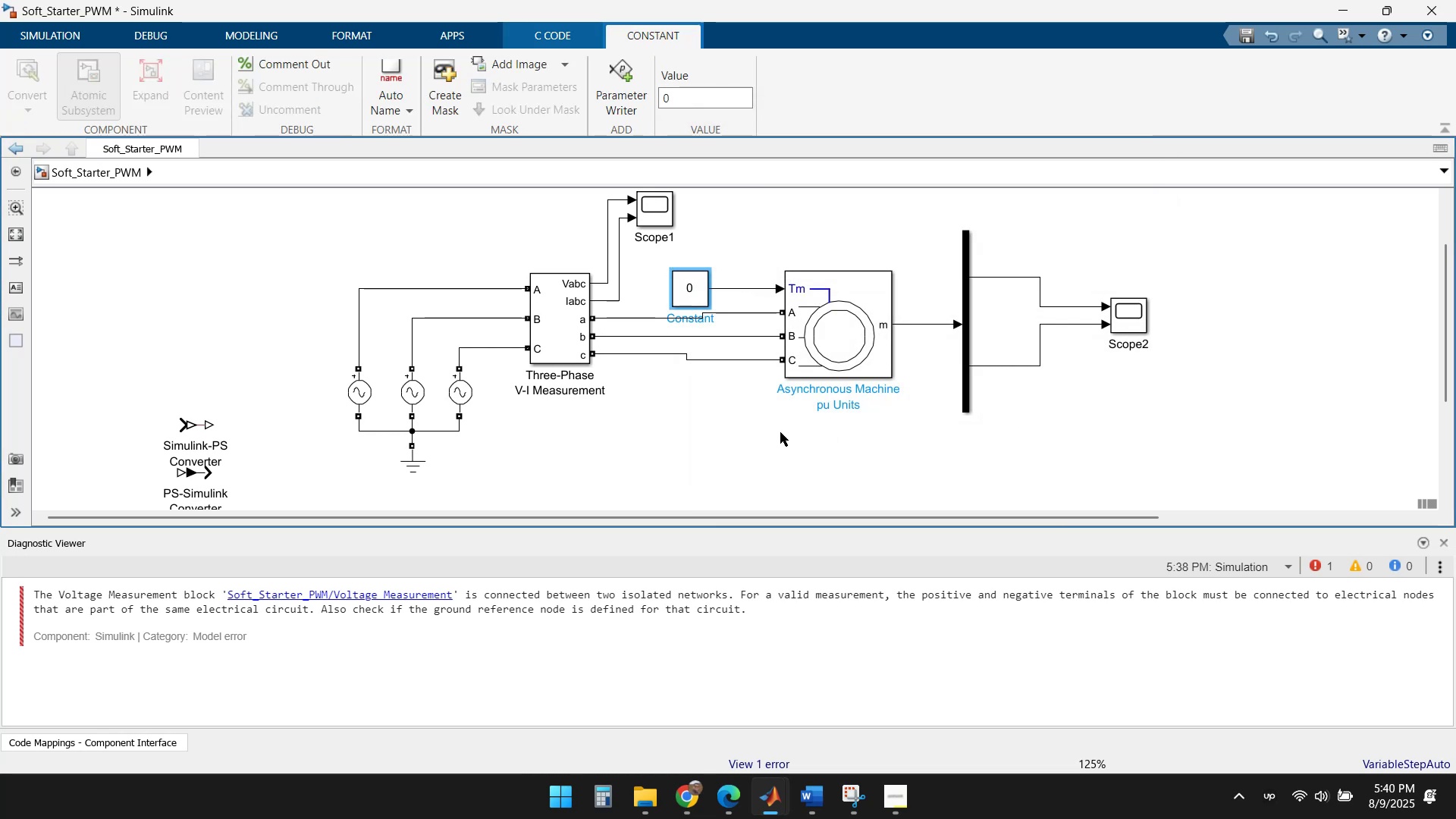 
left_click([727, 425])
 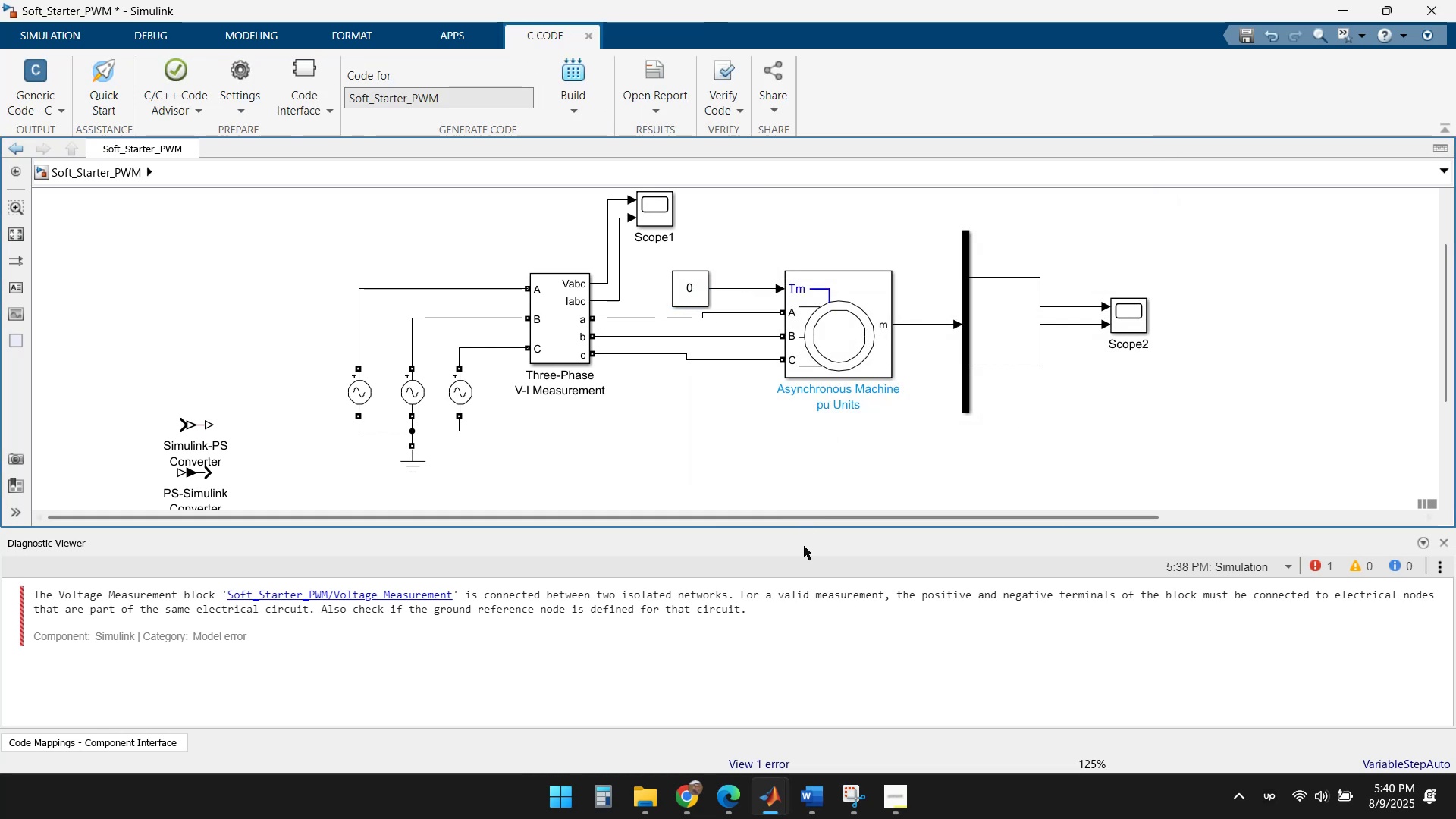 
left_click([855, 798])
 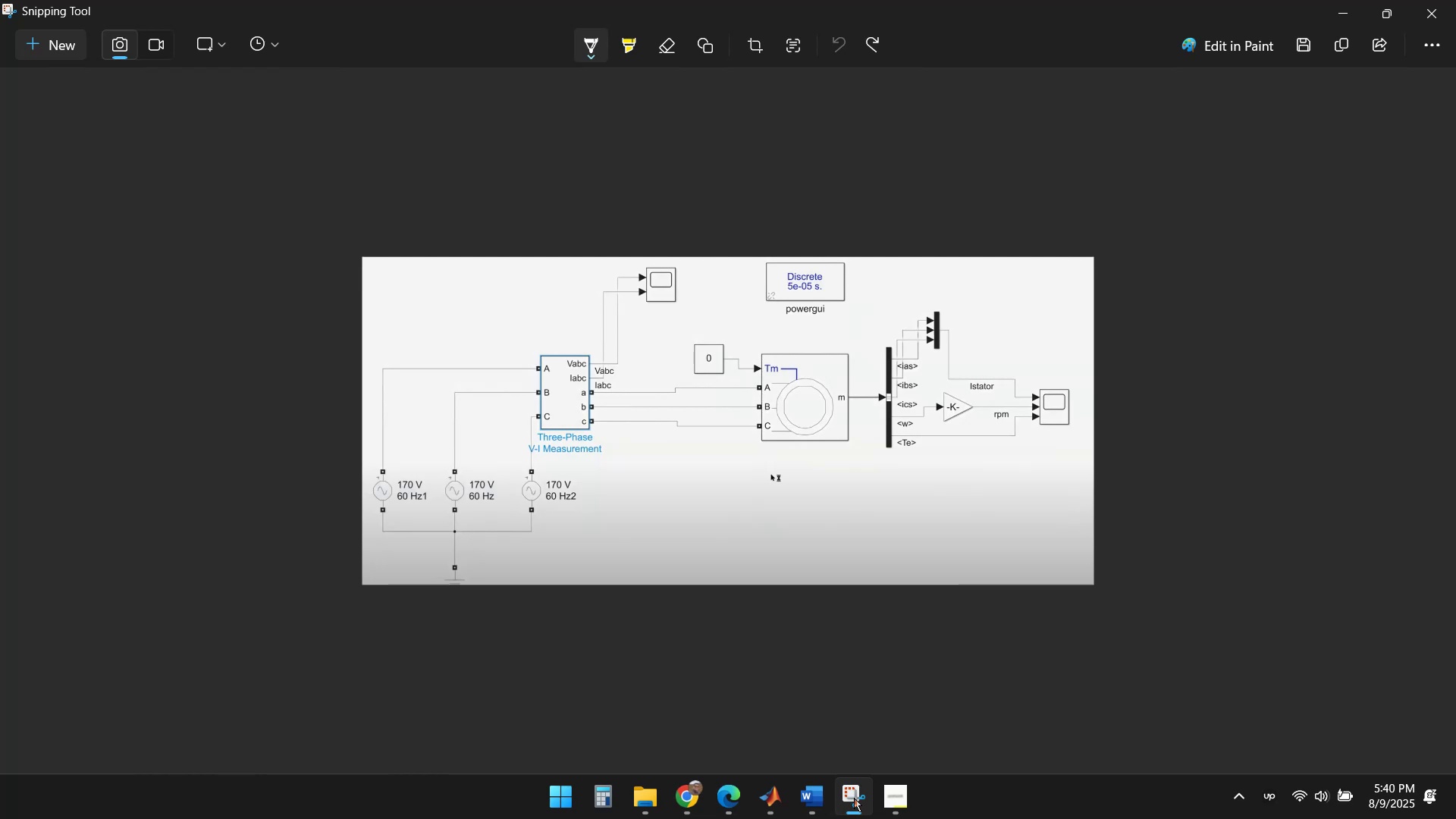 
wait(8.04)
 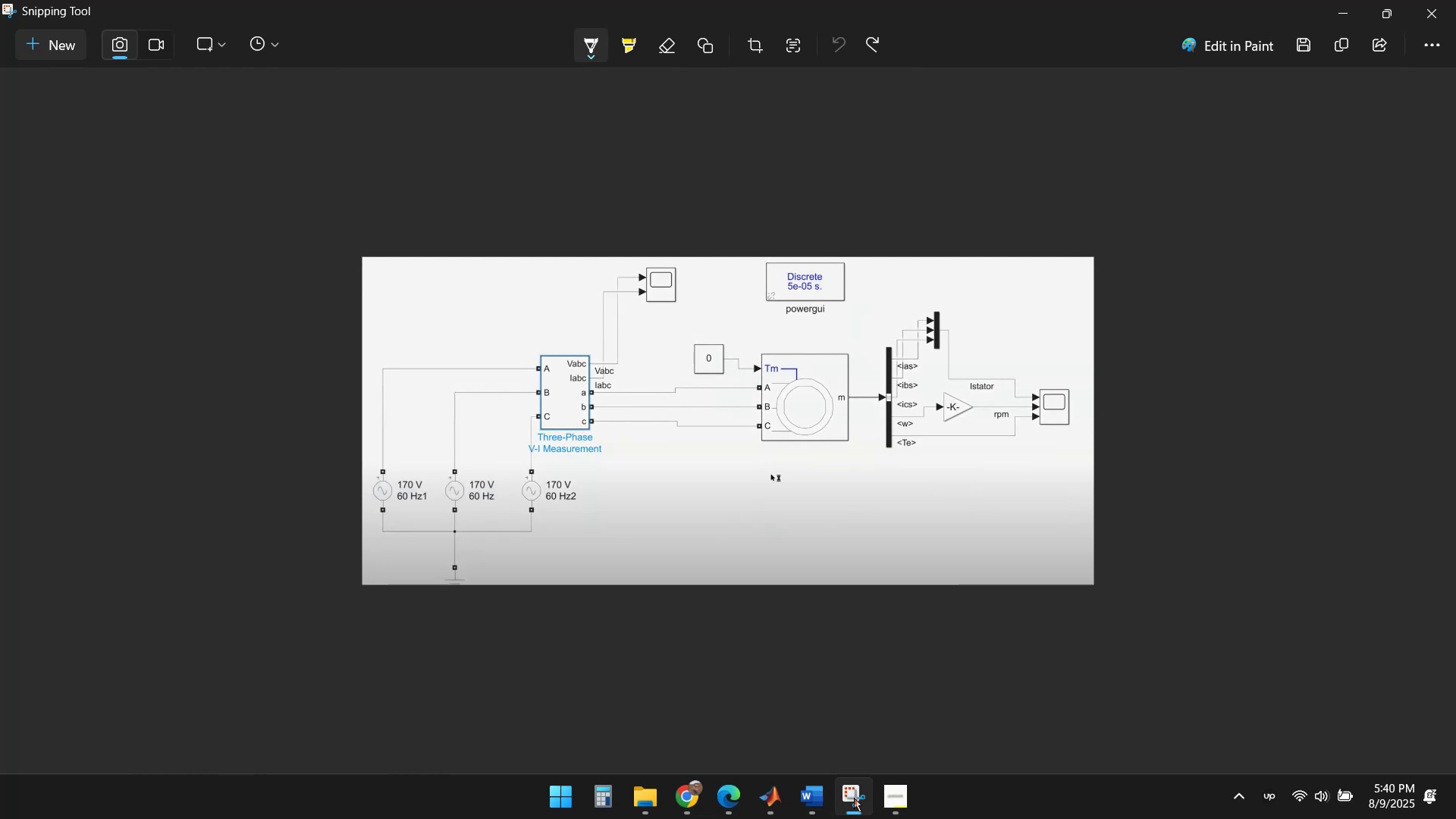 
left_click([842, 799])
 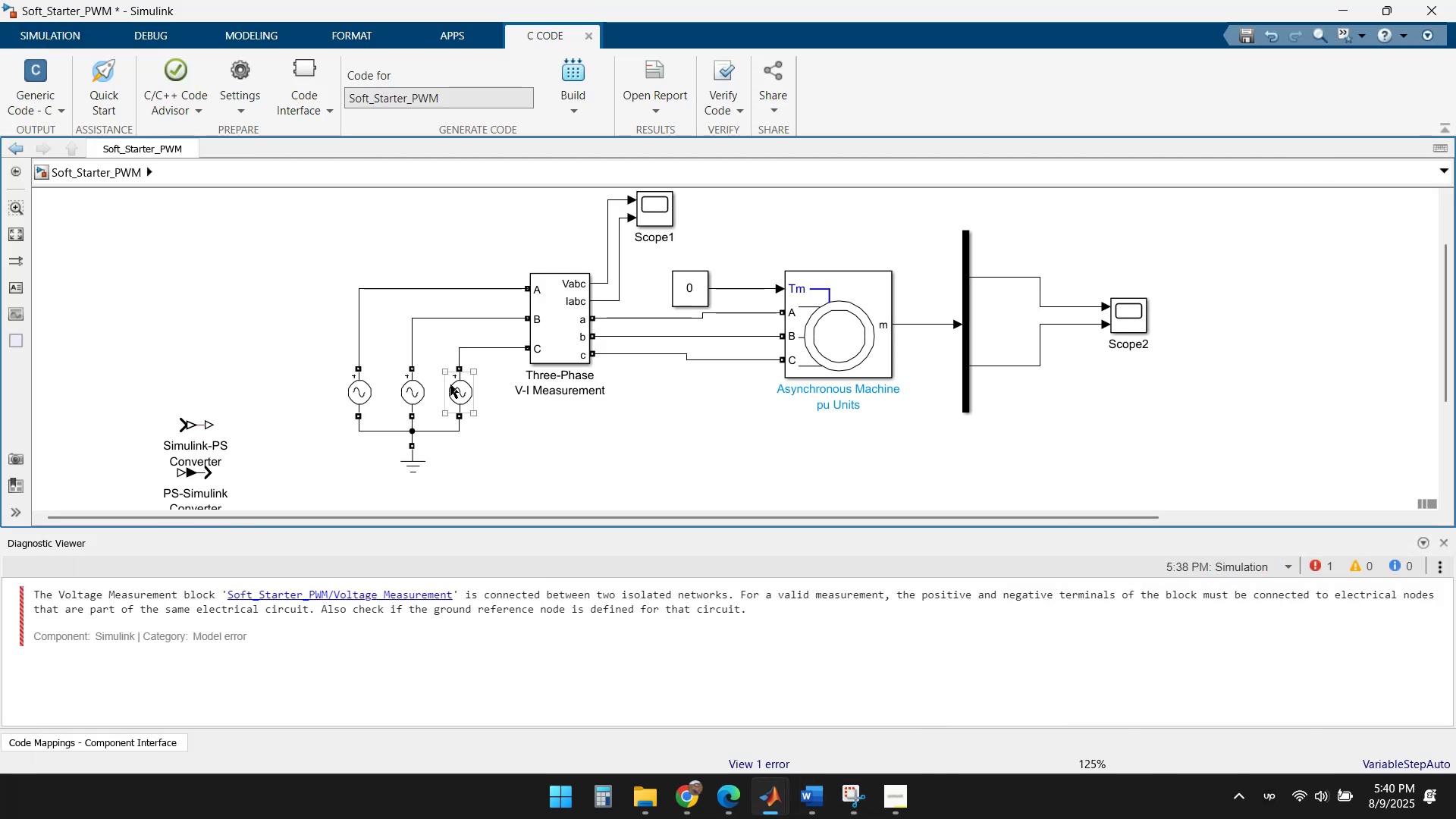 
double_click([454, 399])
 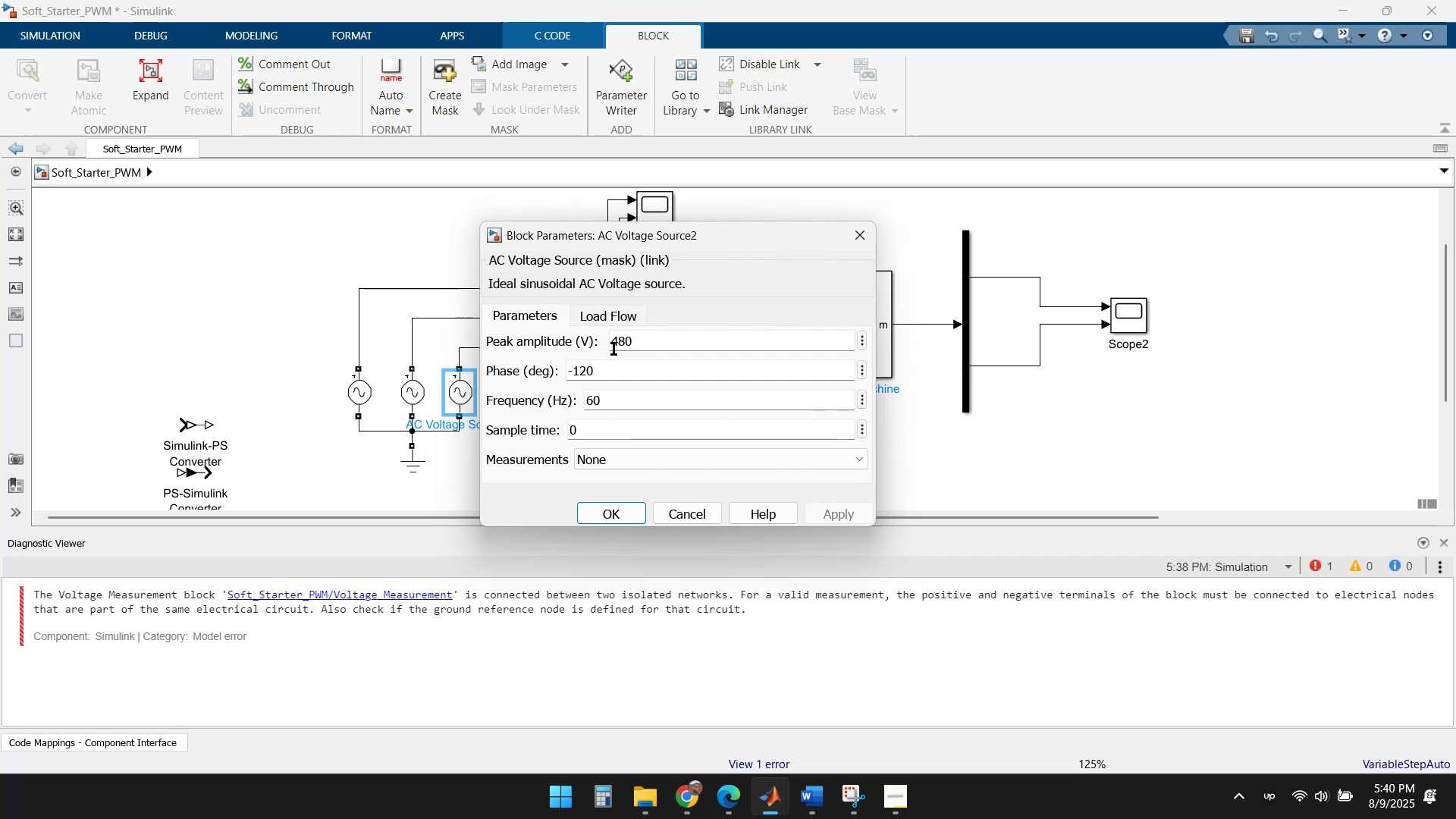 
left_click([607, 313])
 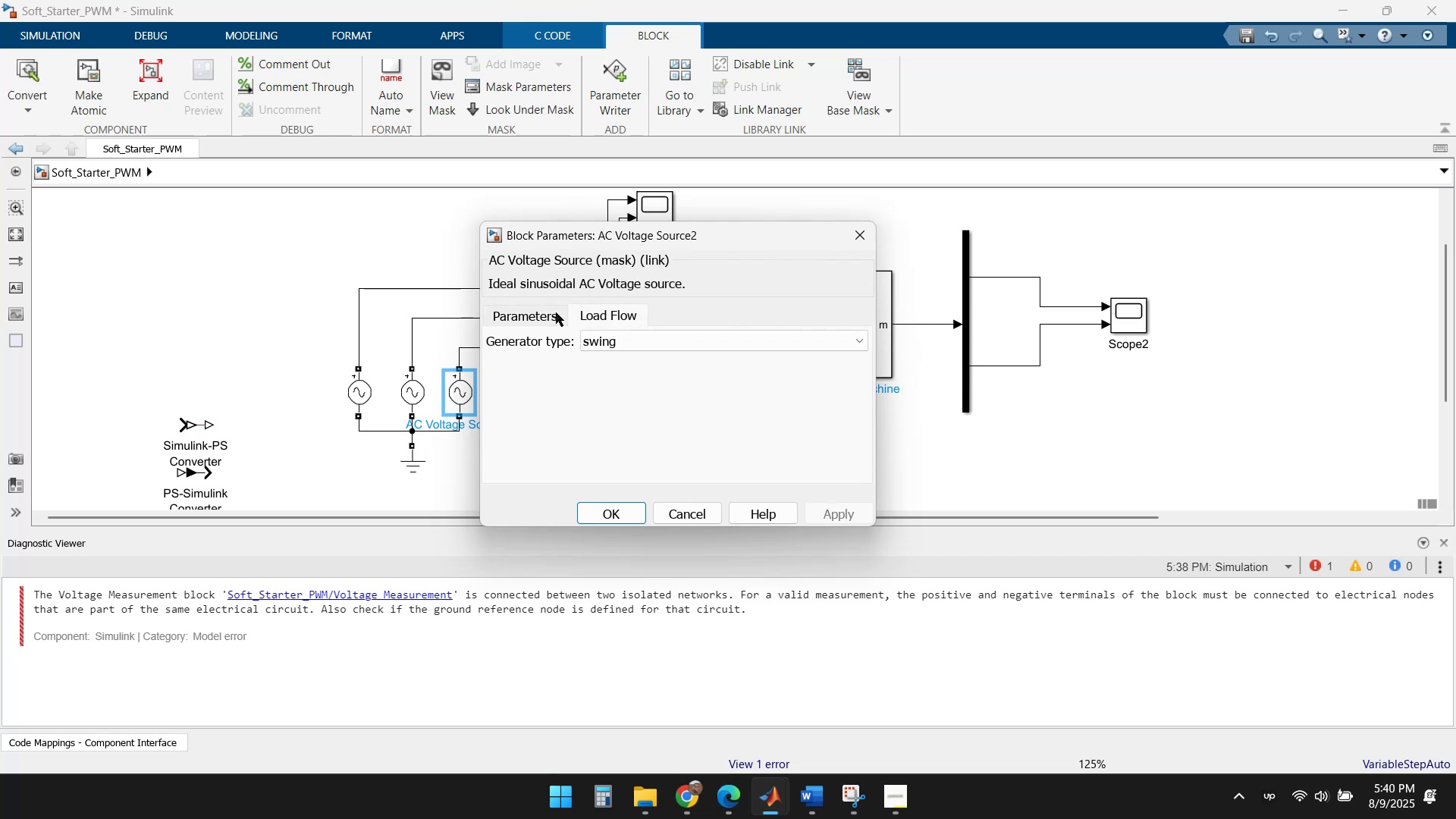 
left_click([543, 311])
 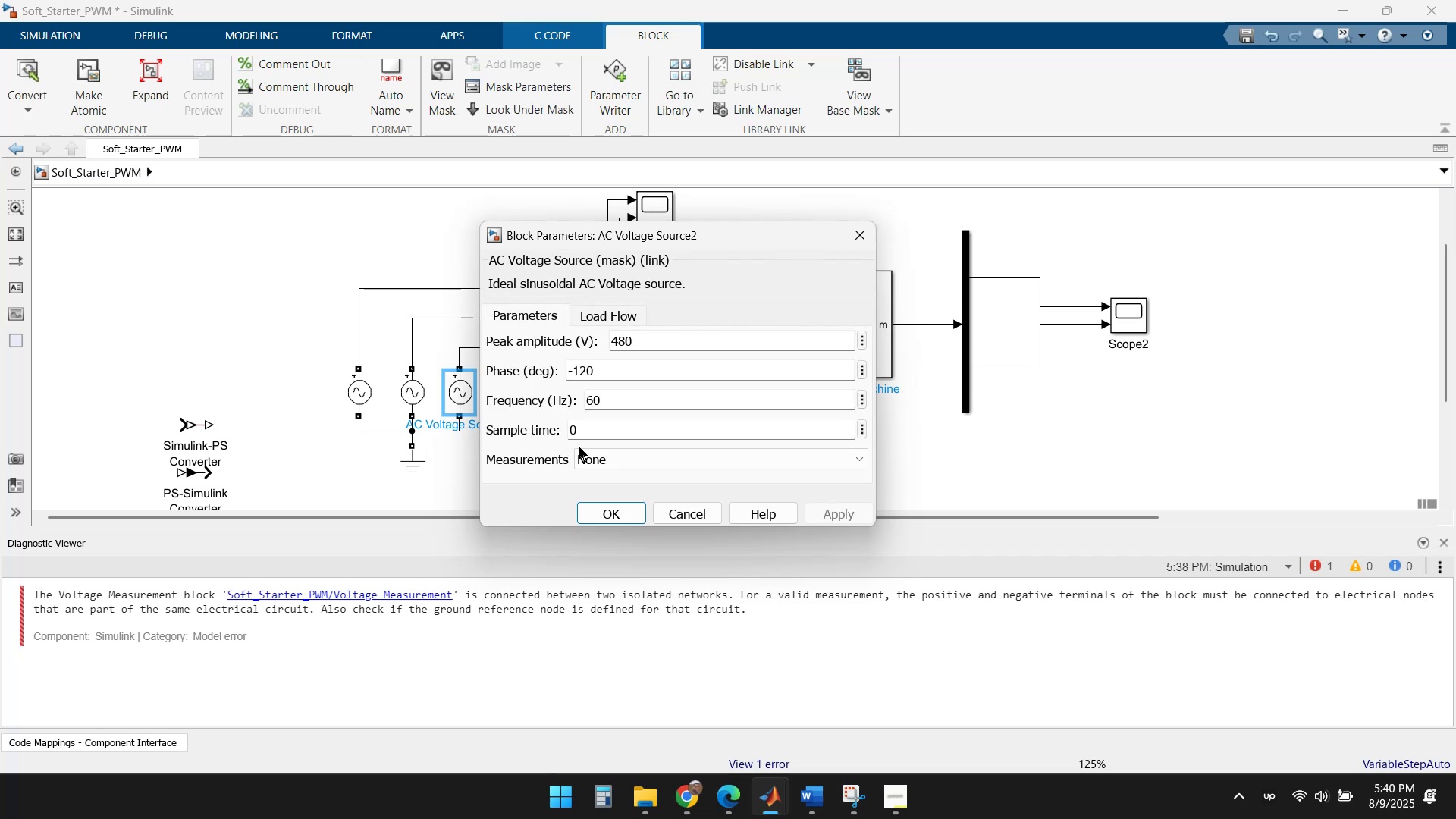 
scroll: coordinate [648, 410], scroll_direction: down, amount: 2.0
 